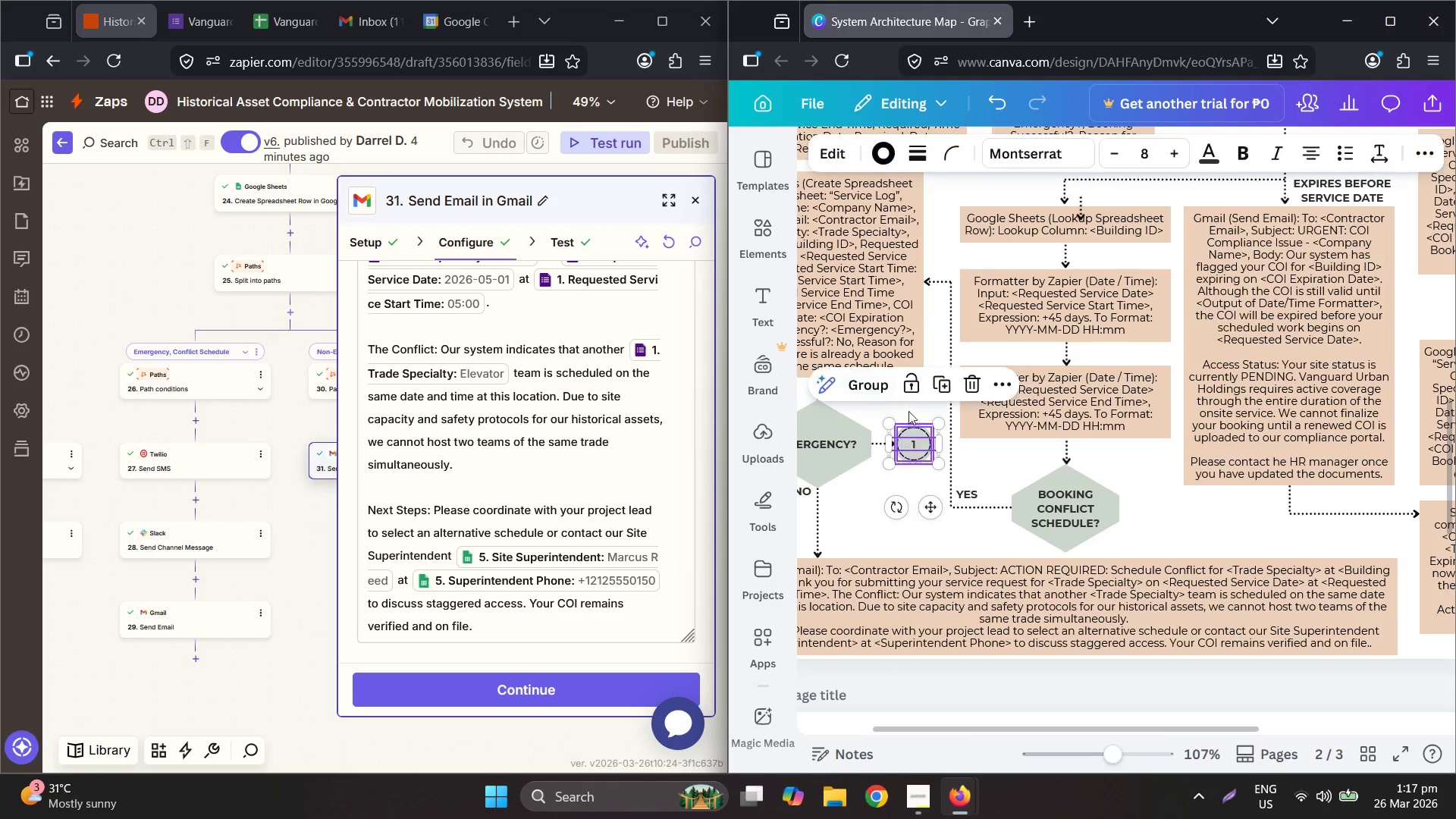 
key(Control+C)
 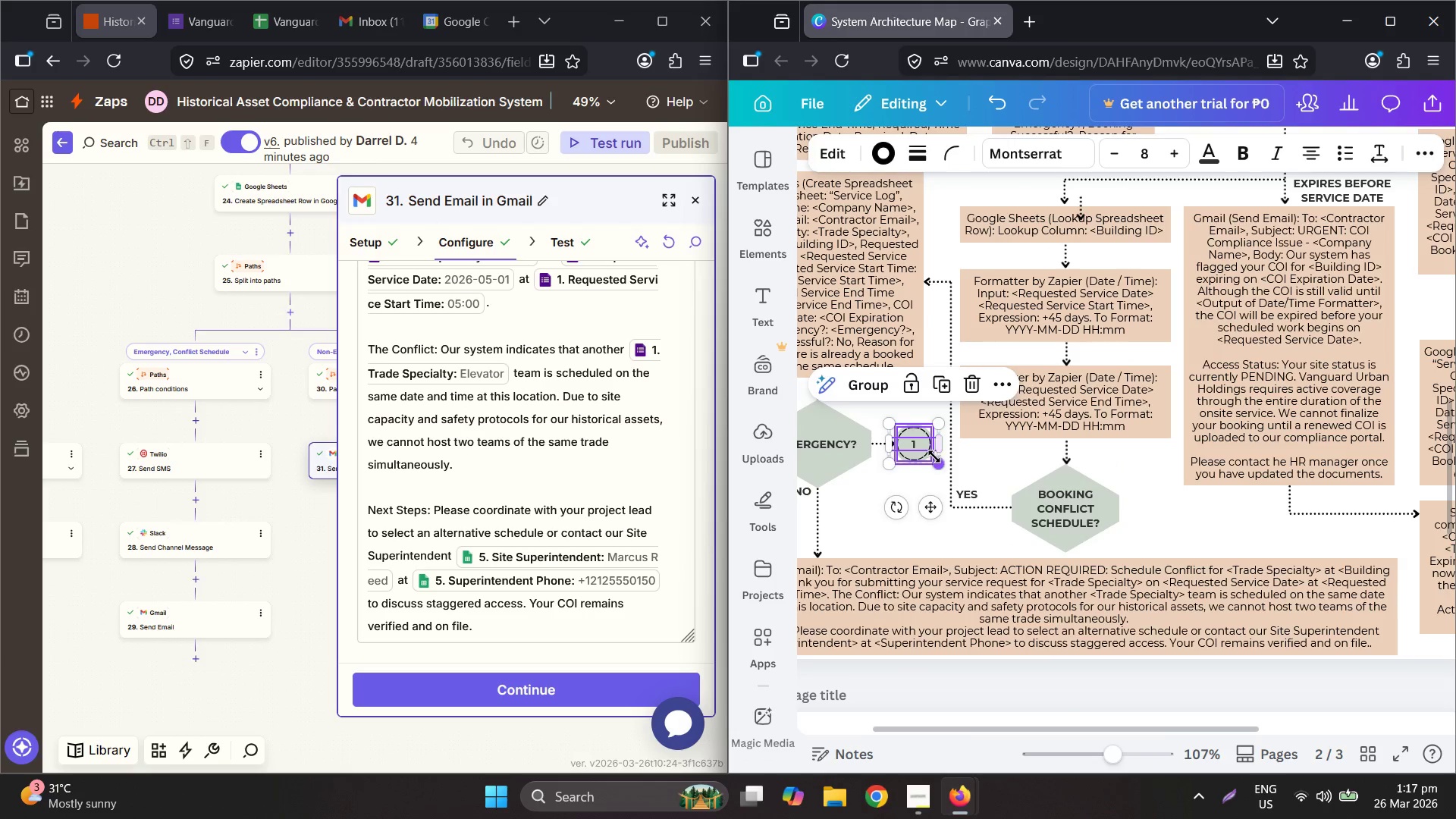 
key(Control+V)
 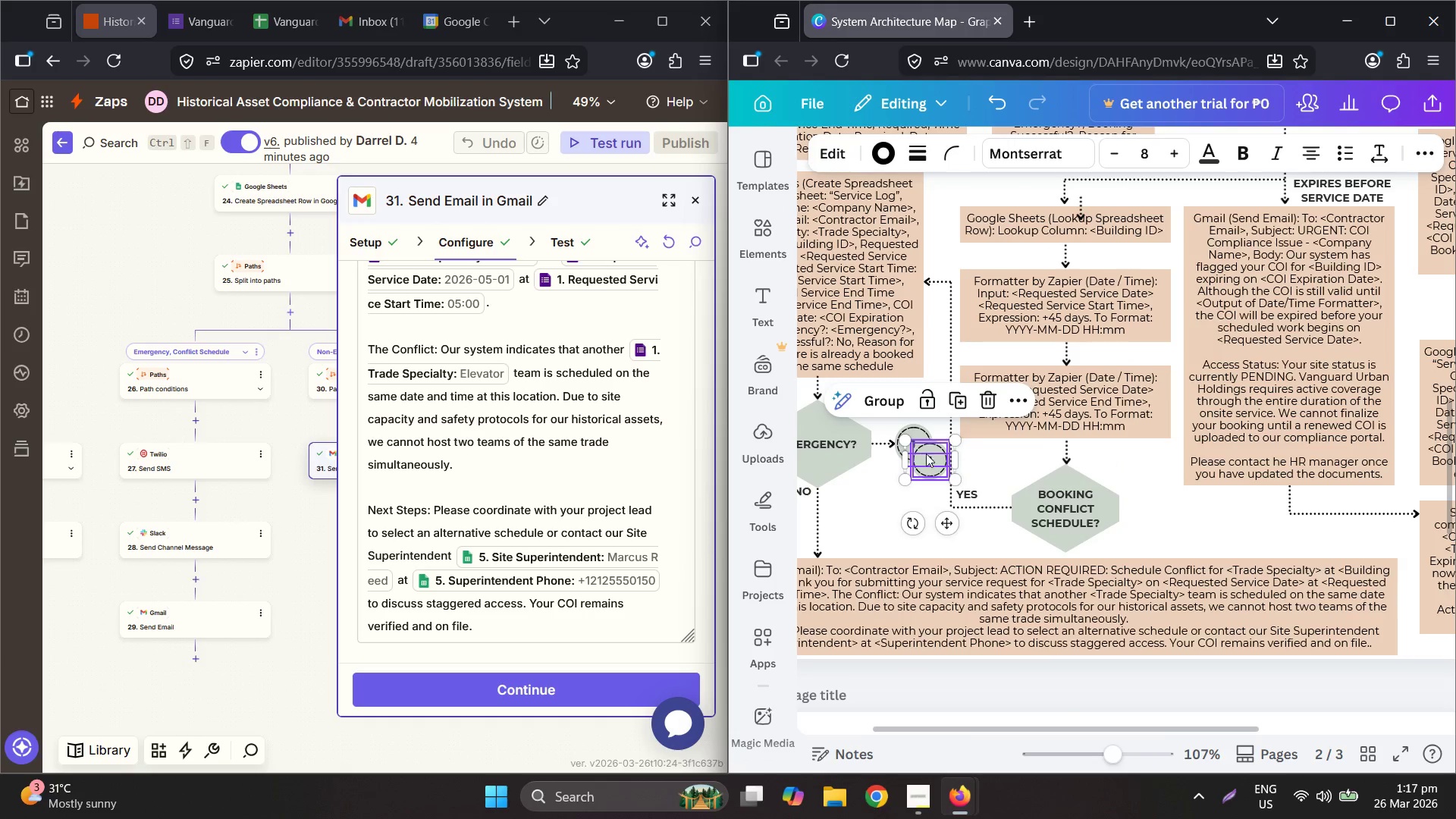 
left_click_drag(start_coordinate=[927, 454], to_coordinate=[1172, 501])
 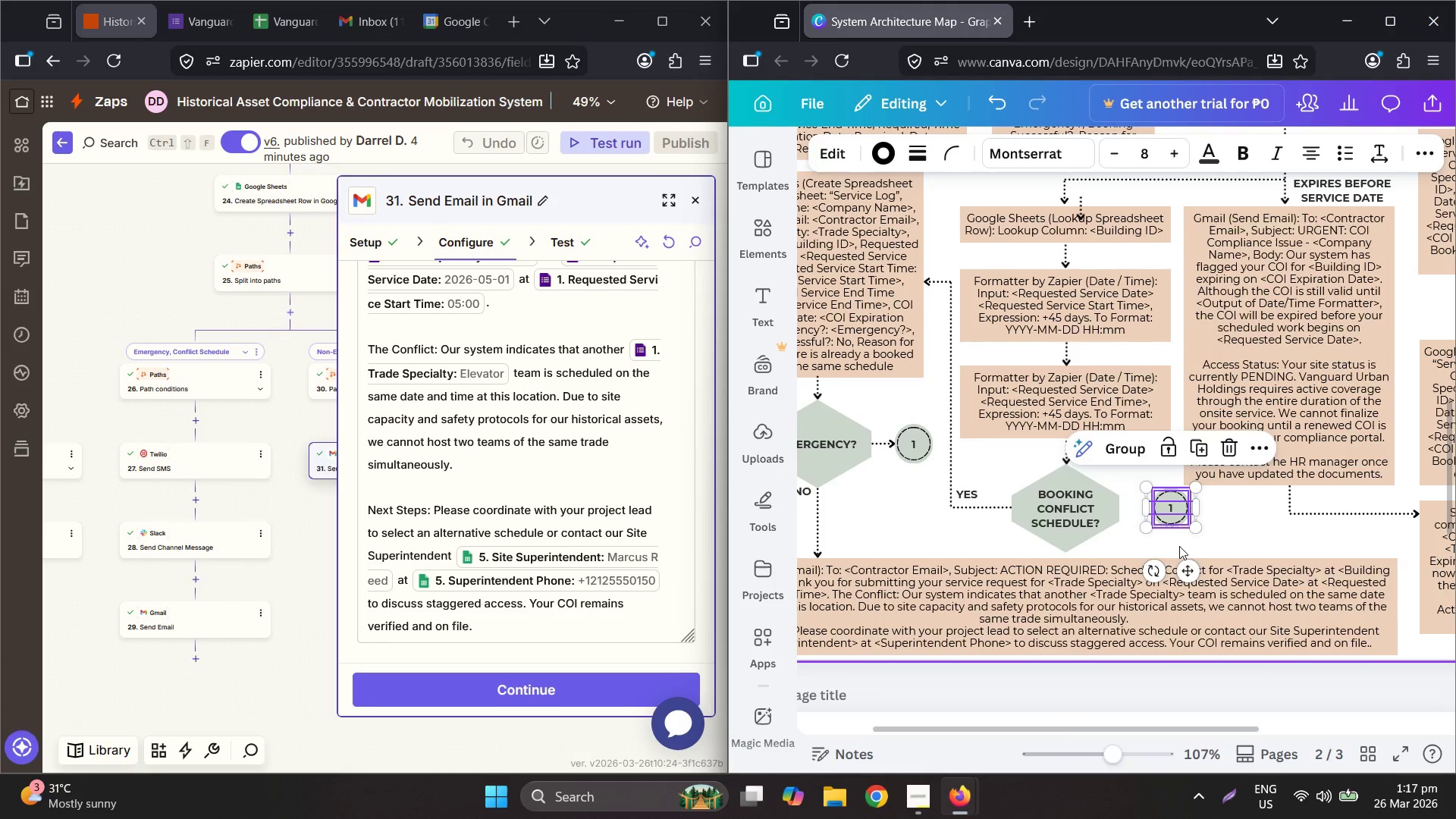 
hold_key(key=ControlLeft, duration=0.69)
scroll: coordinate [1185, 528], scroll_direction: up, amount: 6.0
 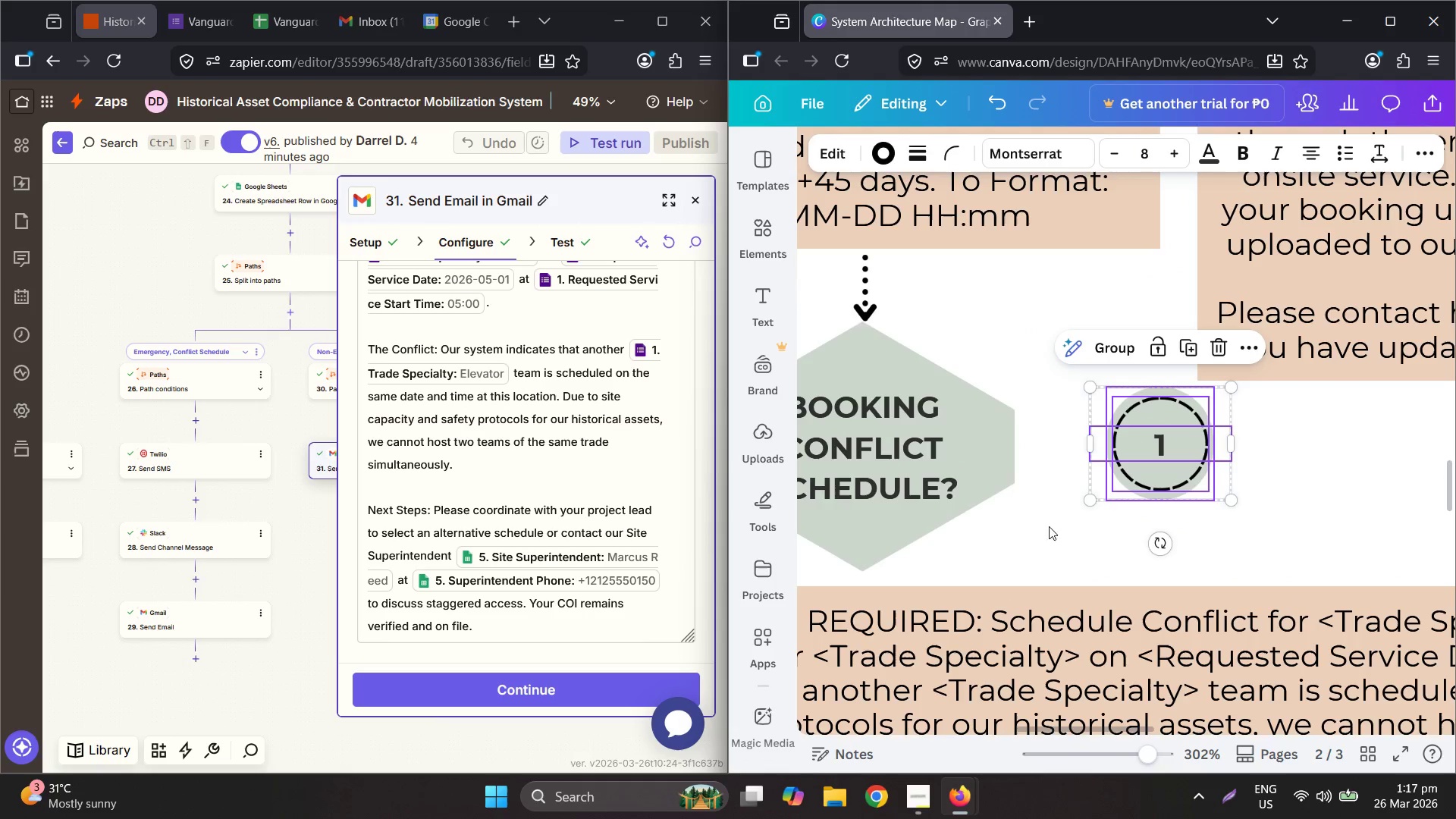 
left_click([987, 519])
 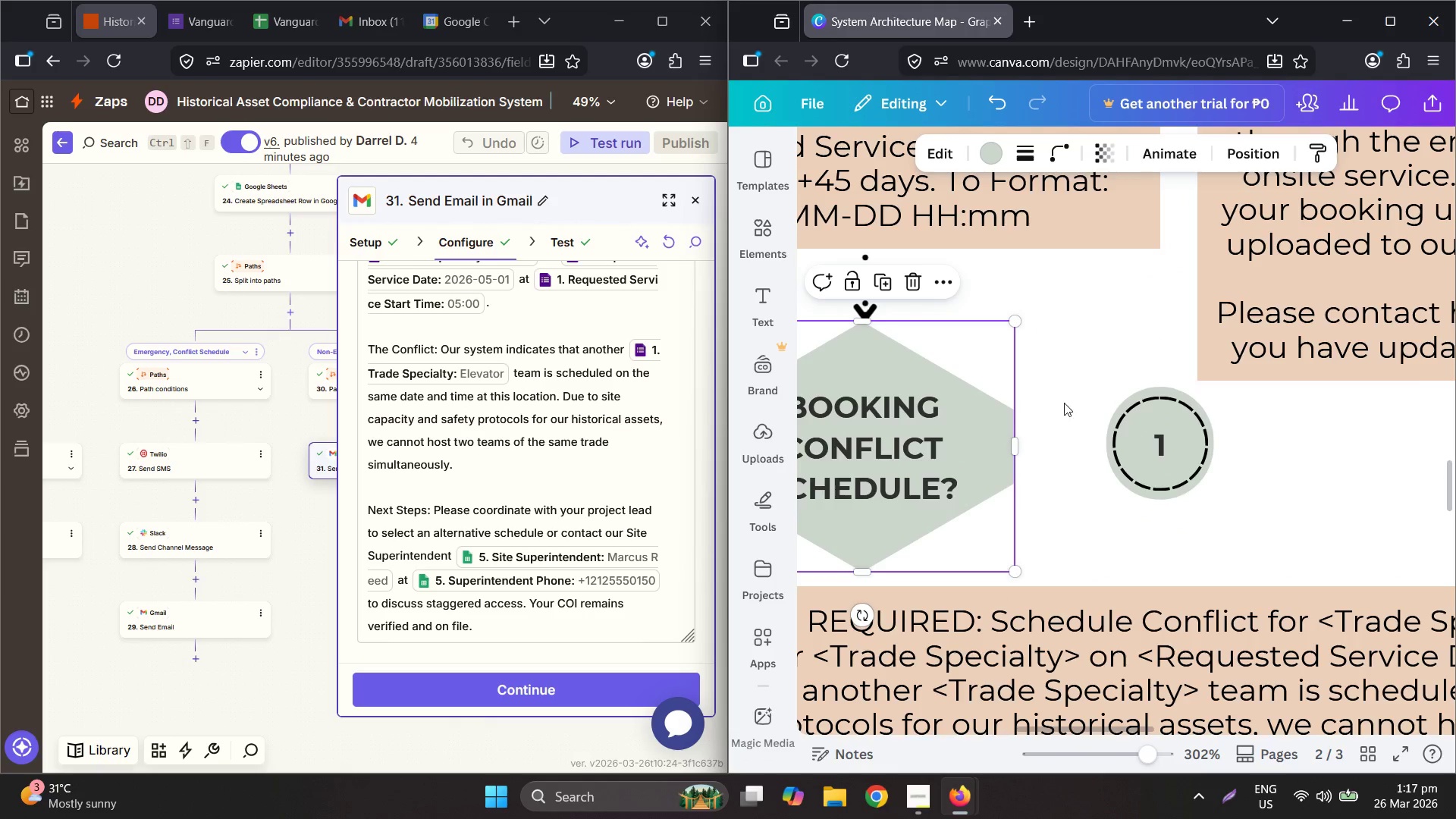 
hold_key(key=ControlLeft, duration=0.56)
scroll: coordinate [1081, 392], scroll_direction: down, amount: 3.0
 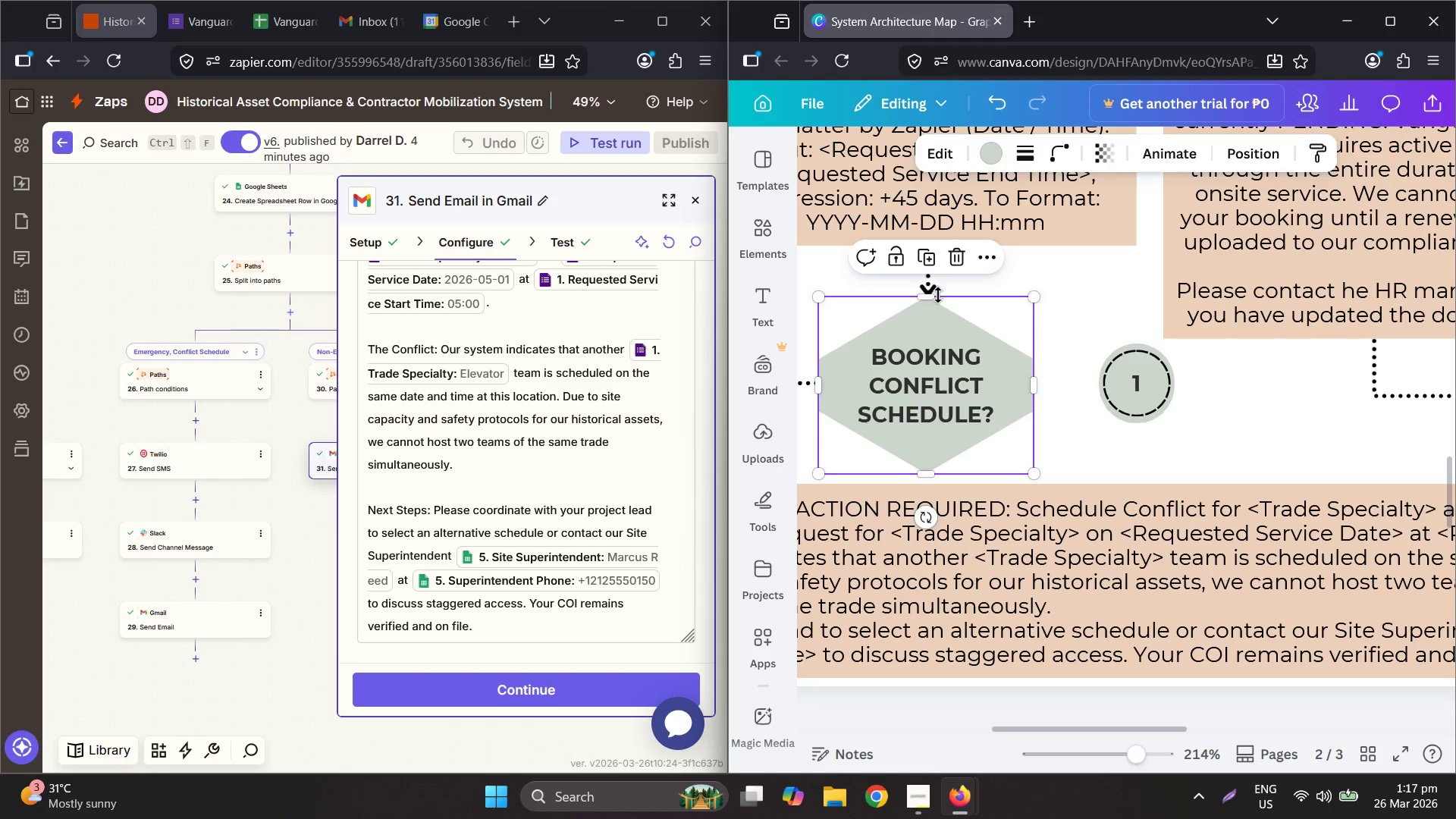 
left_click([927, 276])
 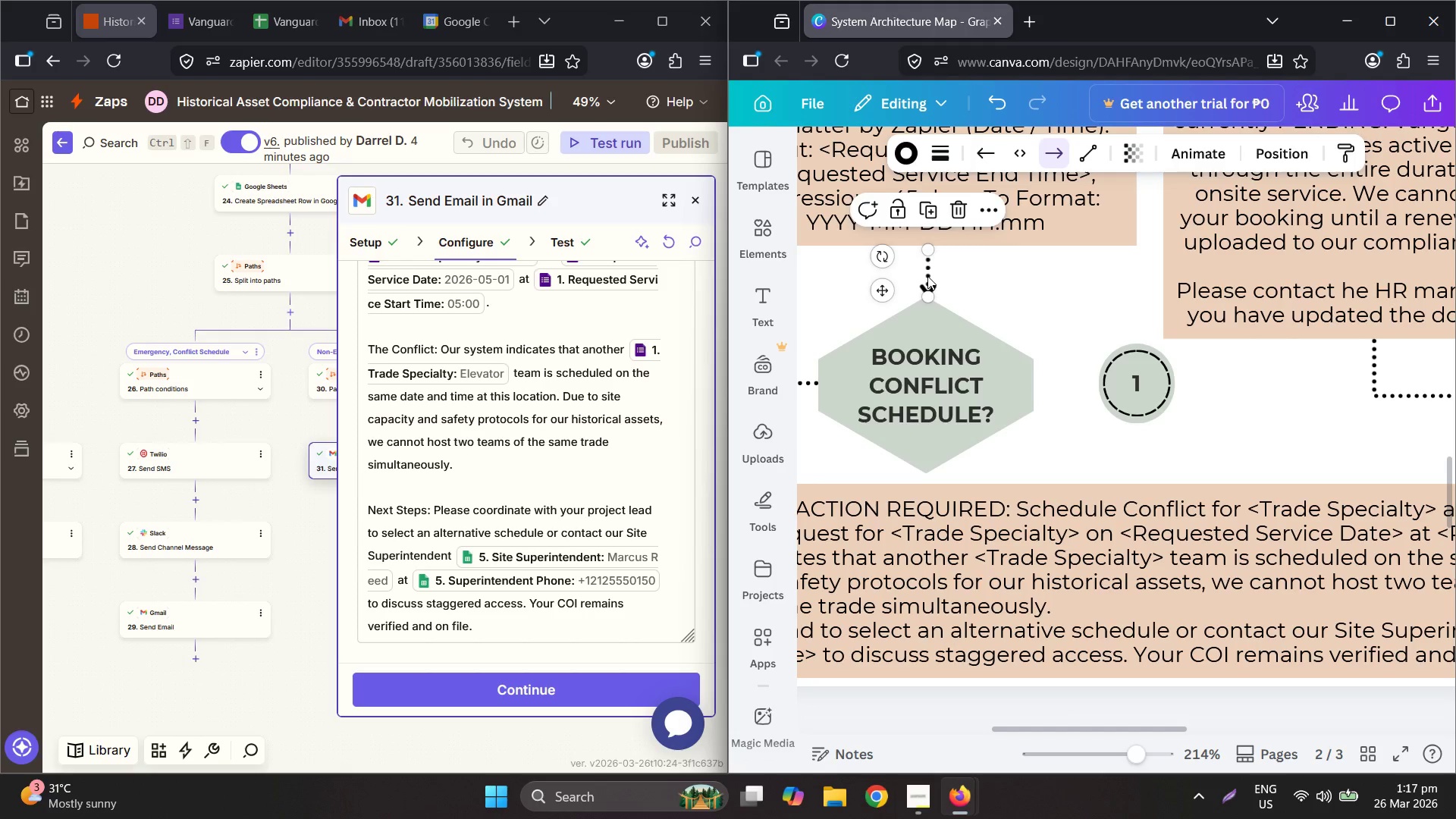 
key(Control+C)
 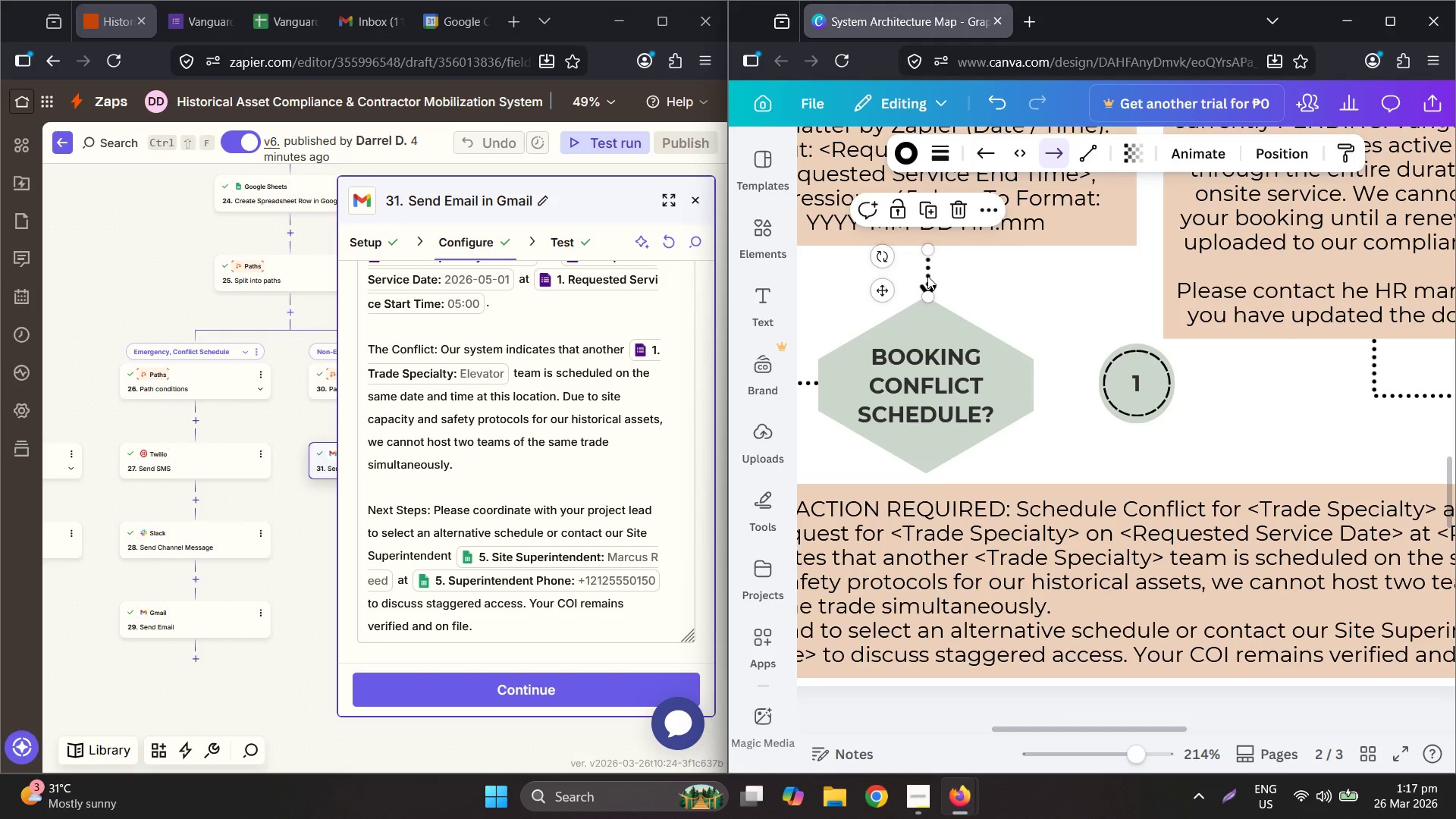 
key(Control+V)
 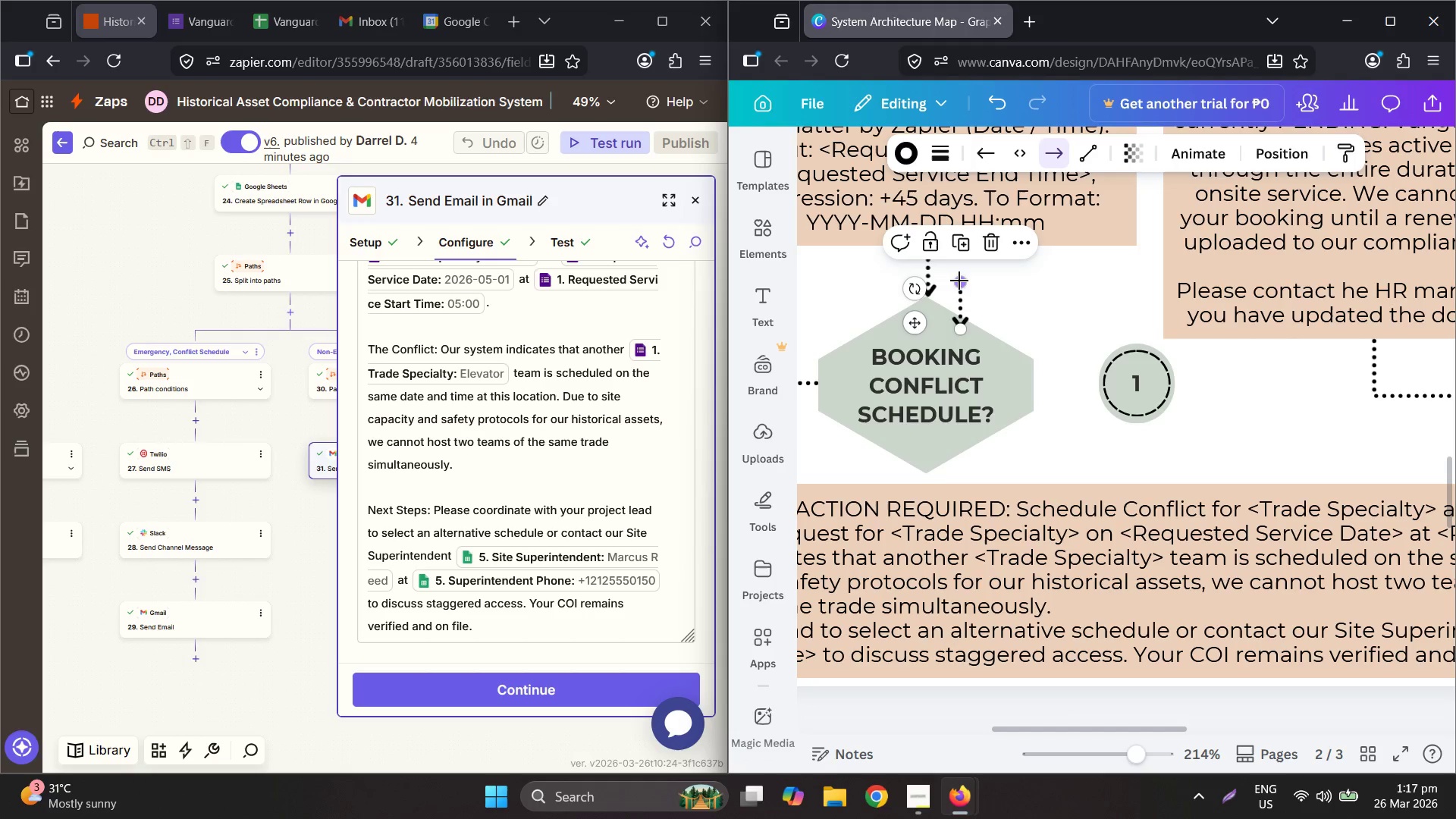 
left_click_drag(start_coordinate=[962, 281], to_coordinate=[1034, 388])
 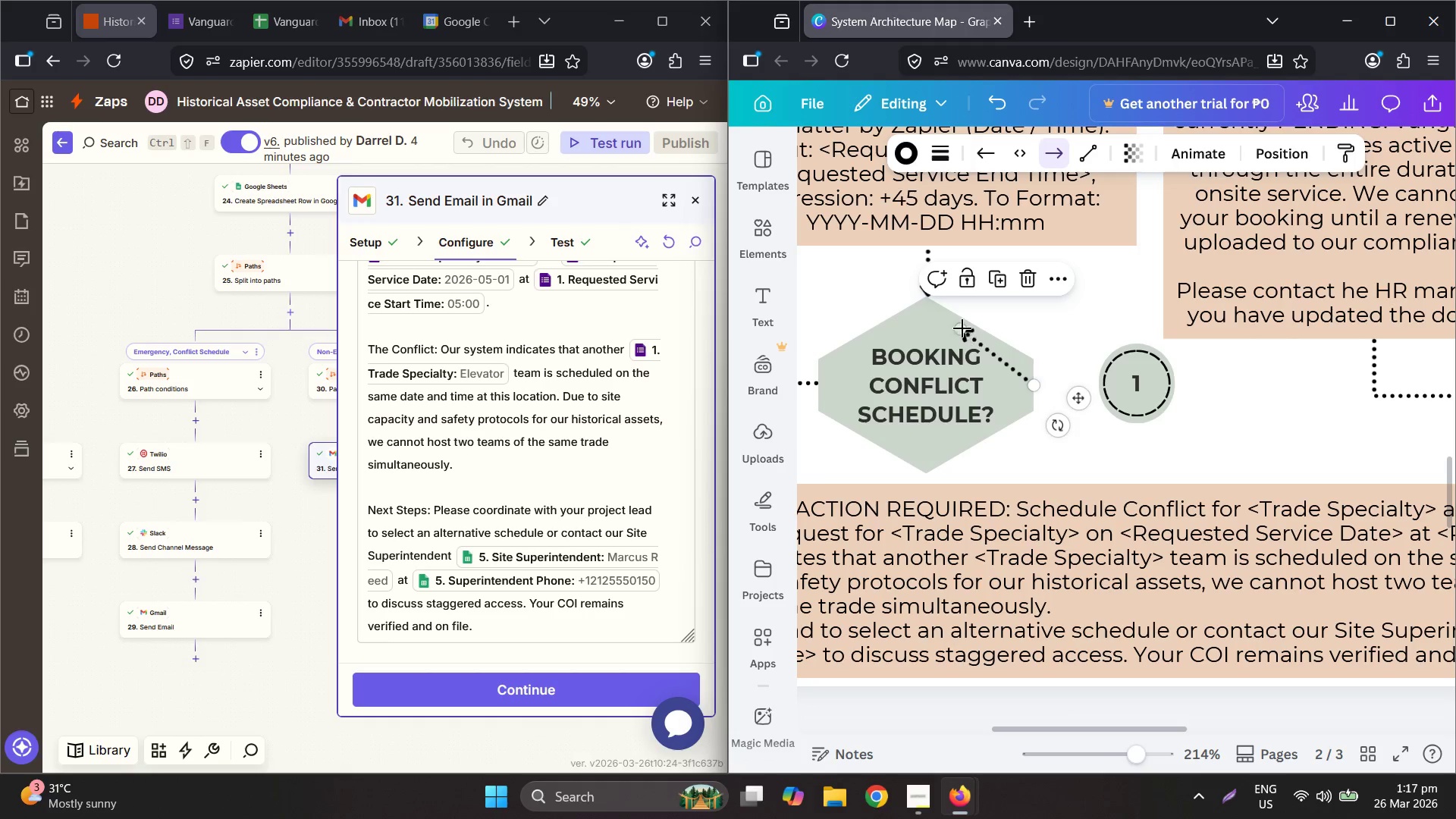 
left_click_drag(start_coordinate=[962, 326], to_coordinate=[1077, 384])
 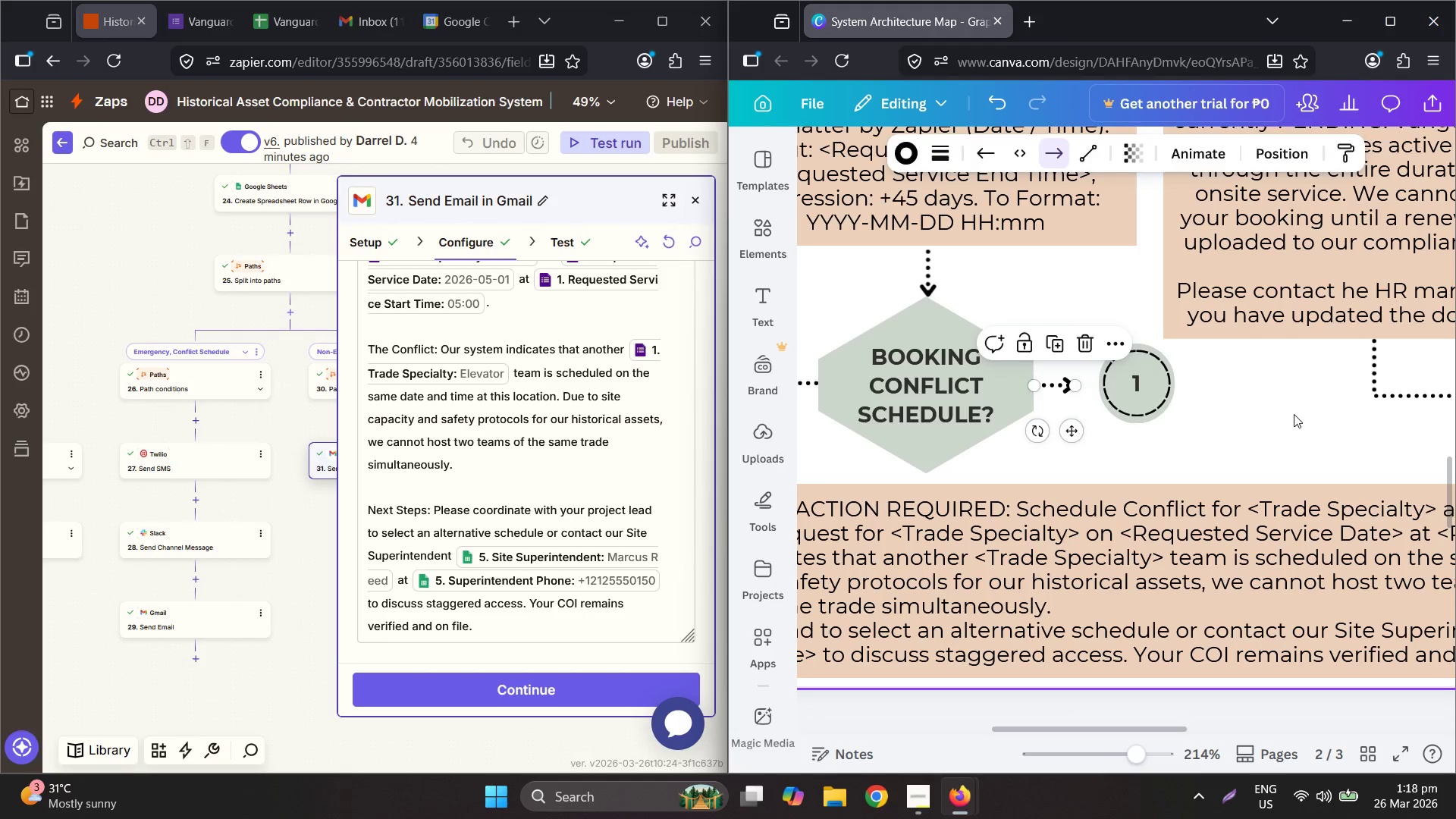 
left_click([1294, 414])
 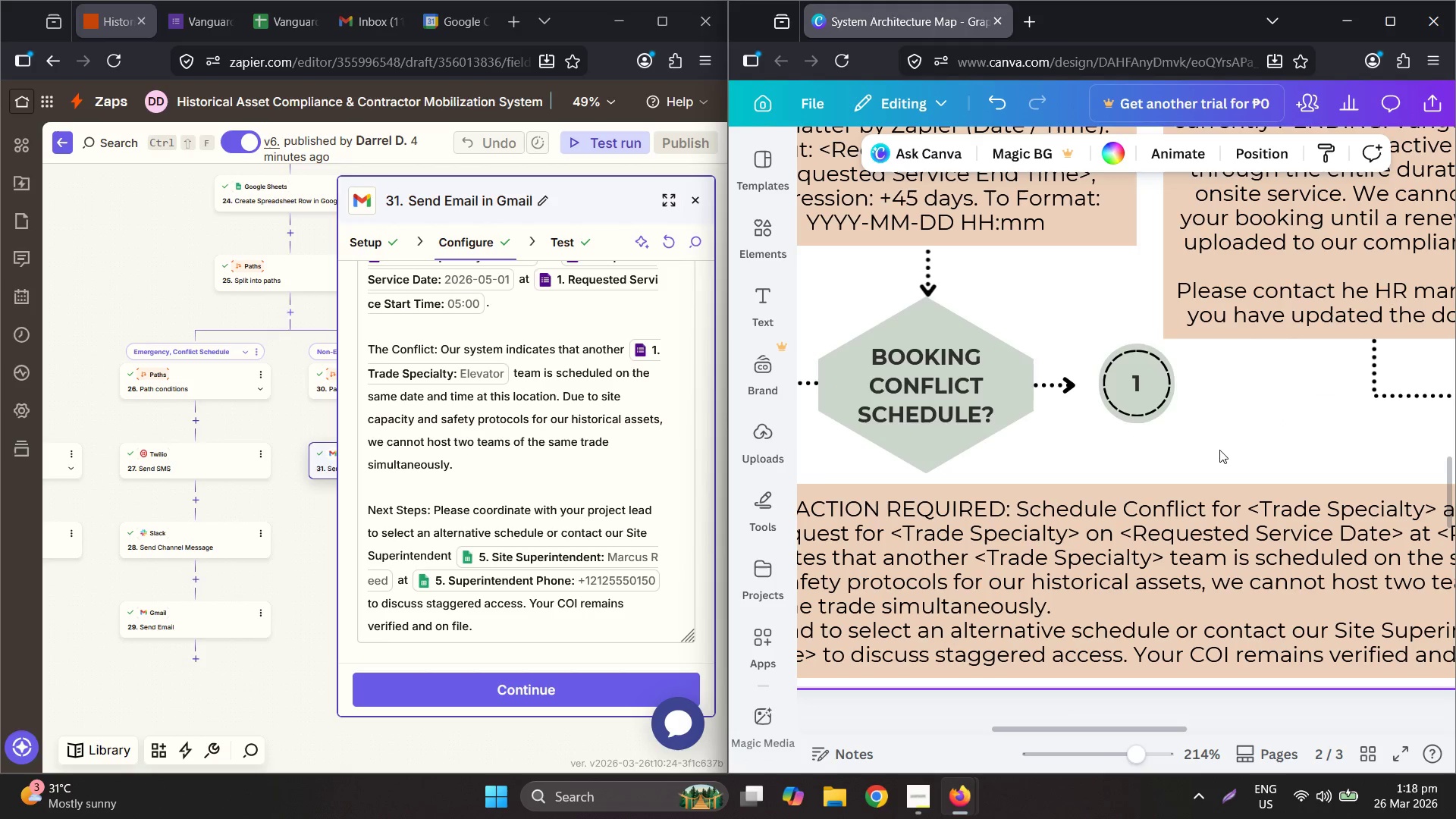 
left_click_drag(start_coordinate=[1219, 450], to_coordinate=[1139, 379])
 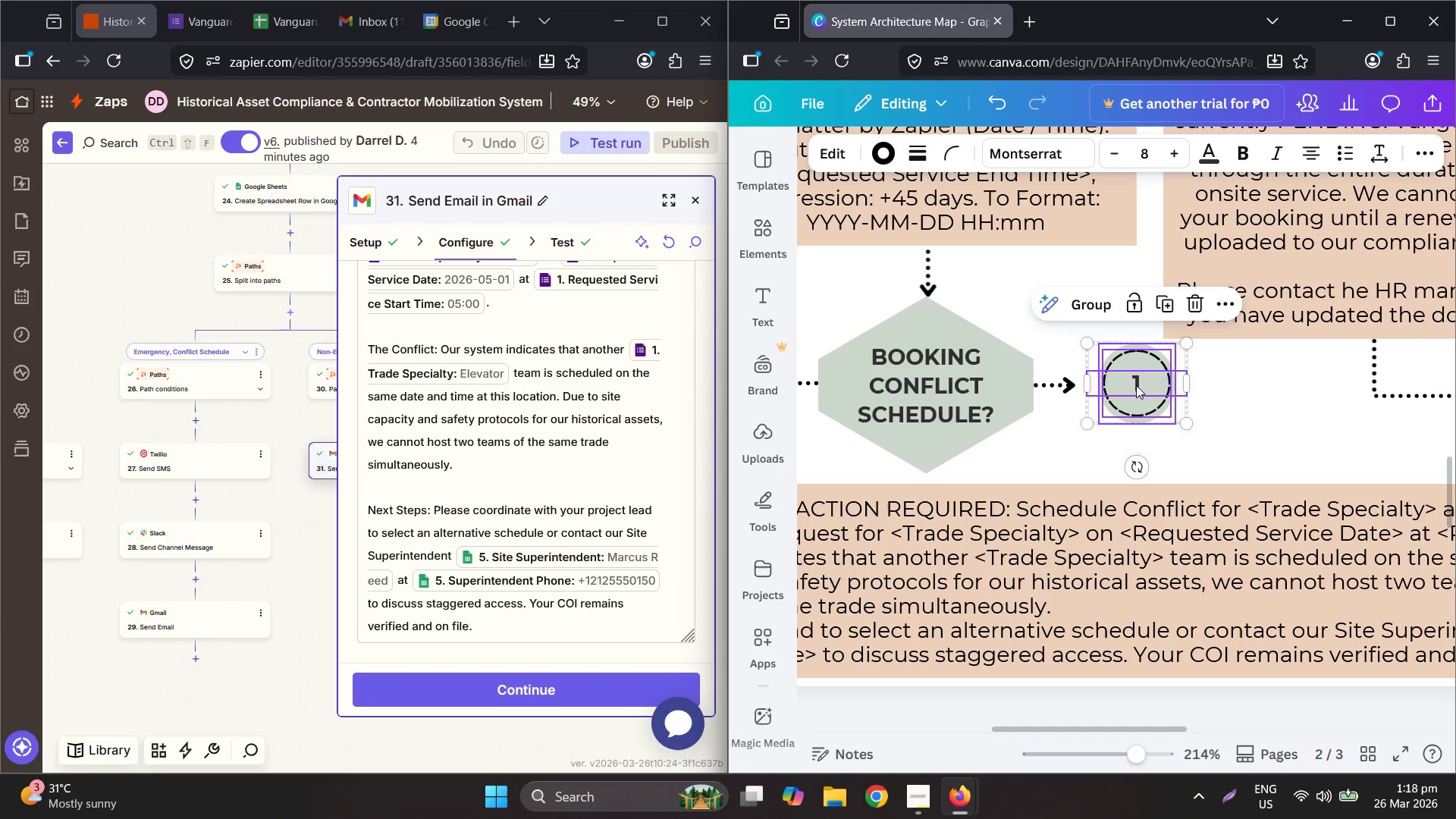 
left_click_drag(start_coordinate=[1136, 386], to_coordinate=[1112, 386])
 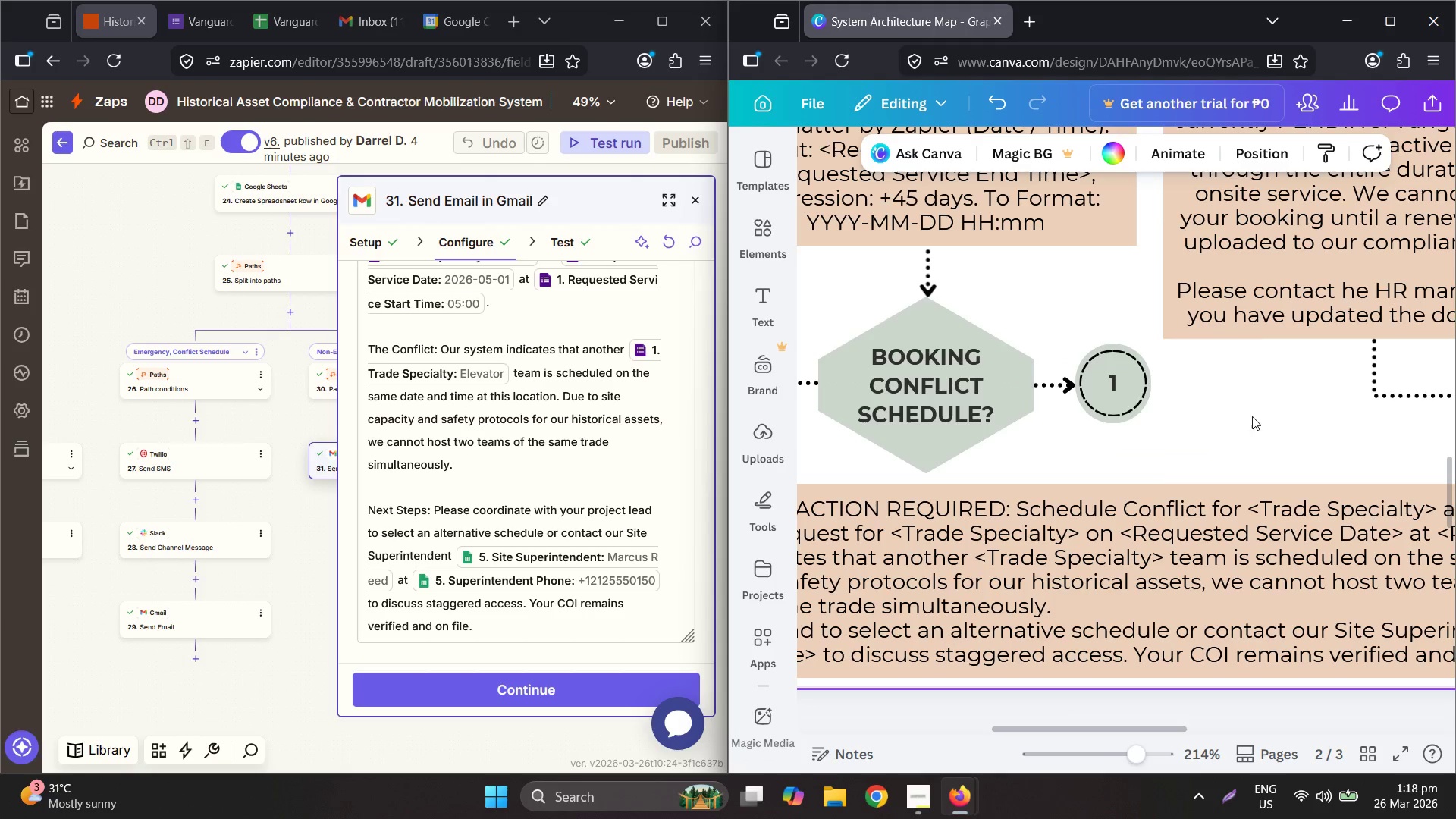 
hold_key(key=ControlLeft, duration=0.75)
scroll: coordinate [1260, 422], scroll_direction: down, amount: 3.0
 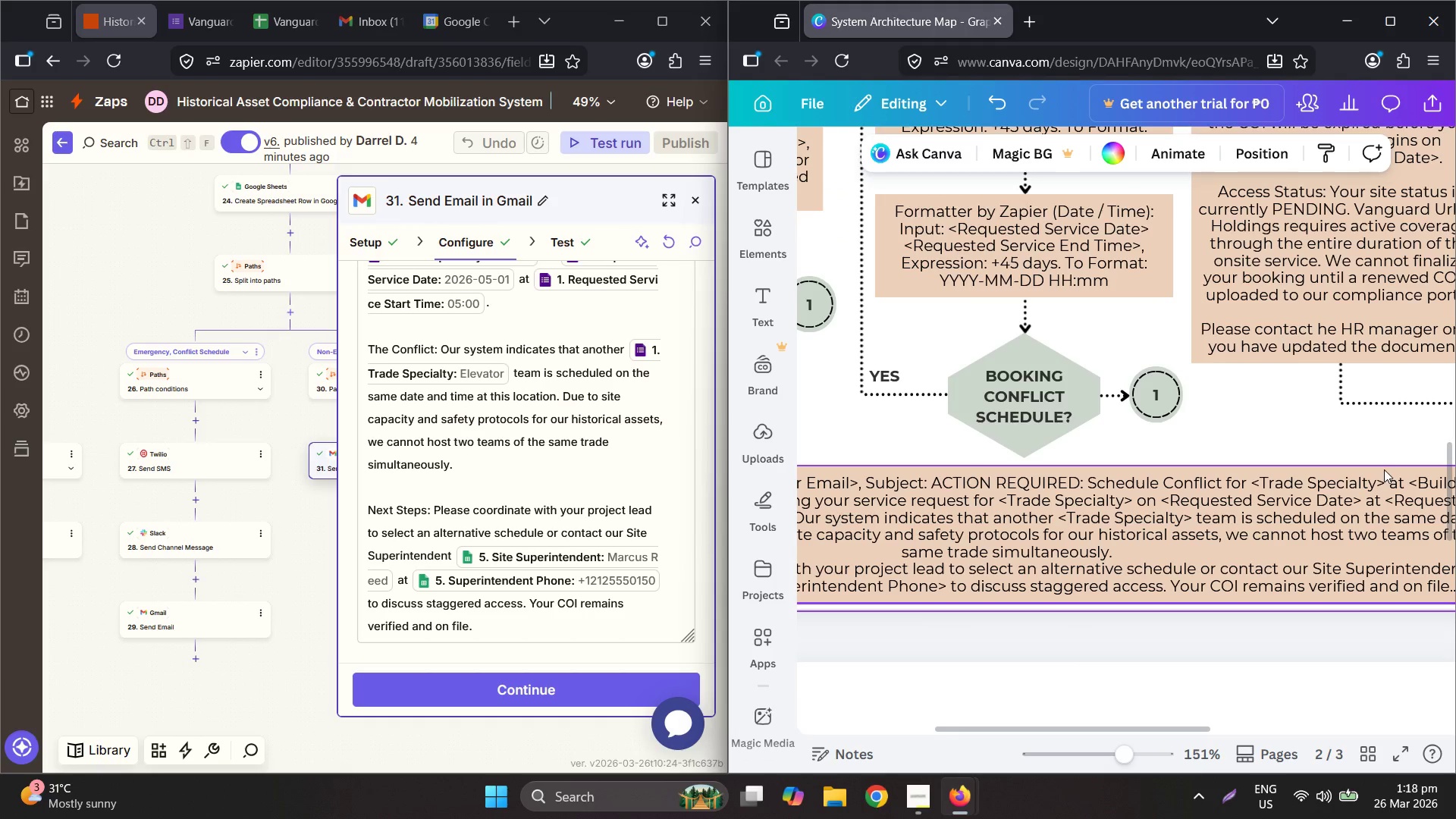 
scroll: coordinate [1379, 450], scroll_direction: up, amount: 2.0
 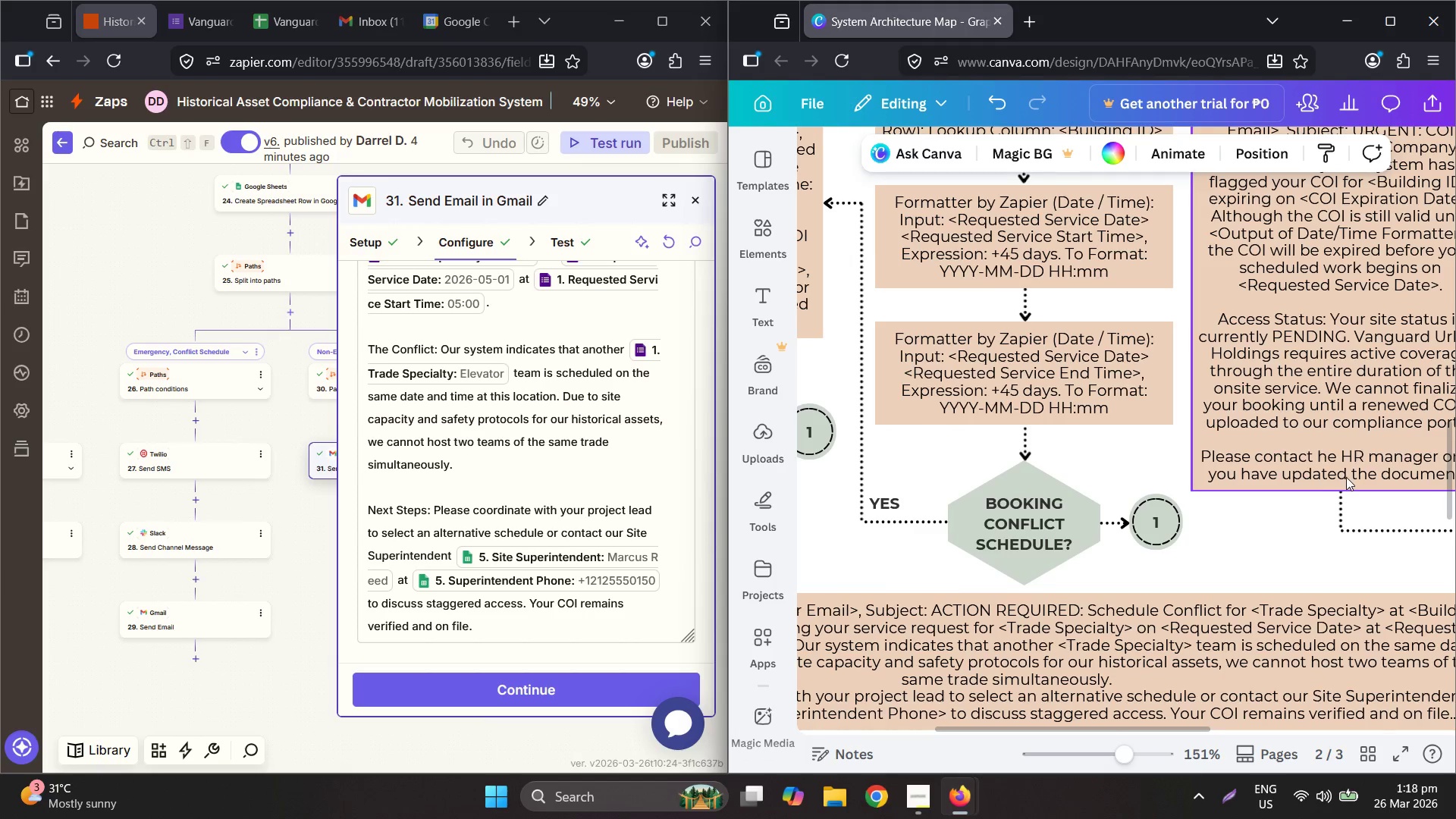 
hold_key(key=ControlLeft, duration=0.86)
scroll: coordinate [1188, 573], scroll_direction: up, amount: 3.0
 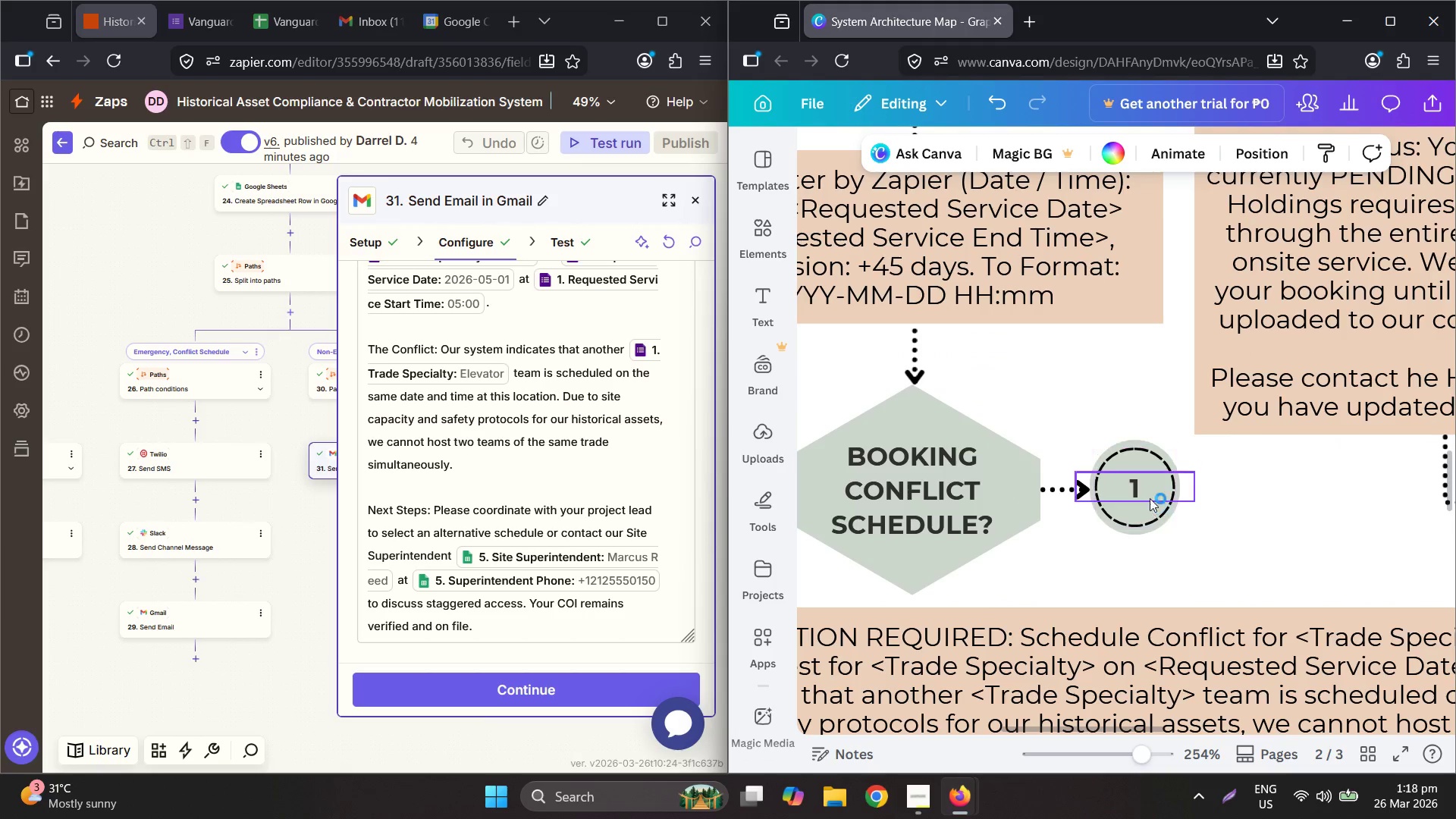 
double_click([1149, 495])
 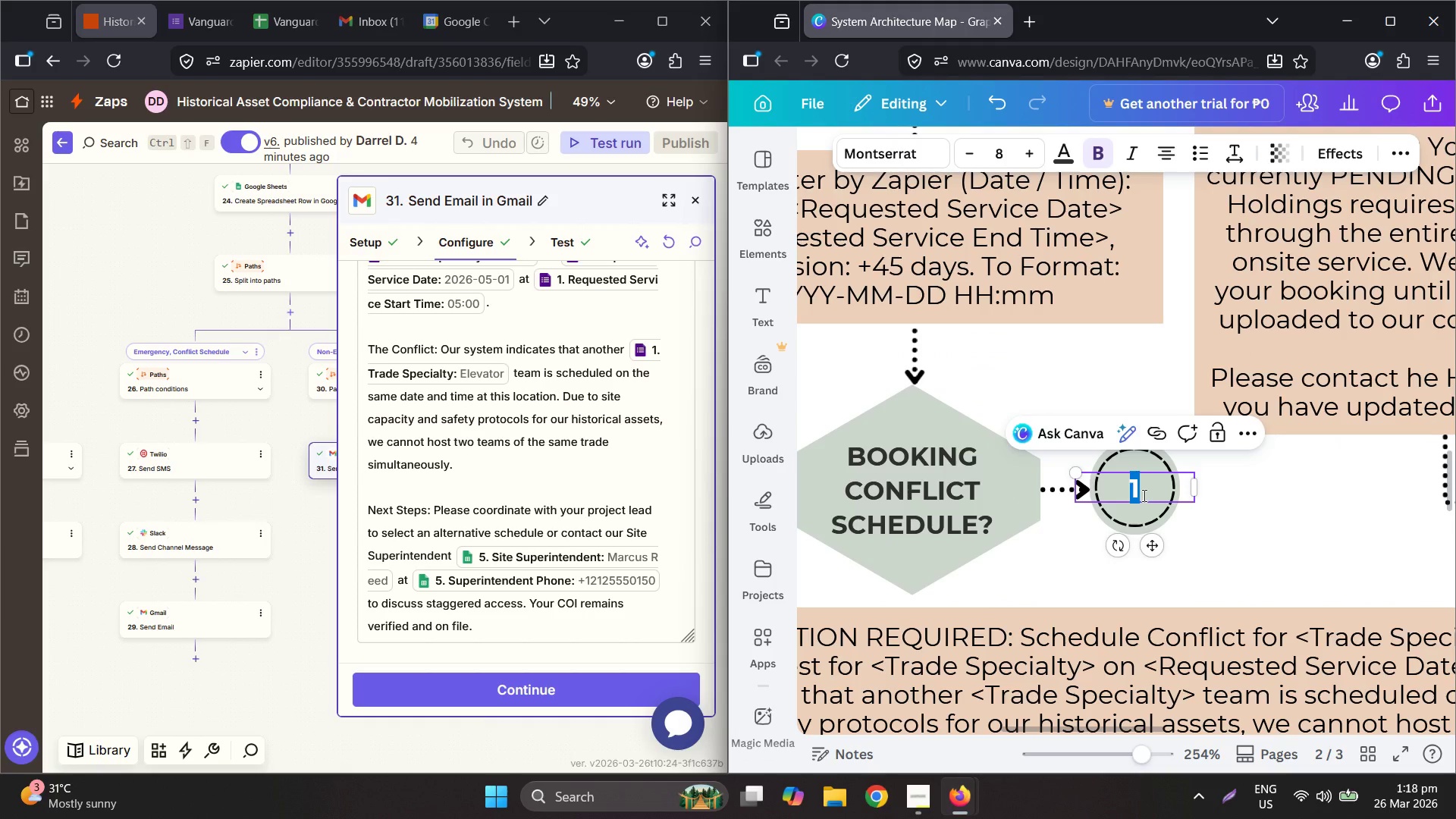 
key(2)
 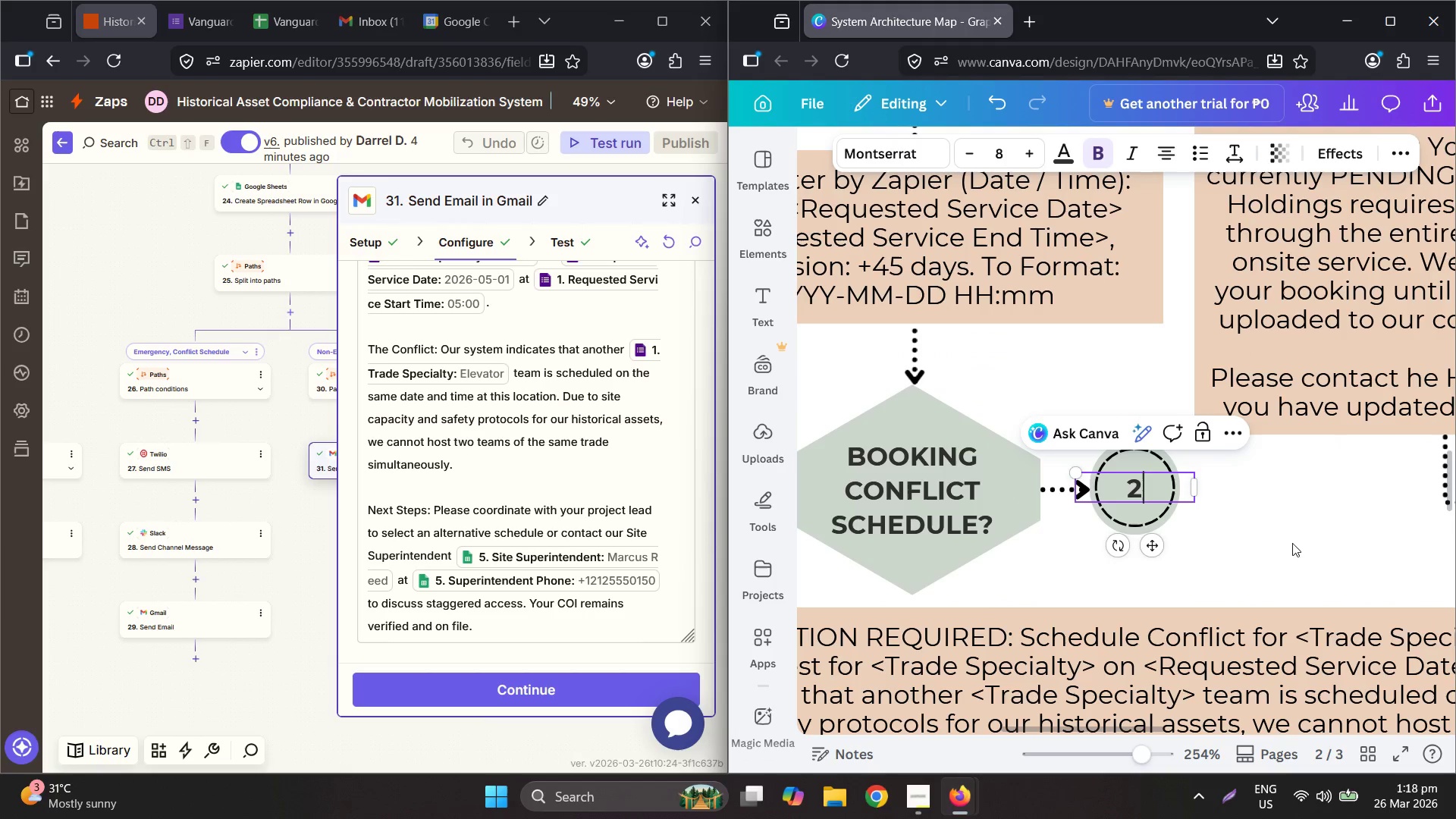 
left_click([1301, 544])
 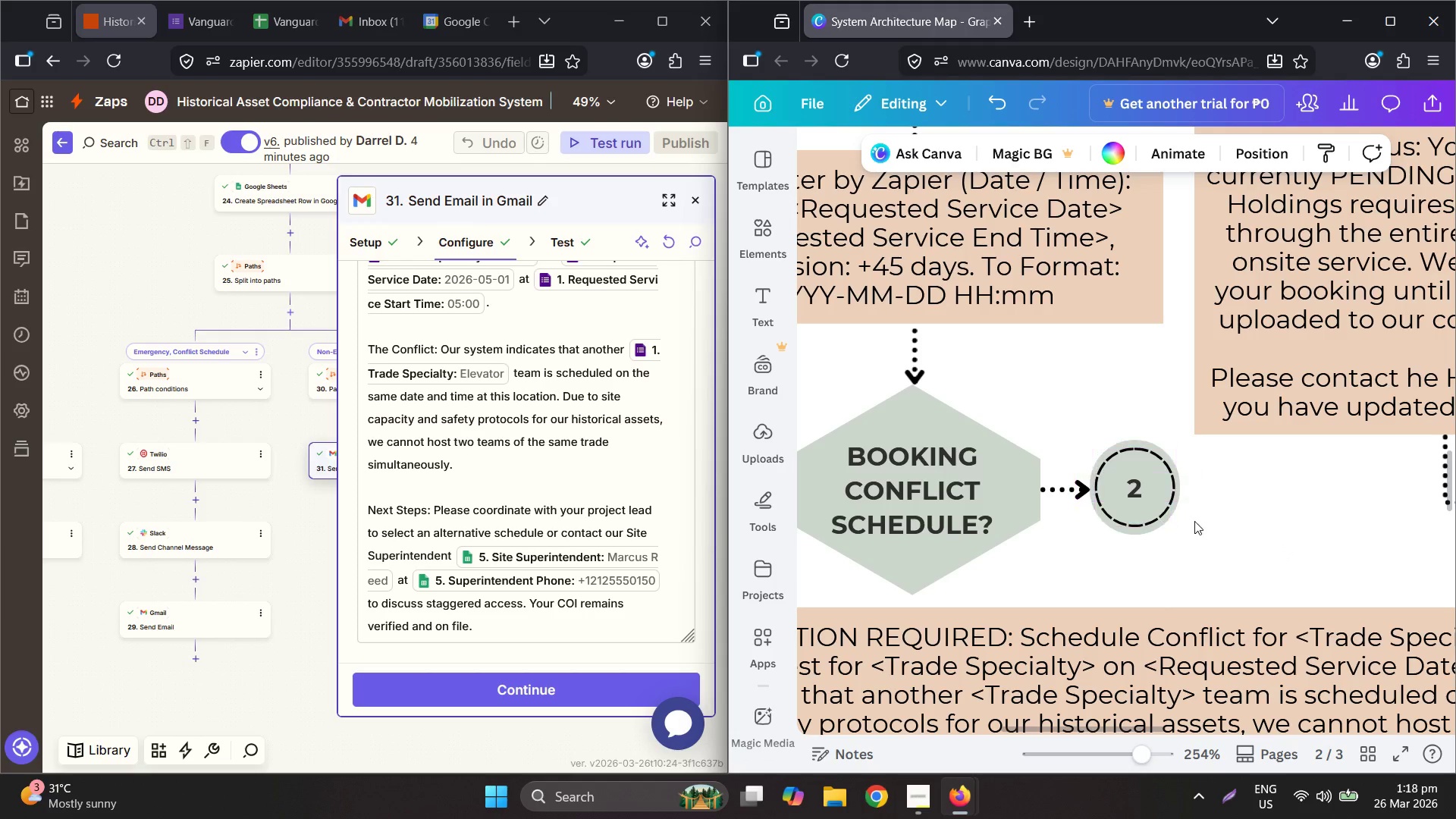 
left_click_drag(start_coordinate=[1241, 536], to_coordinate=[1136, 496])
 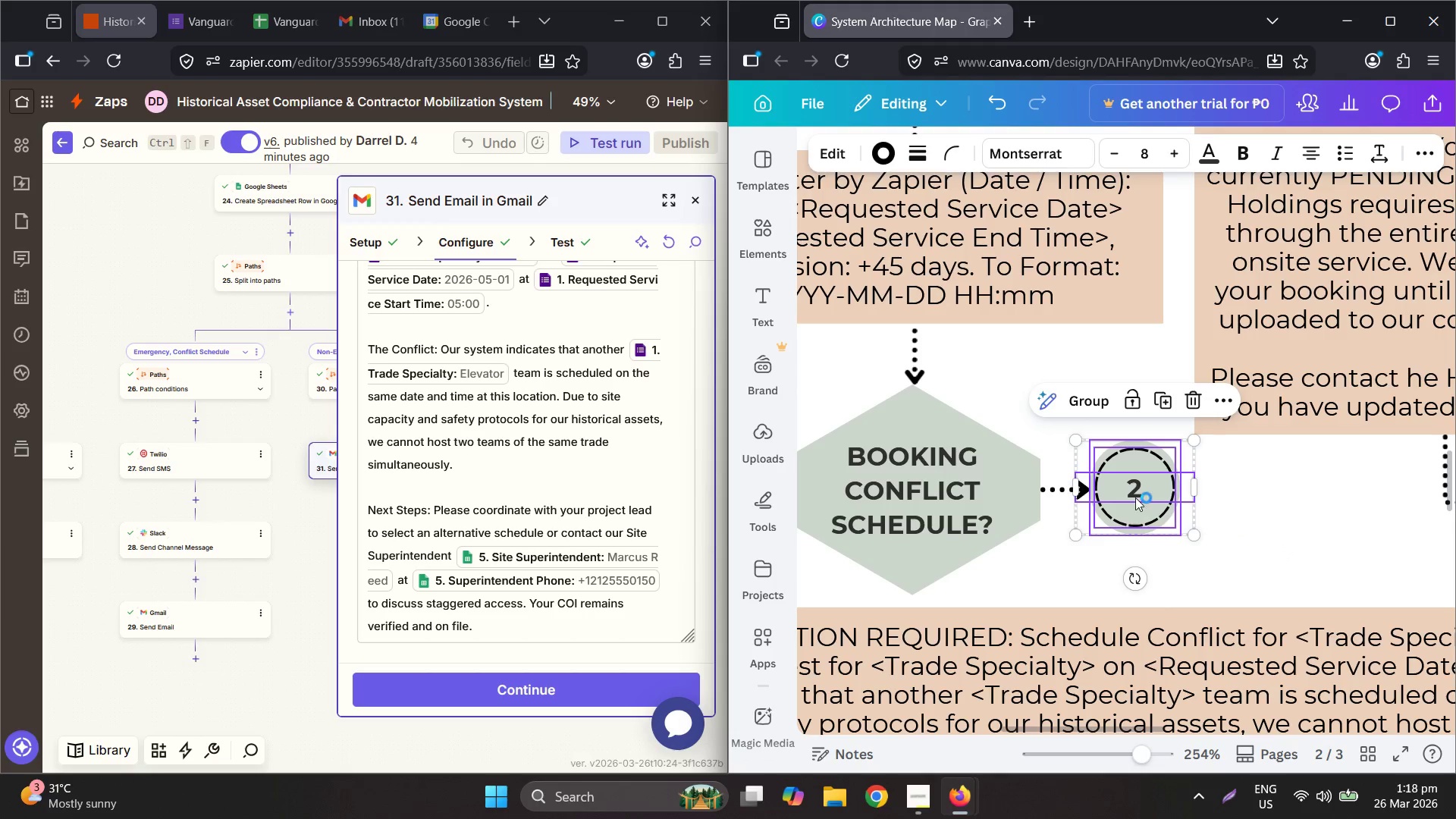 
left_click_drag(start_coordinate=[1135, 497], to_coordinate=[1162, 494])
 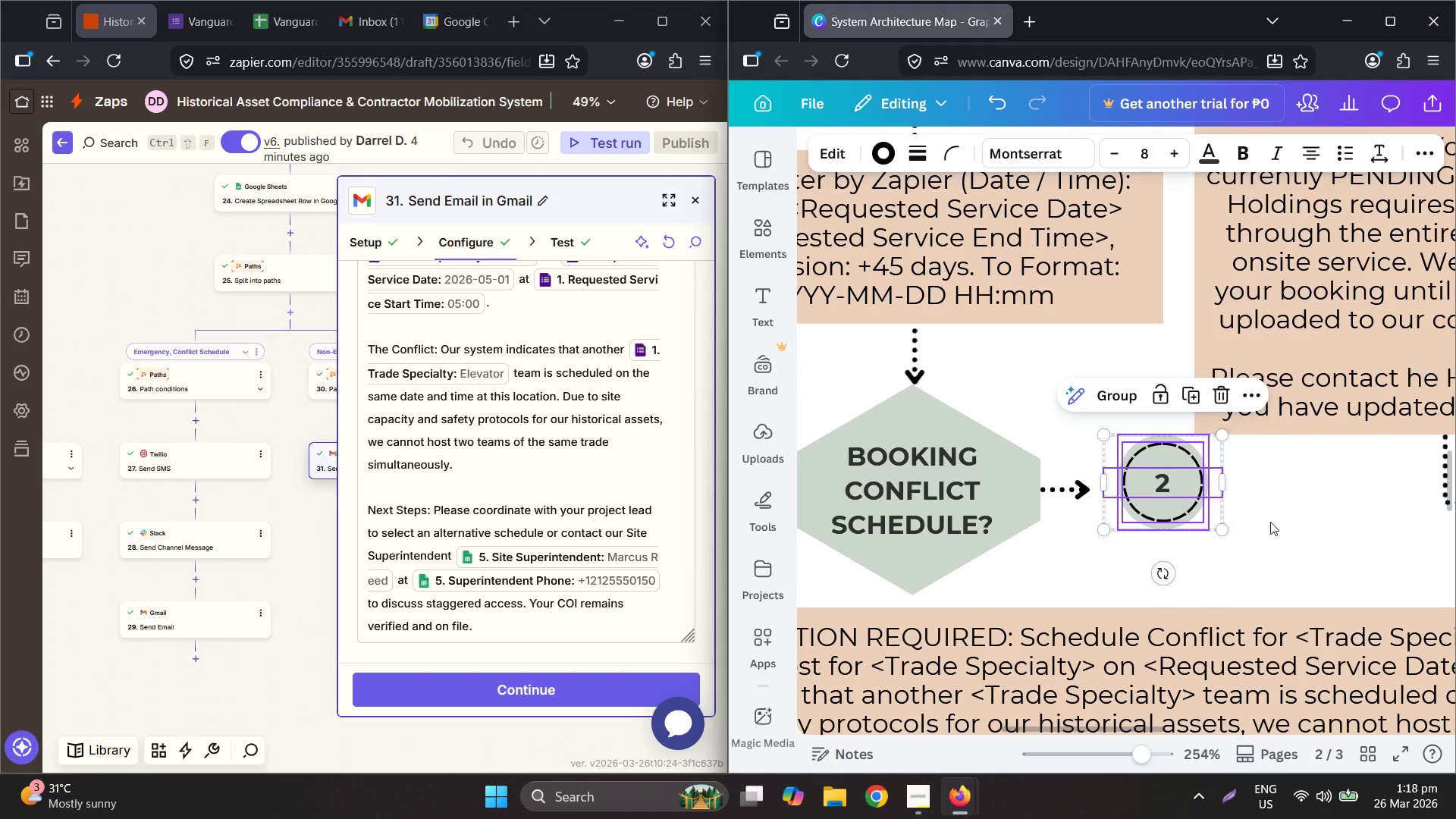 
left_click([1270, 522])
 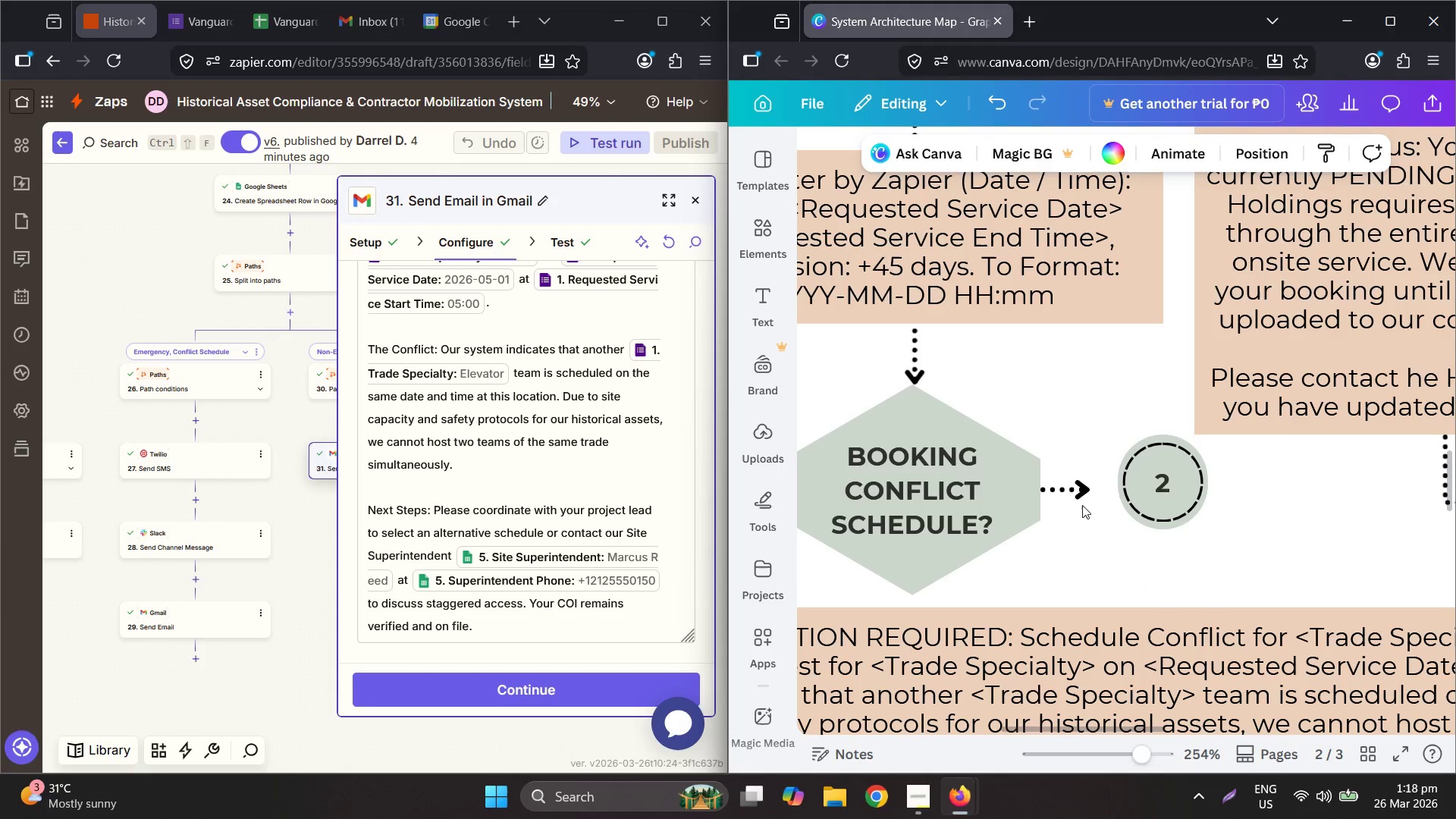 
left_click([1067, 491])
 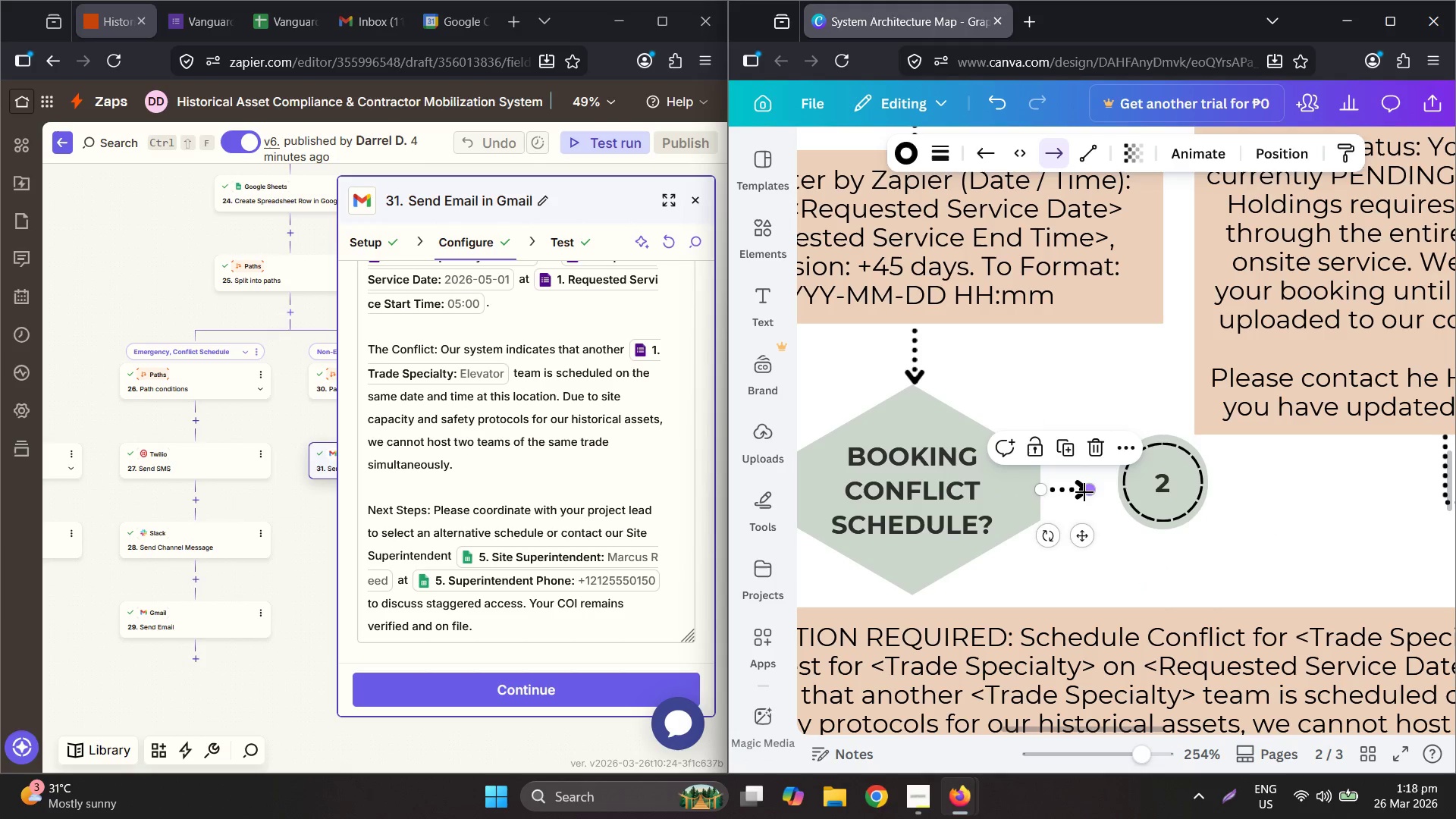 
left_click_drag(start_coordinate=[1084, 491], to_coordinate=[1084, 494])
 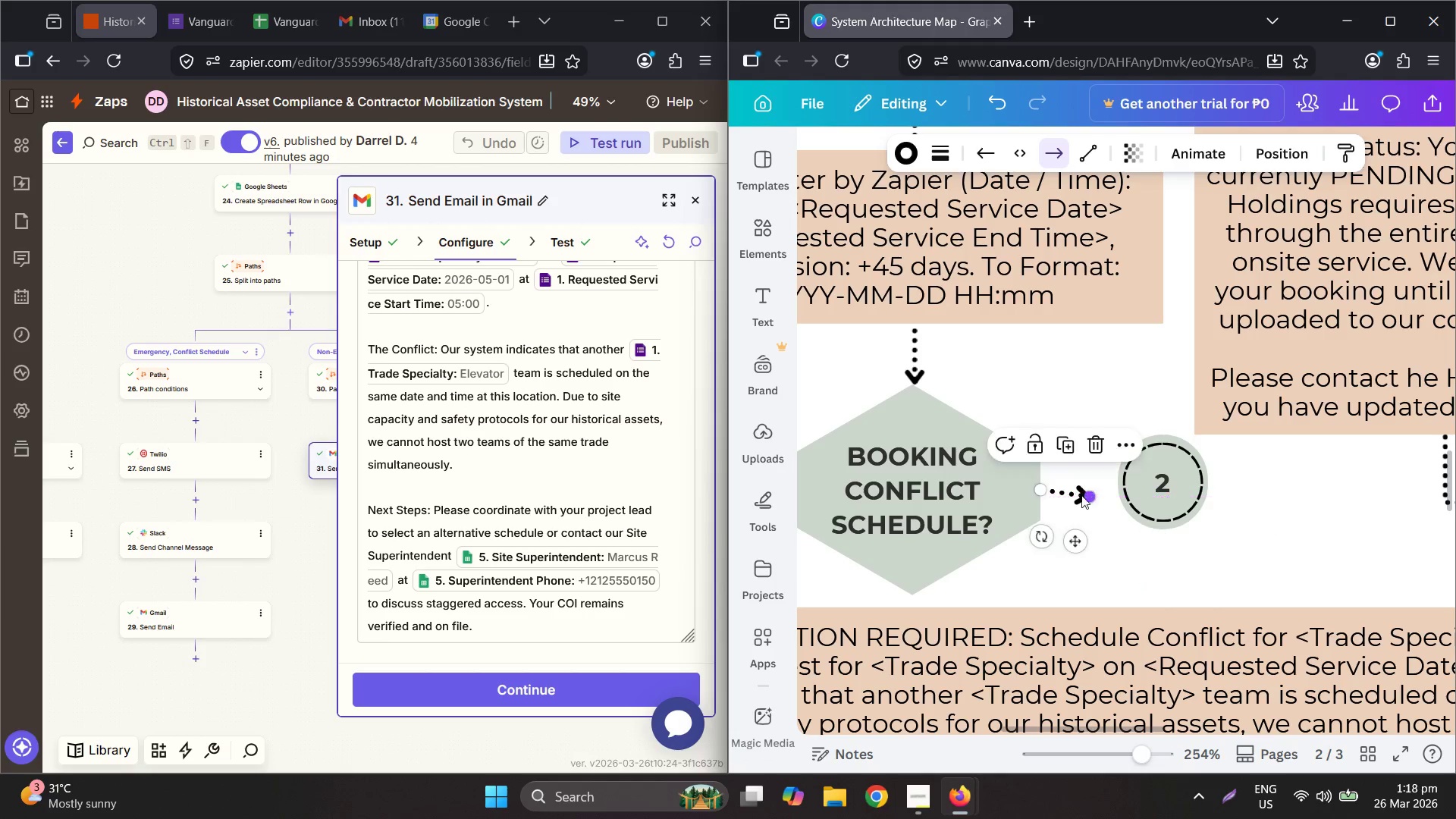 
key(Control+Z)
 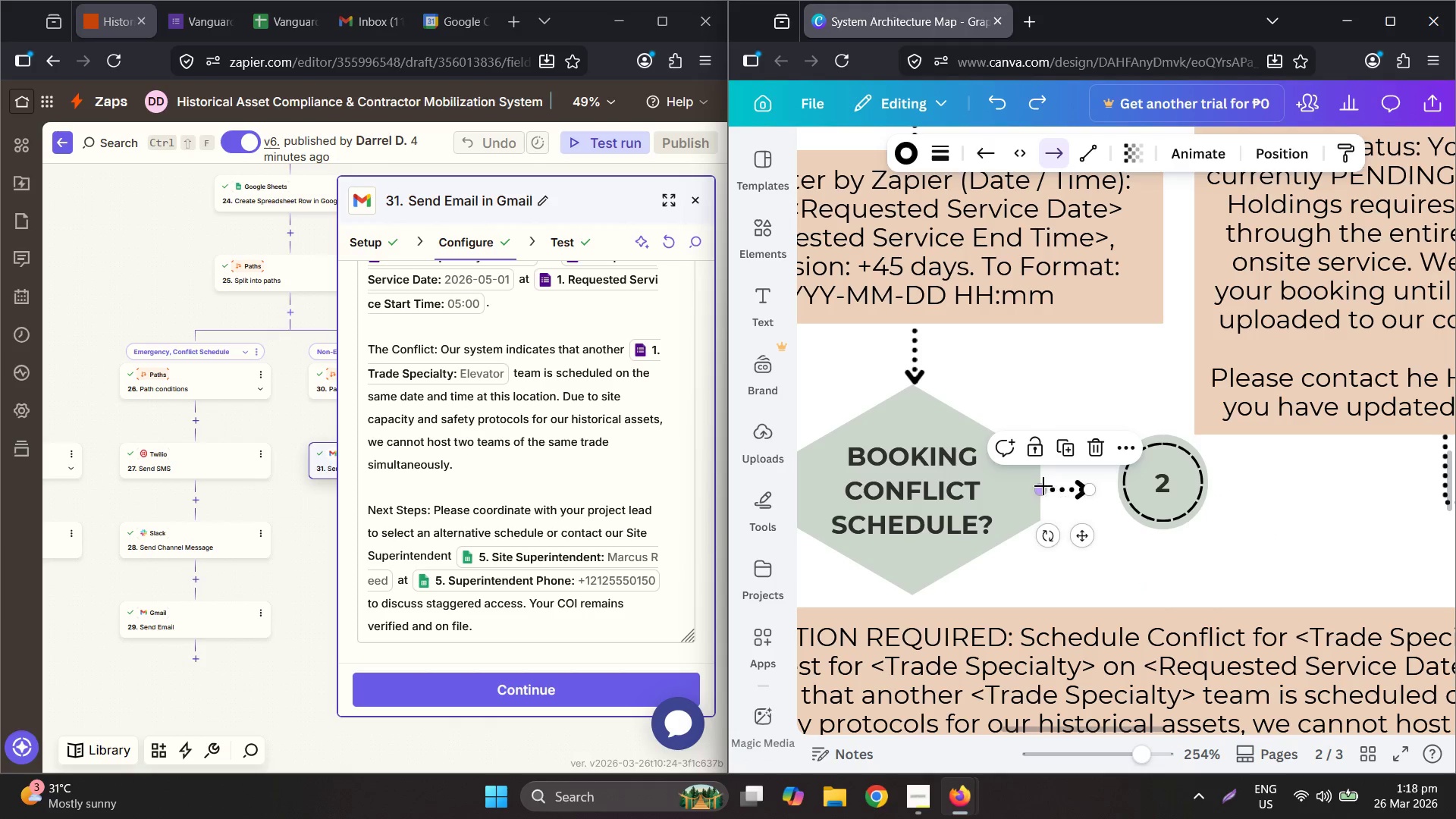 
left_click_drag(start_coordinate=[1043, 485], to_coordinate=[1022, 485])
 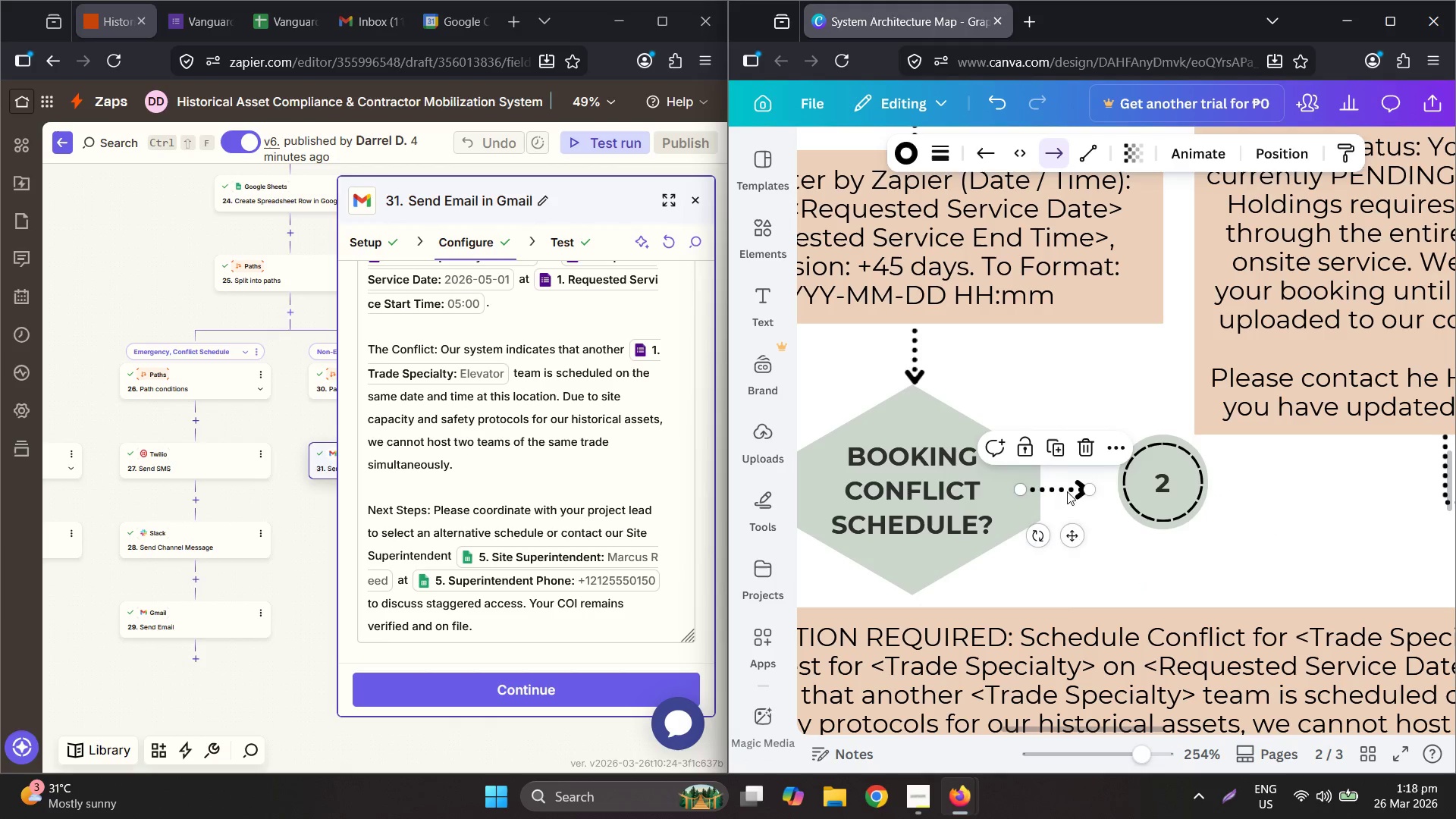 
left_click_drag(start_coordinate=[1067, 491], to_coordinate=[1087, 493])
 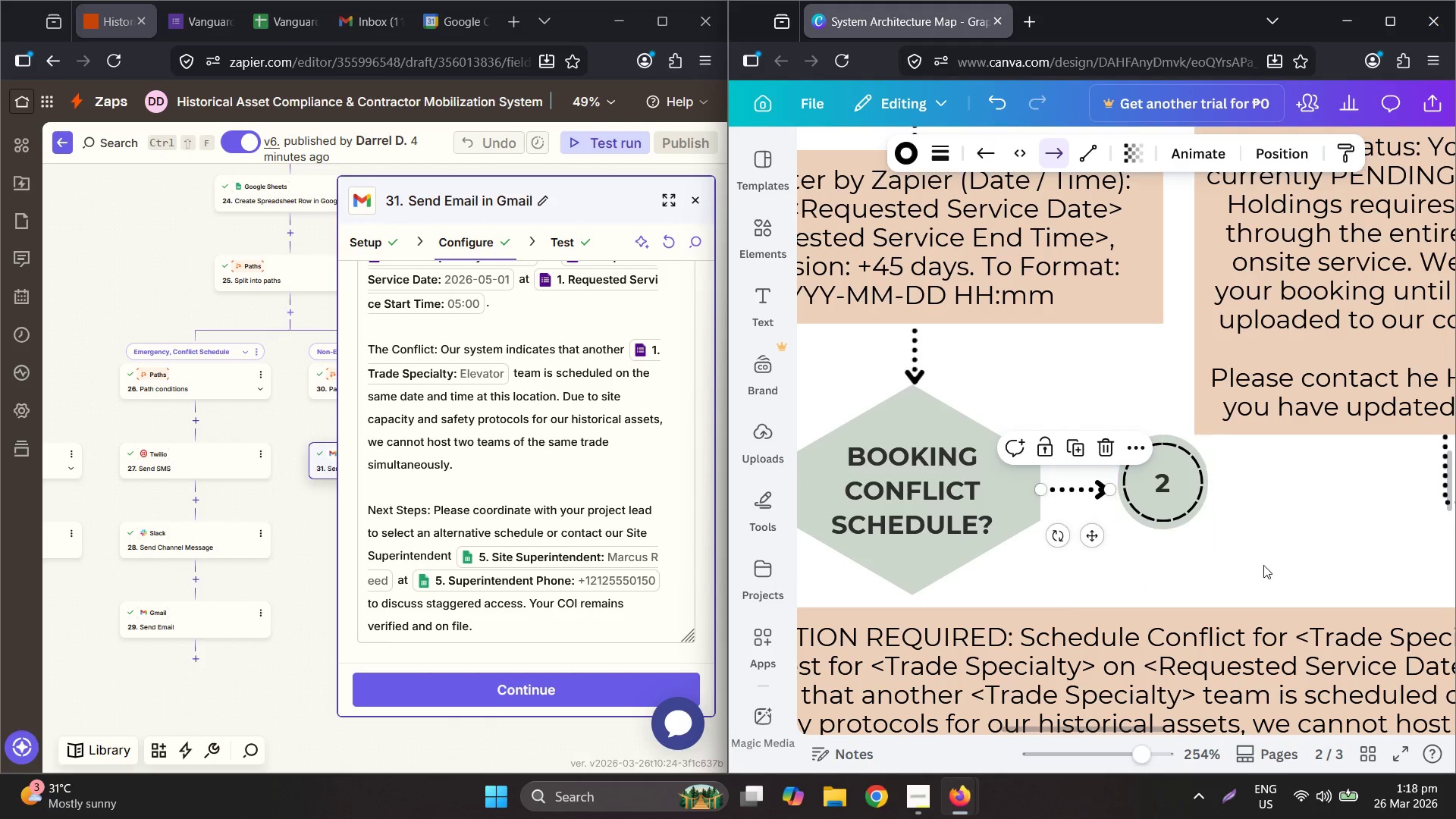 
left_click([1263, 565])
 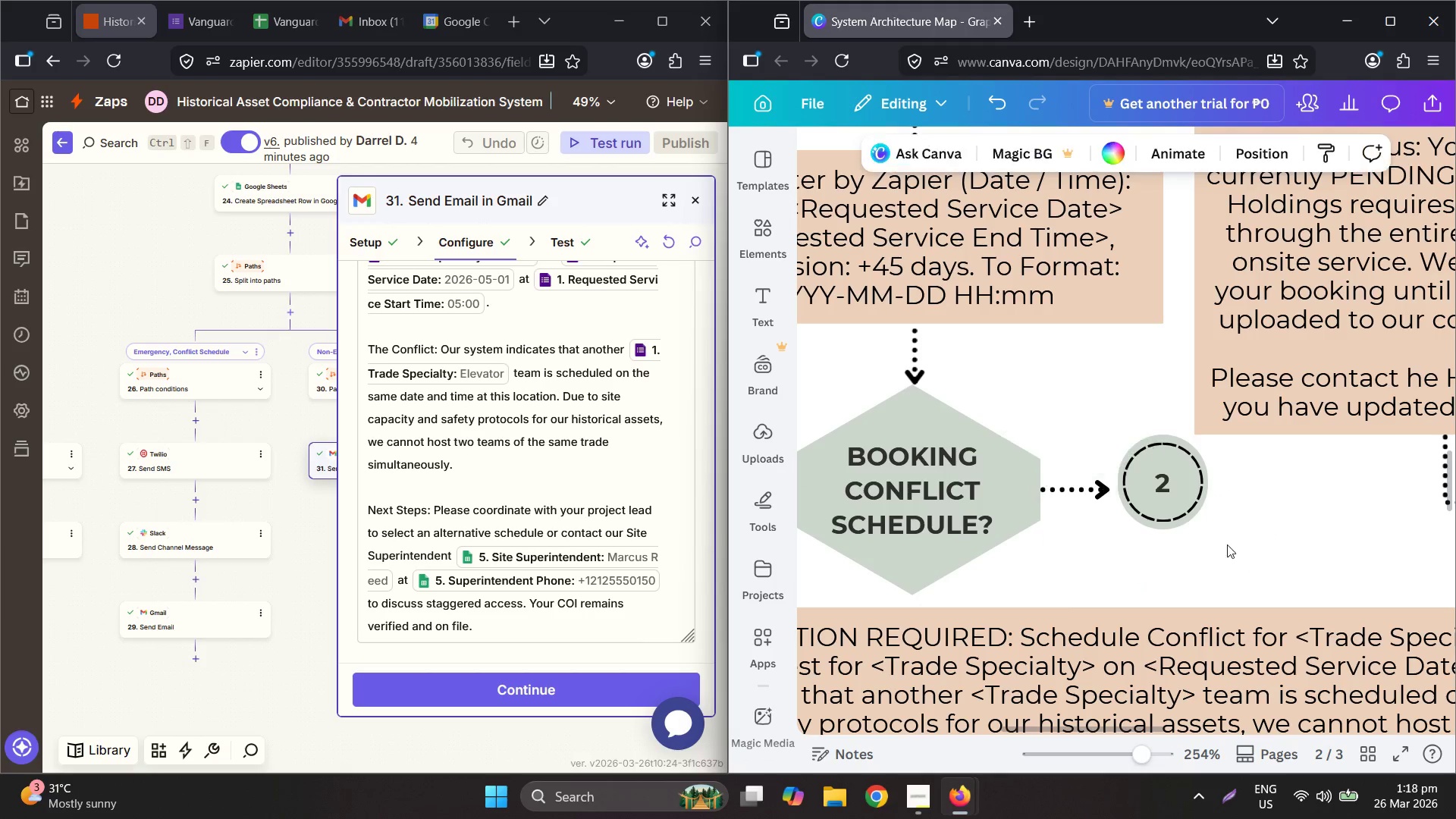 
left_click_drag(start_coordinate=[1227, 544], to_coordinate=[1140, 469])
 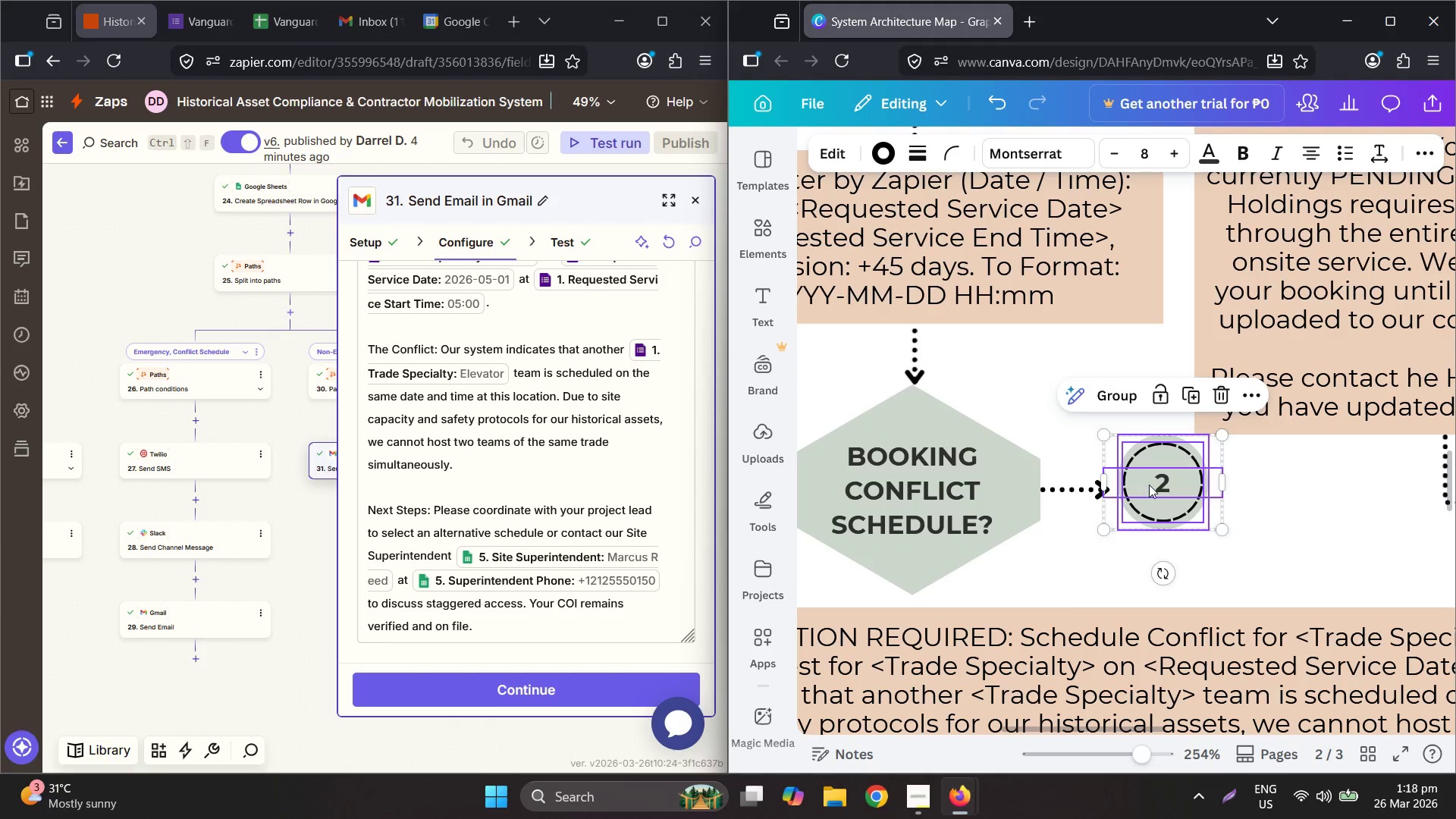 
left_click_drag(start_coordinate=[1150, 485], to_coordinate=[1141, 488])
 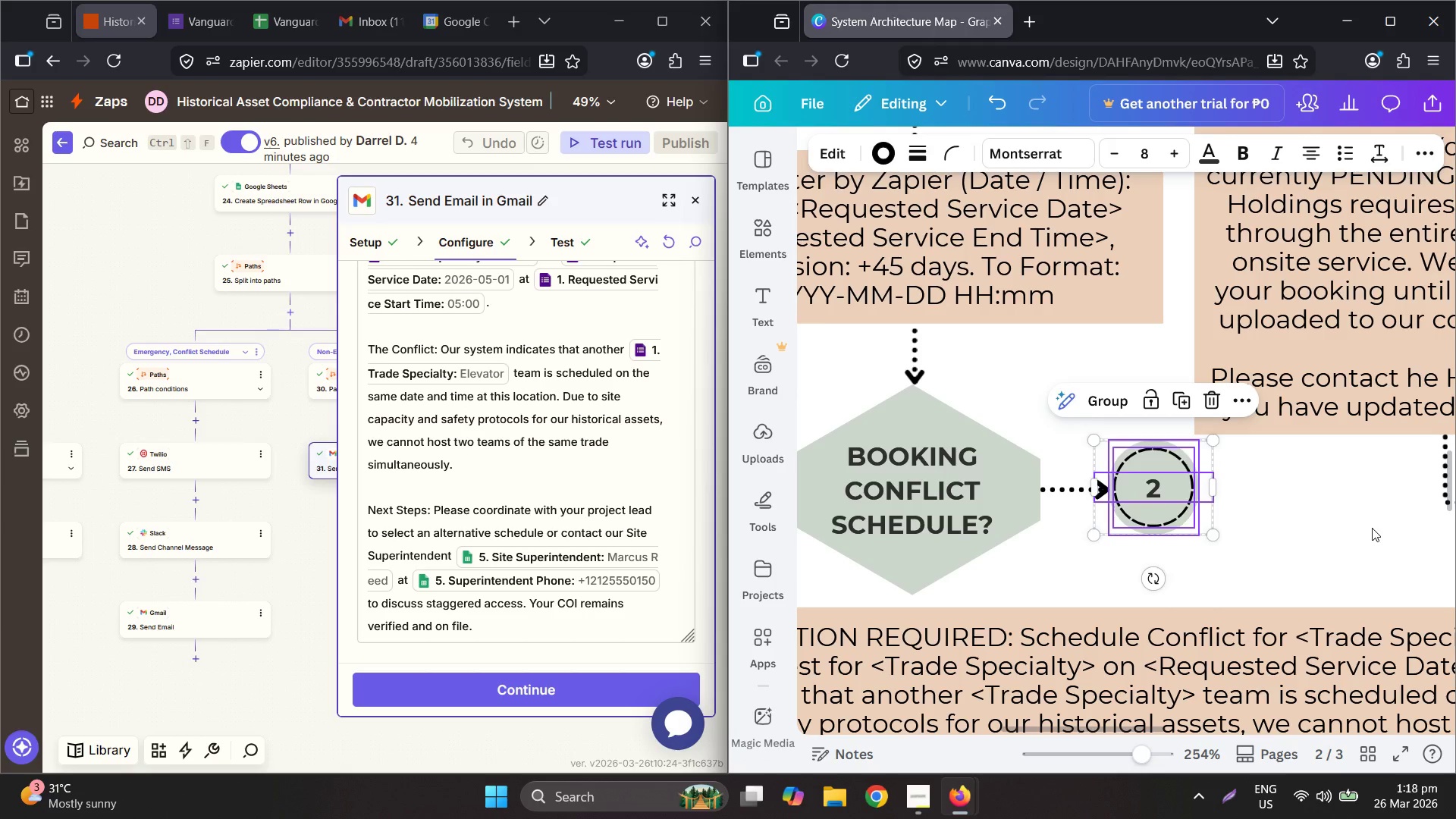 
left_click([1372, 528])
 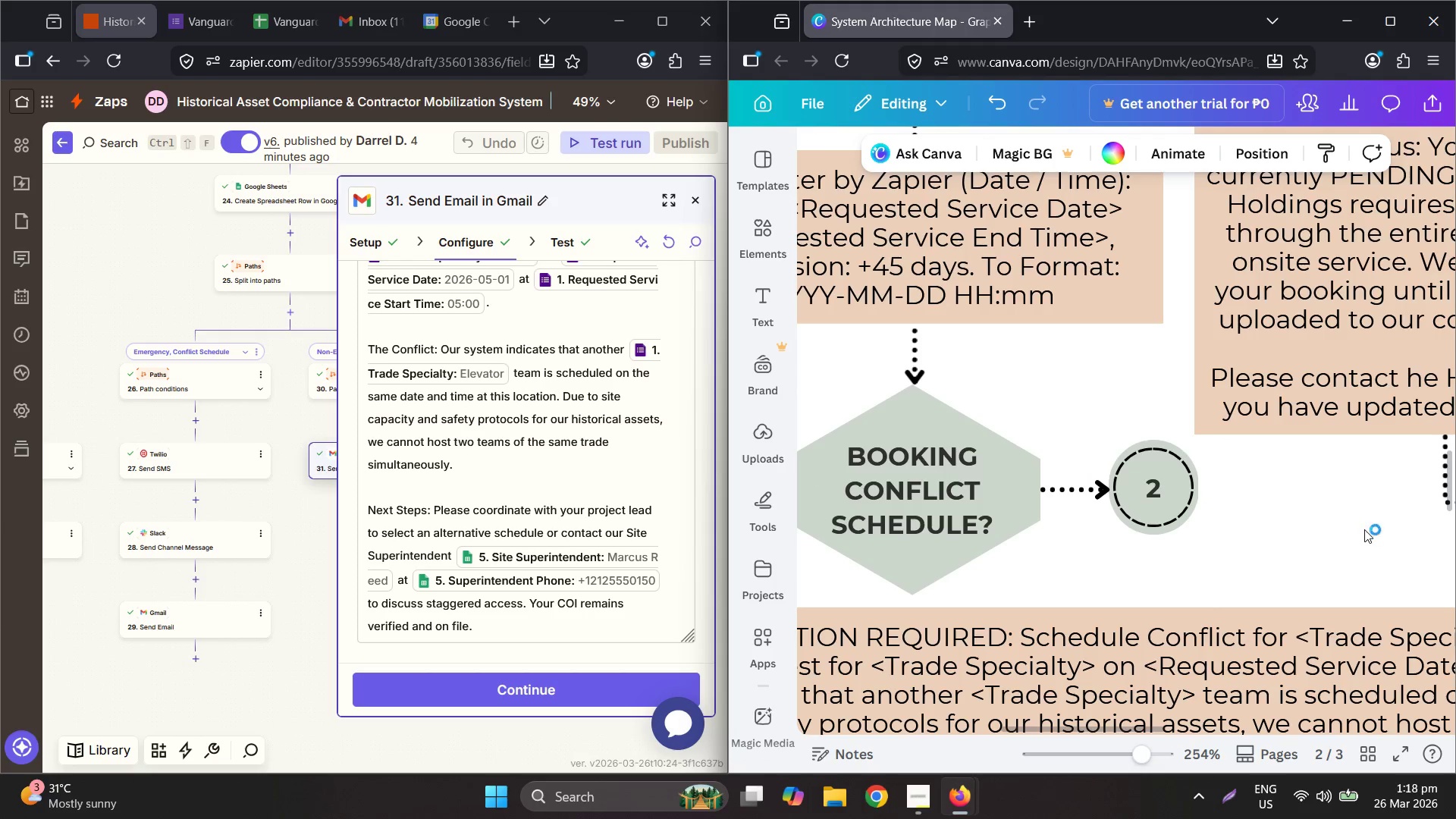 
hold_key(key=ControlLeft, duration=1.14)
scroll: coordinate [1146, 484], scroll_direction: down, amount: 5.0
 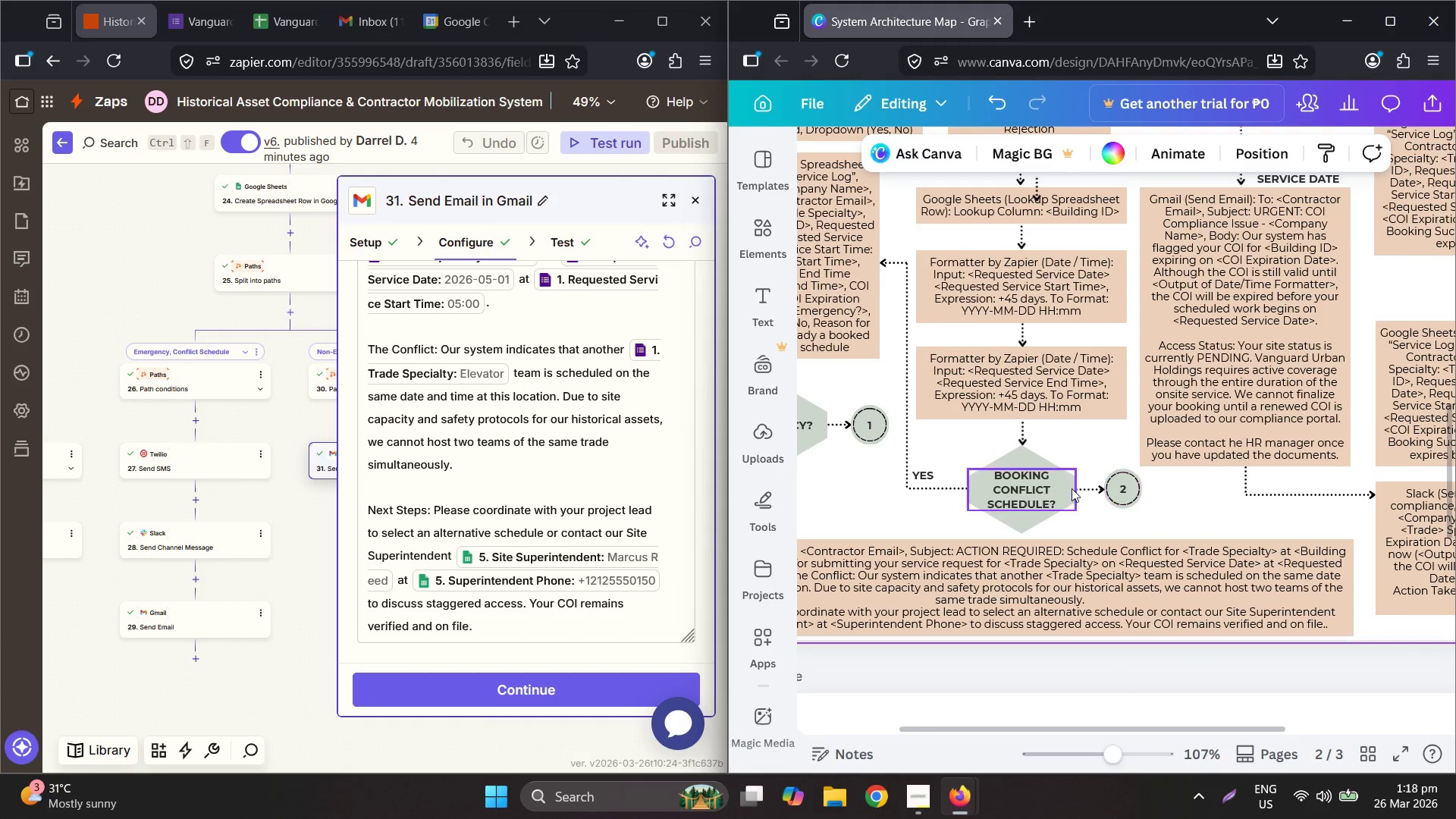 
left_click([914, 466])
 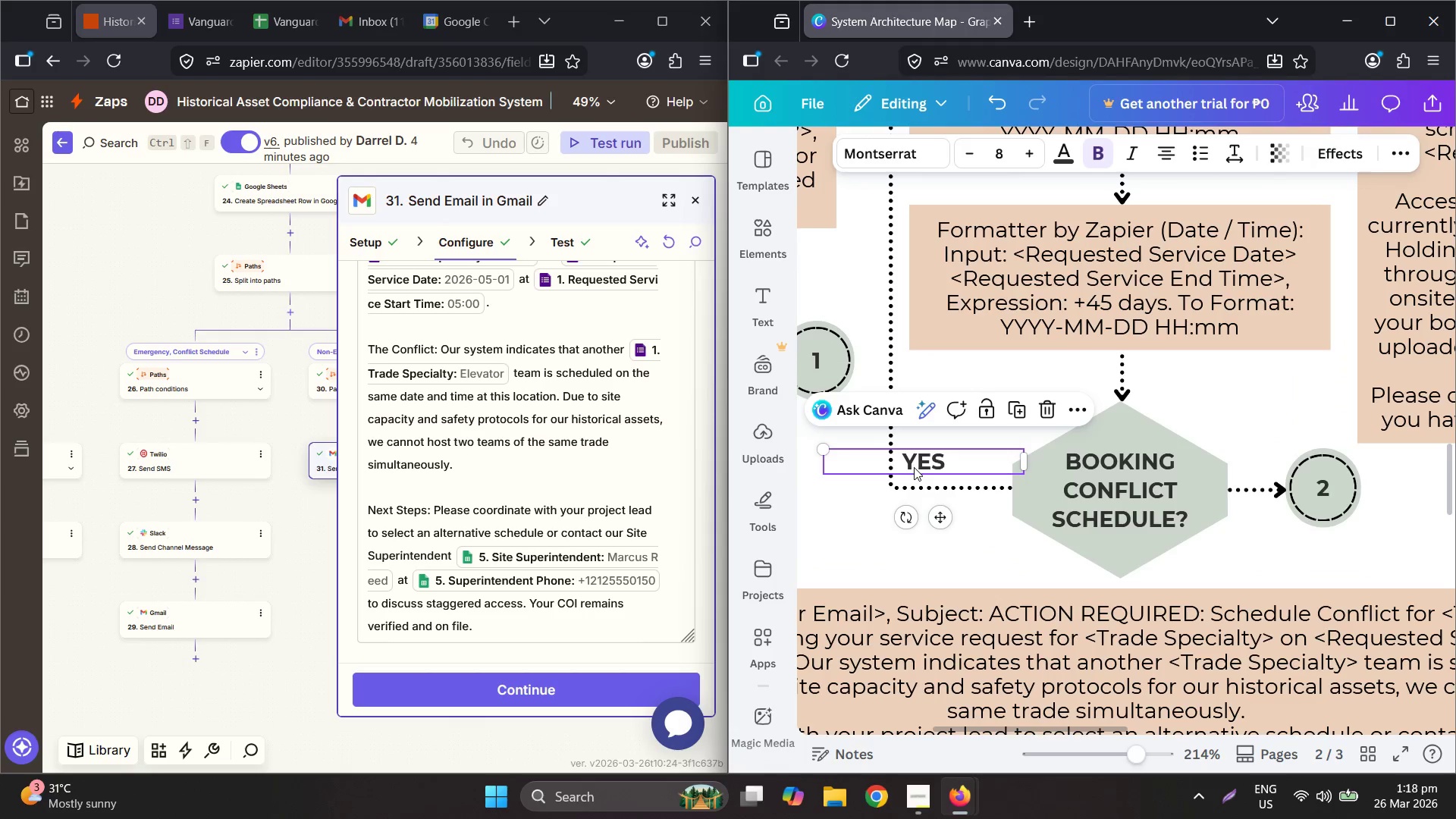 
scroll: coordinate [921, 481], scroll_direction: up, amount: 4.0
 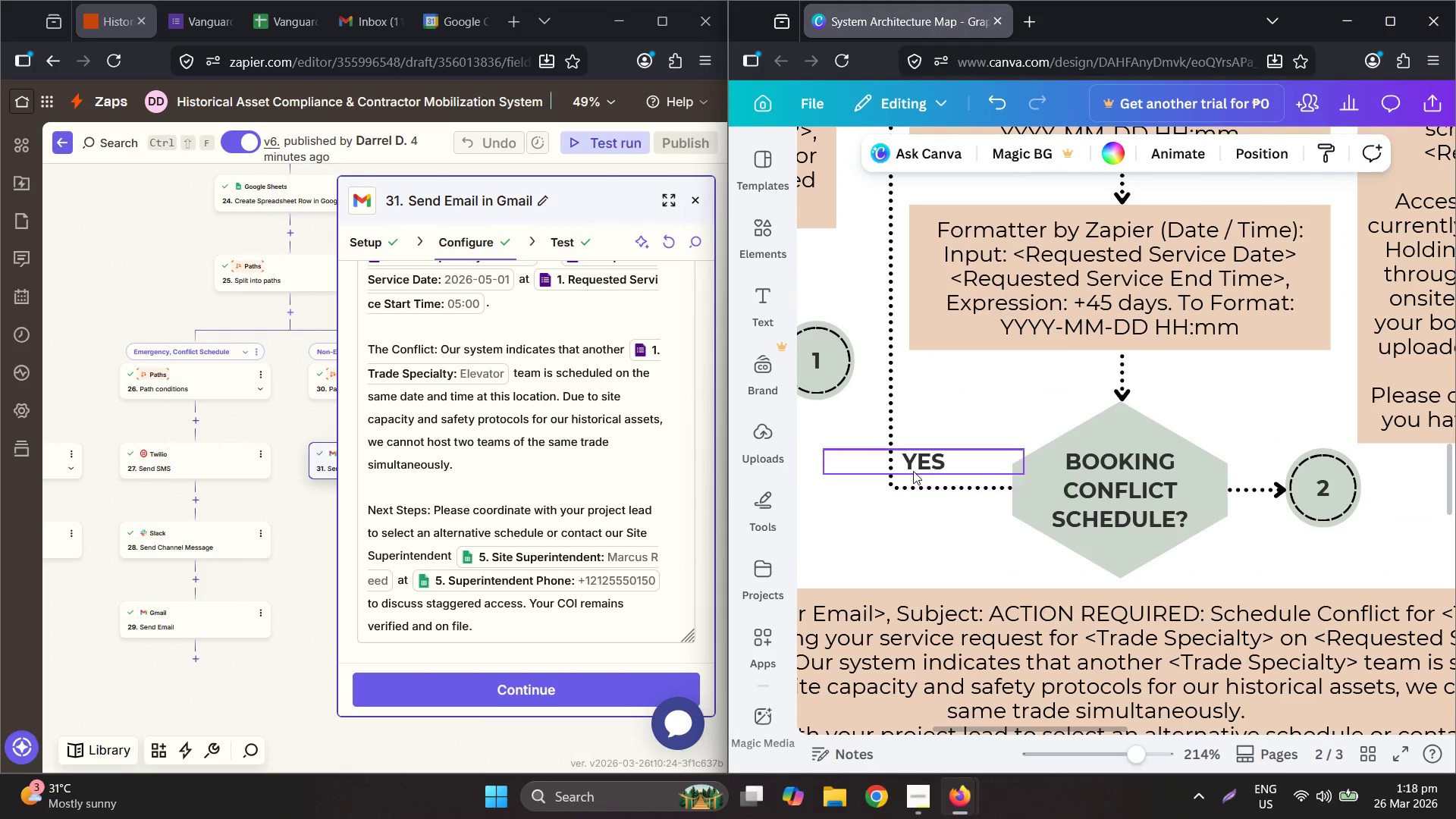 
key(Control+C)
 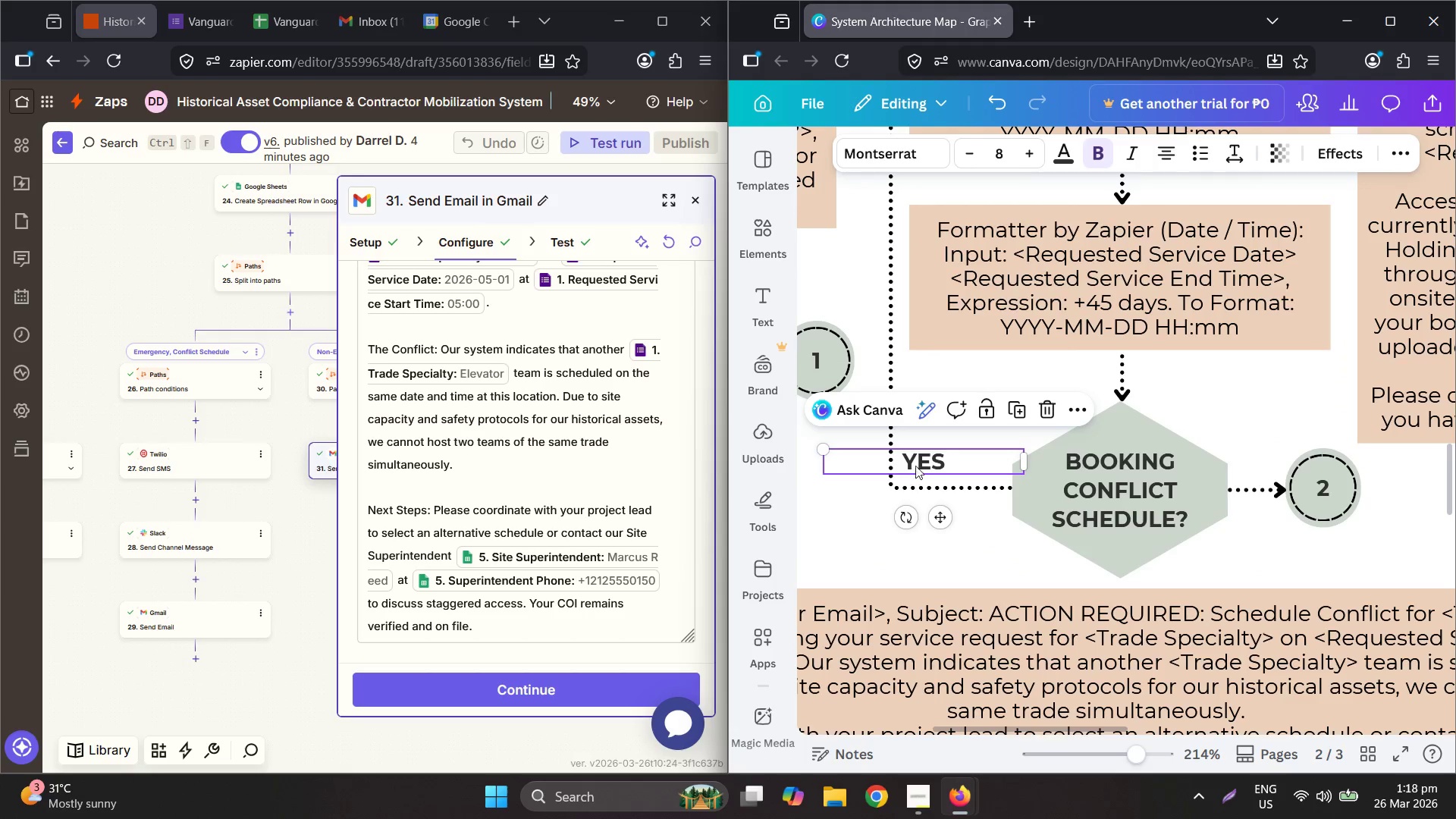 
key(Control+V)
 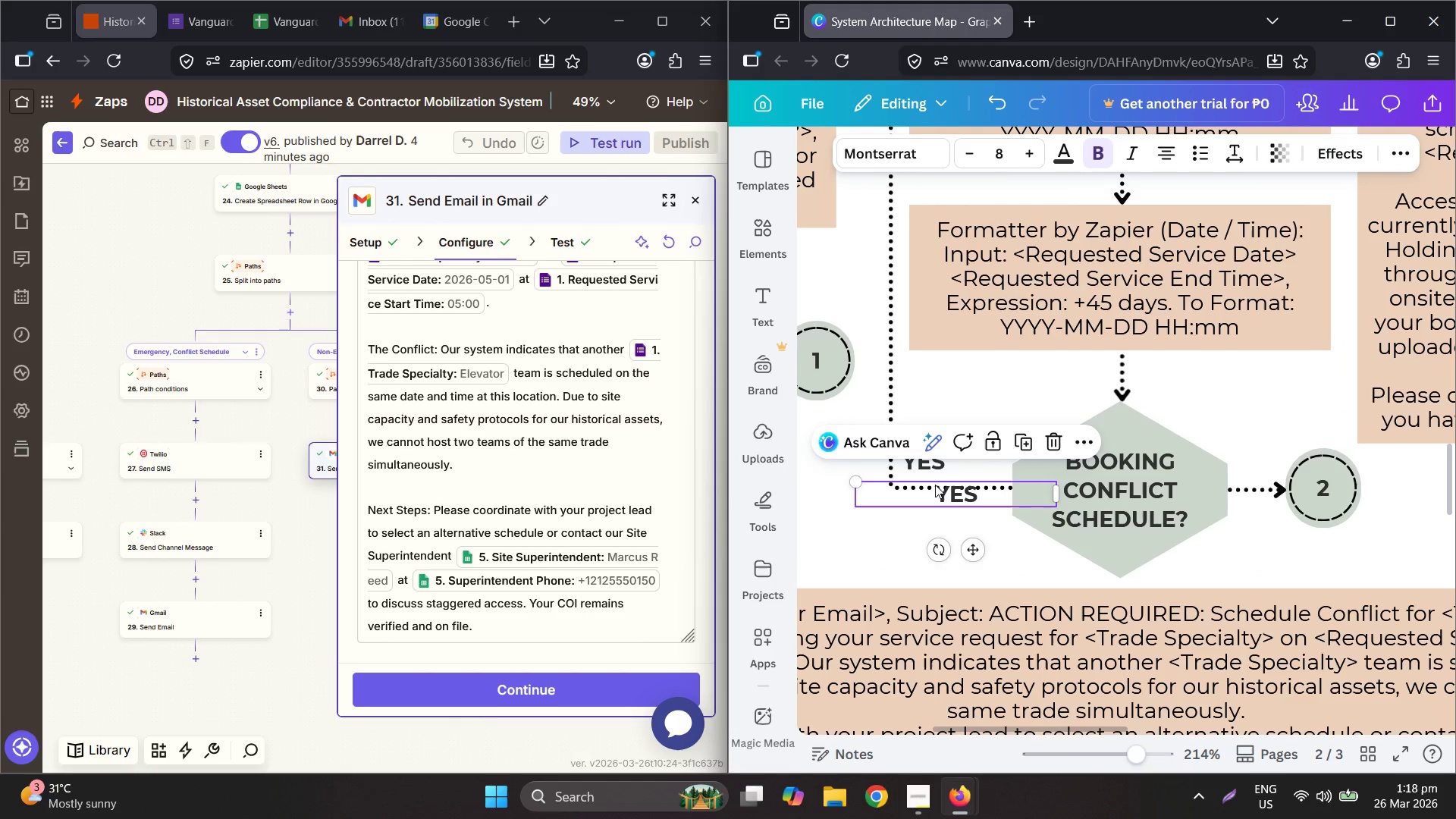 
left_click_drag(start_coordinate=[934, 494], to_coordinate=[1226, 472])
 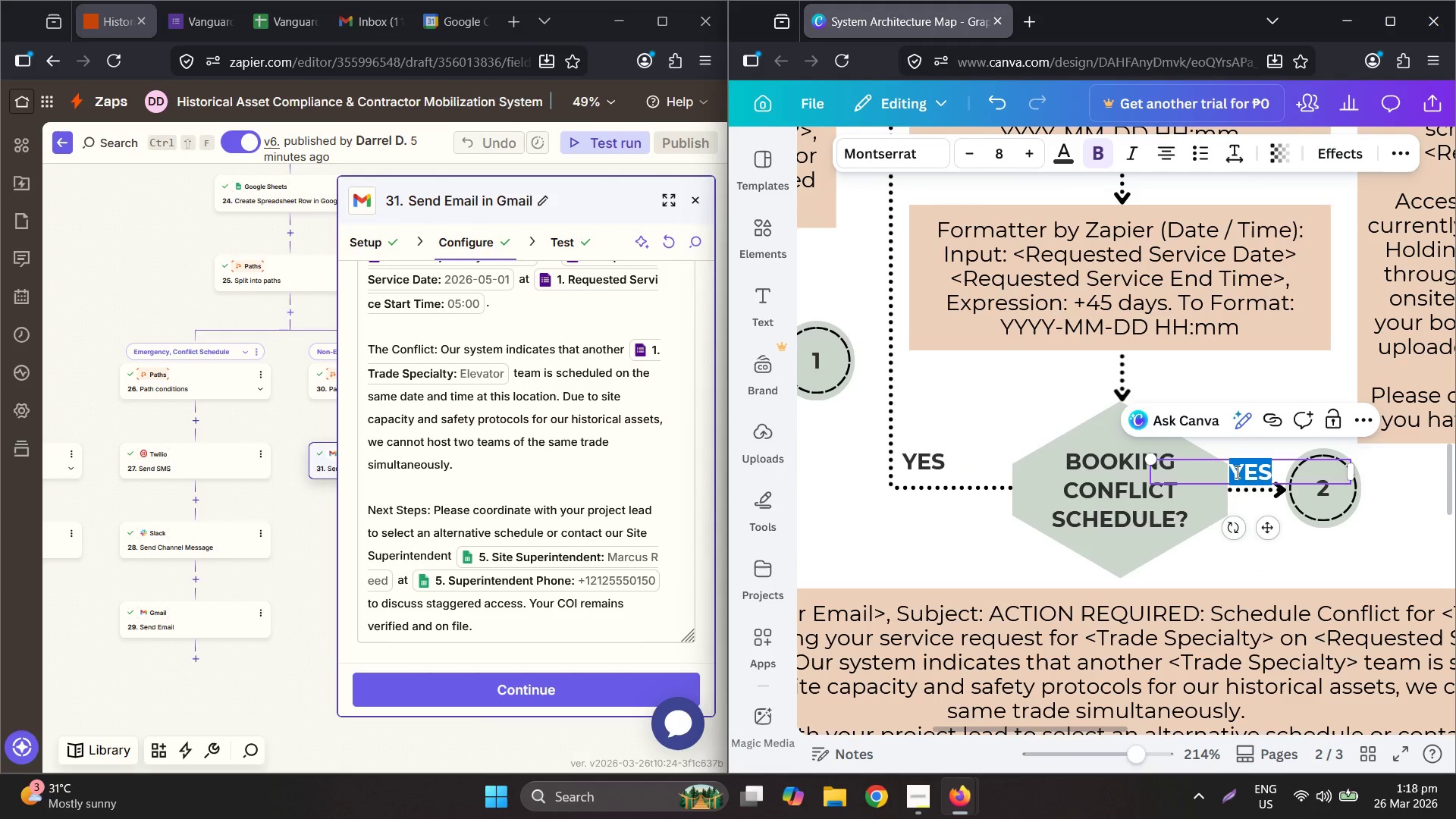 
double_click([1236, 472])
 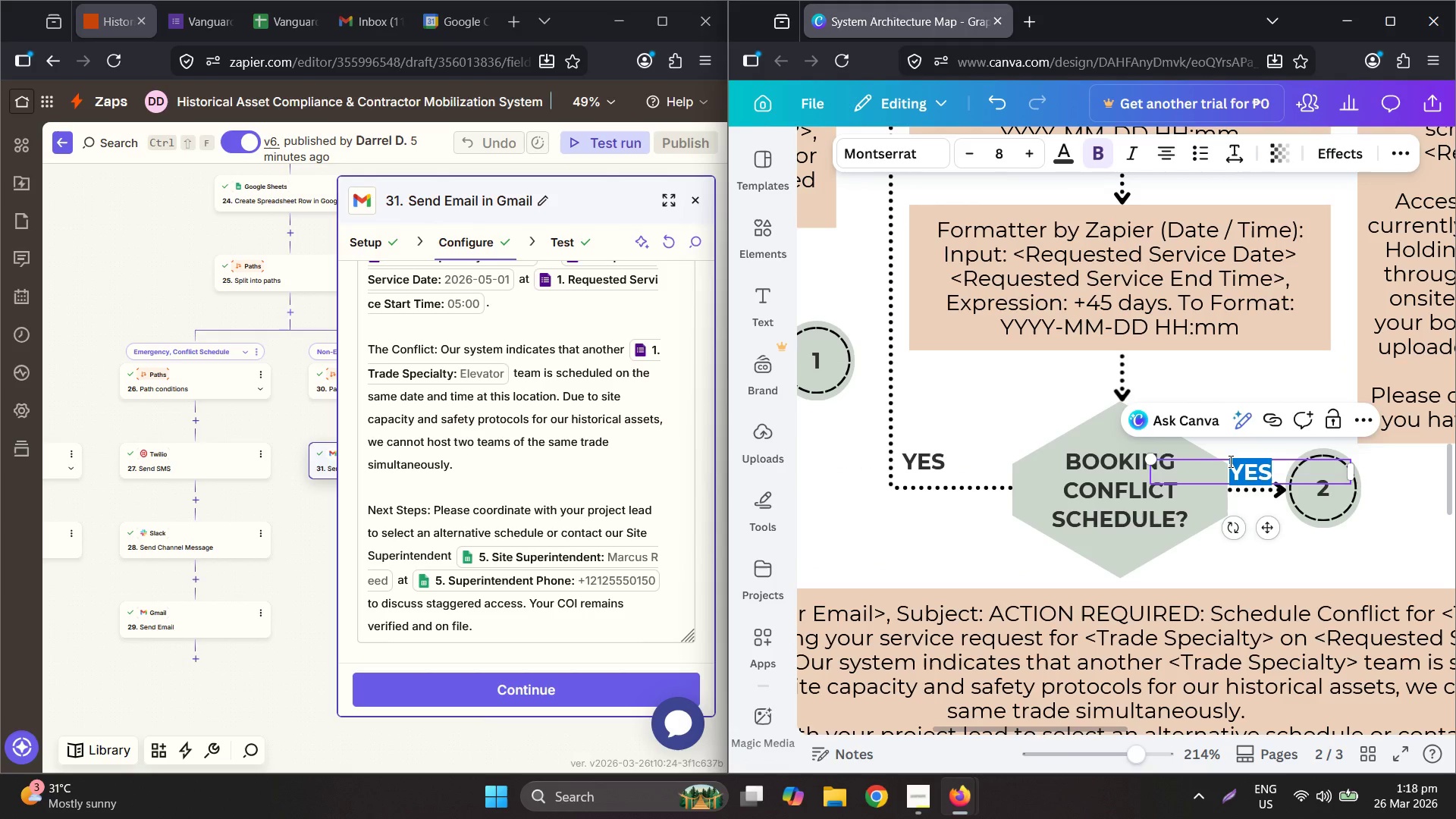 
key(Shift+N)
 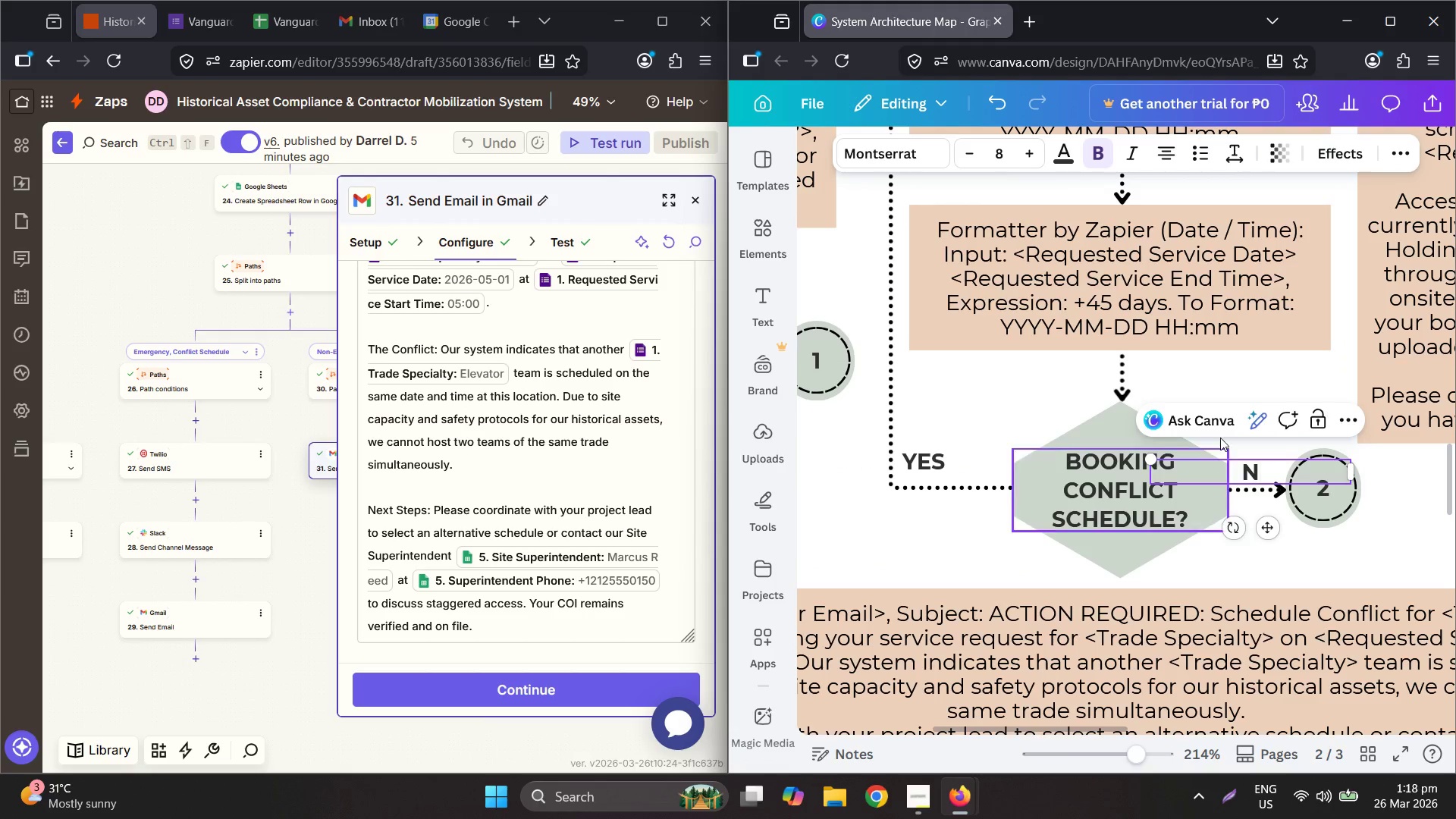 
key(Shift+O)
 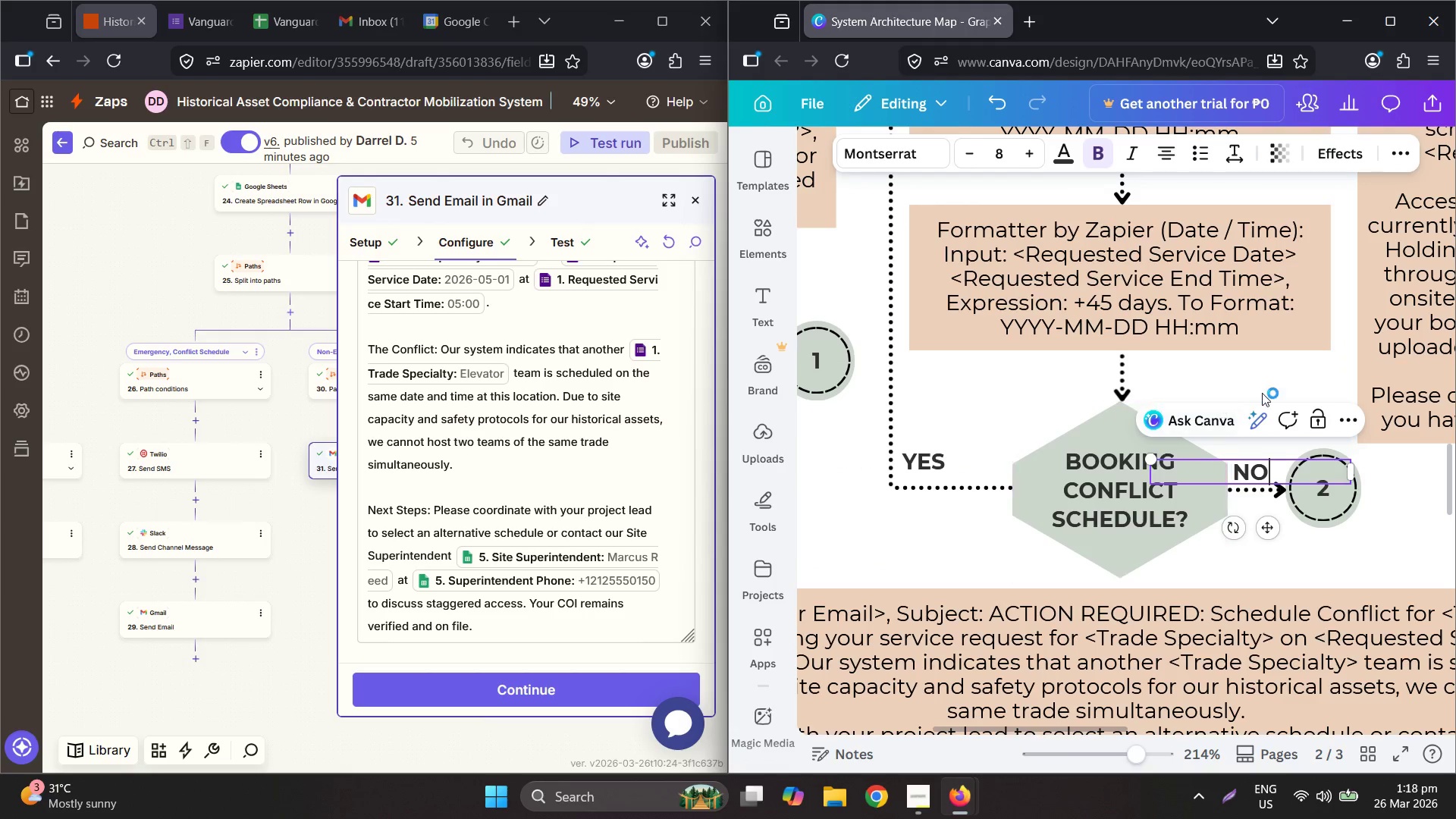 
left_click([1263, 391])
 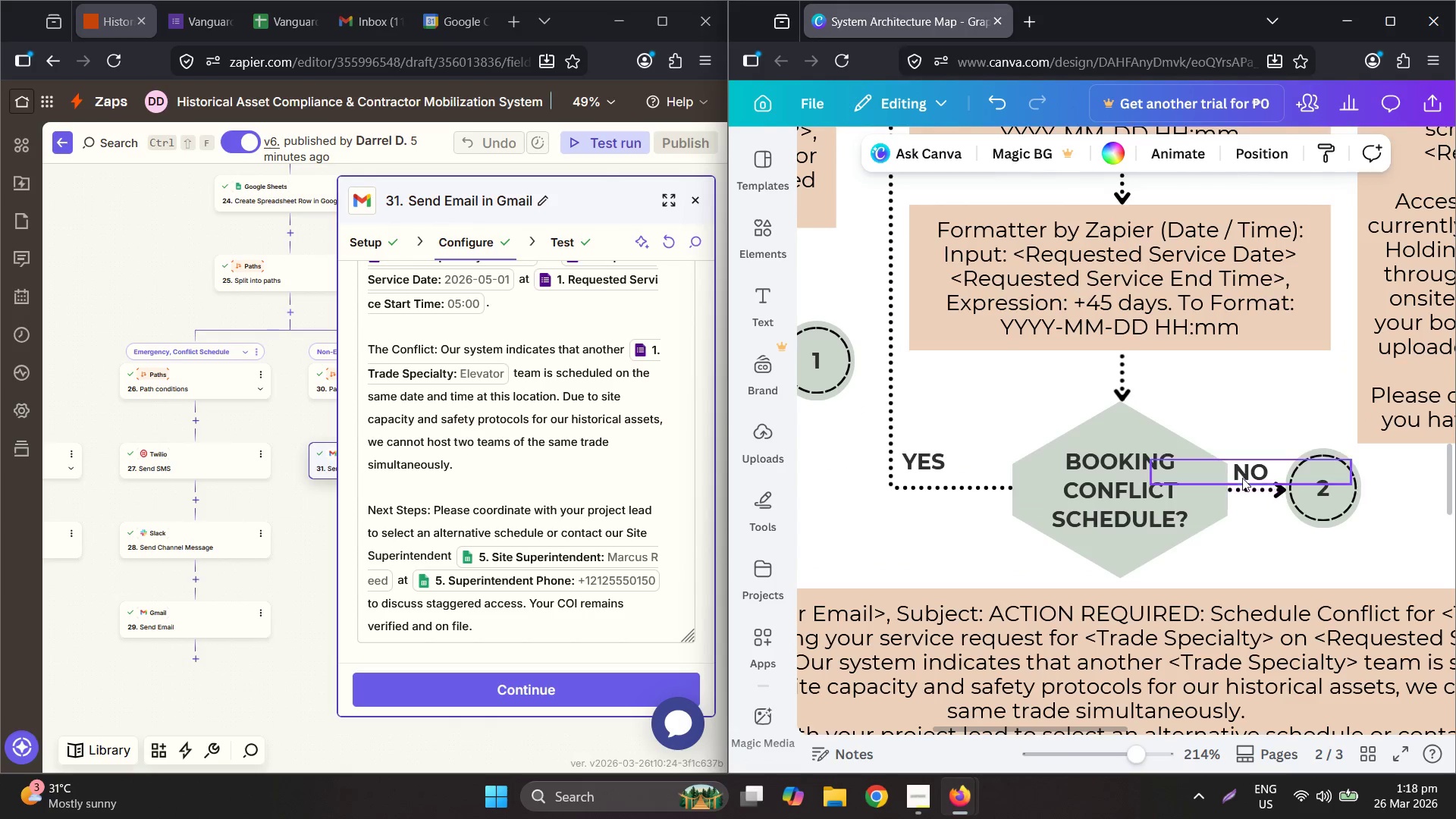 
left_click_drag(start_coordinate=[934, 455], to_coordinate=[929, 465])
 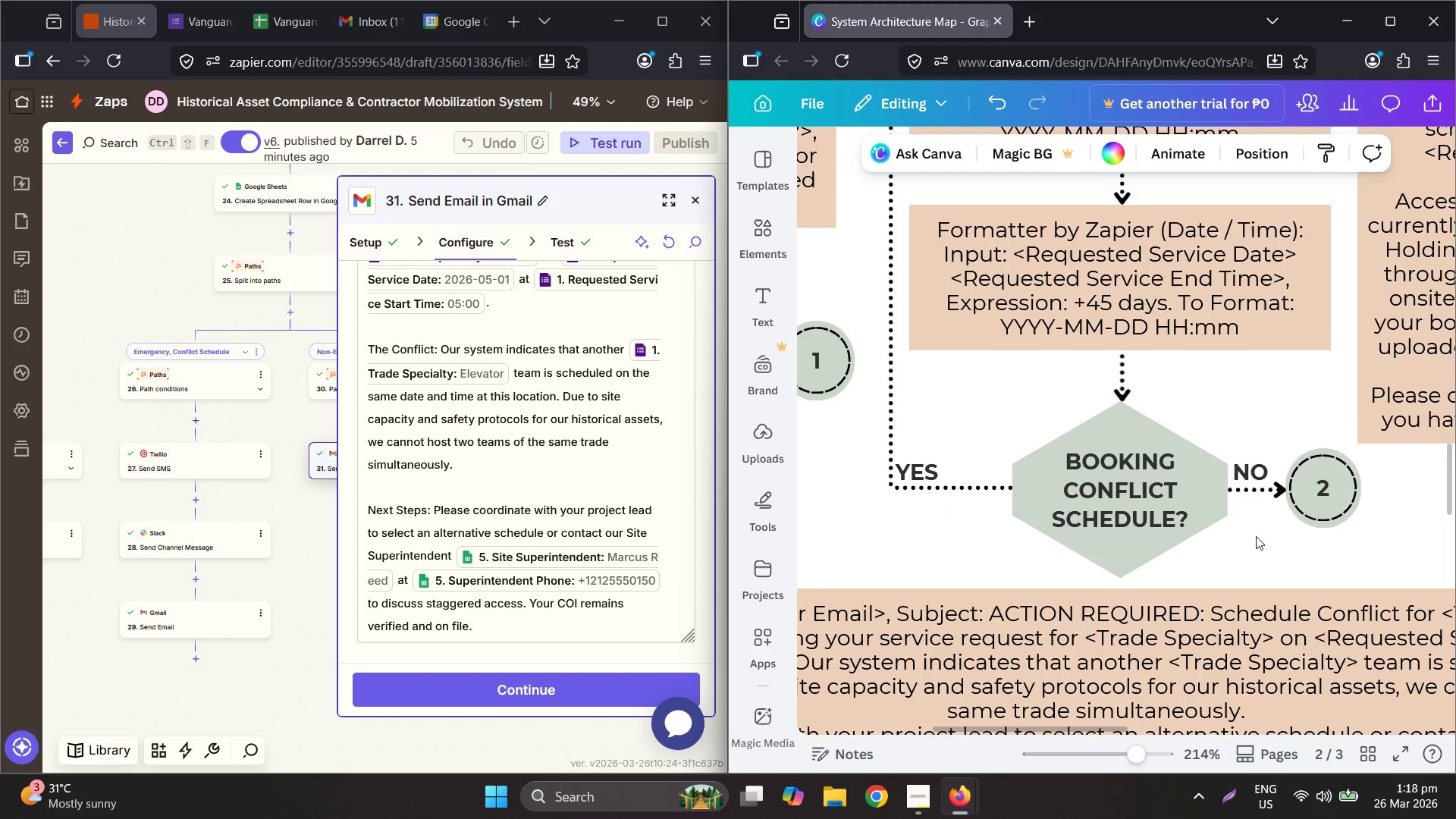 
hold_key(key=ControlLeft, duration=0.86)
scroll: coordinate [1282, 519], scroll_direction: down, amount: 4.0
 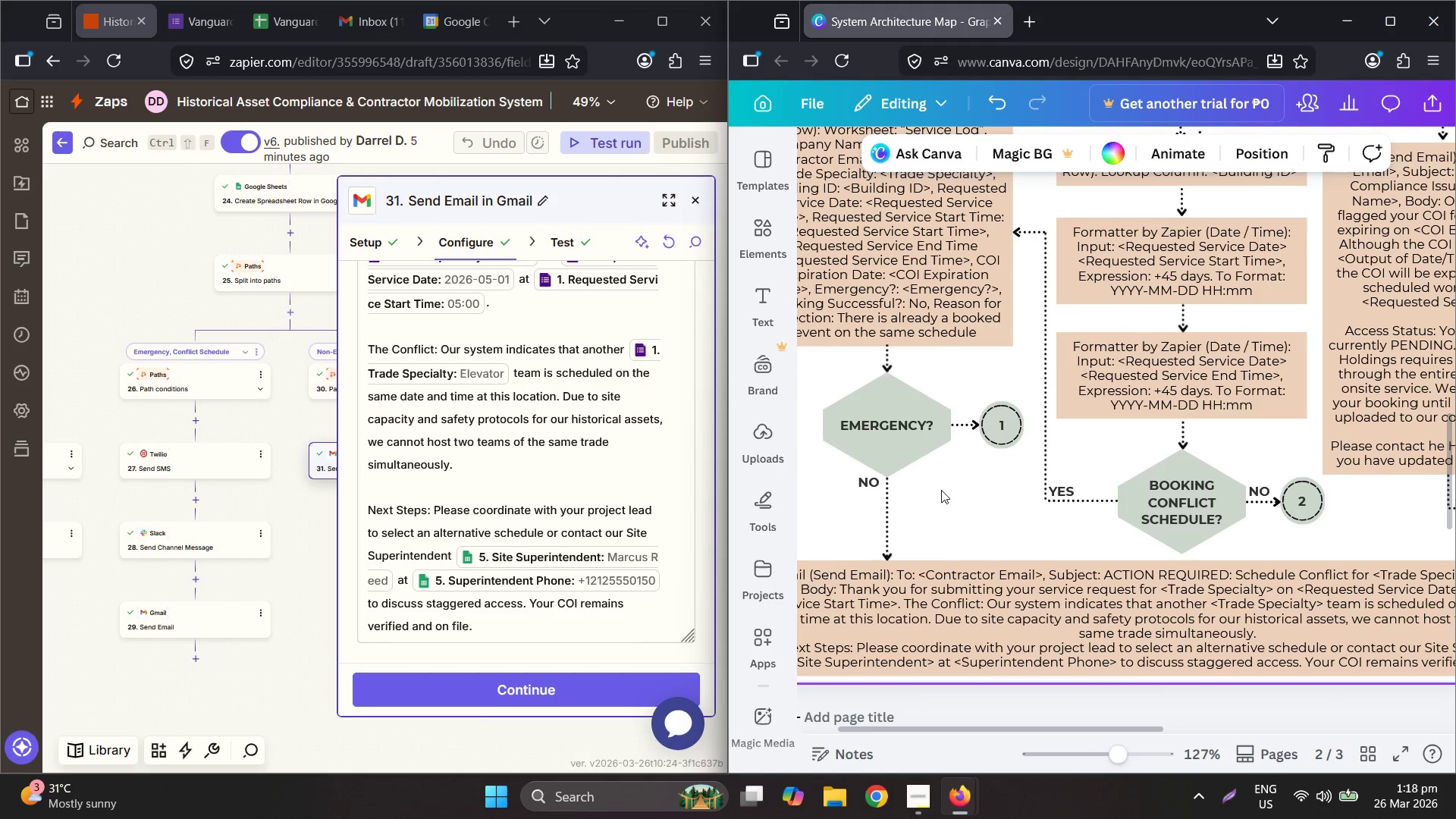 
hold_key(key=ControlLeft, duration=0.48)
 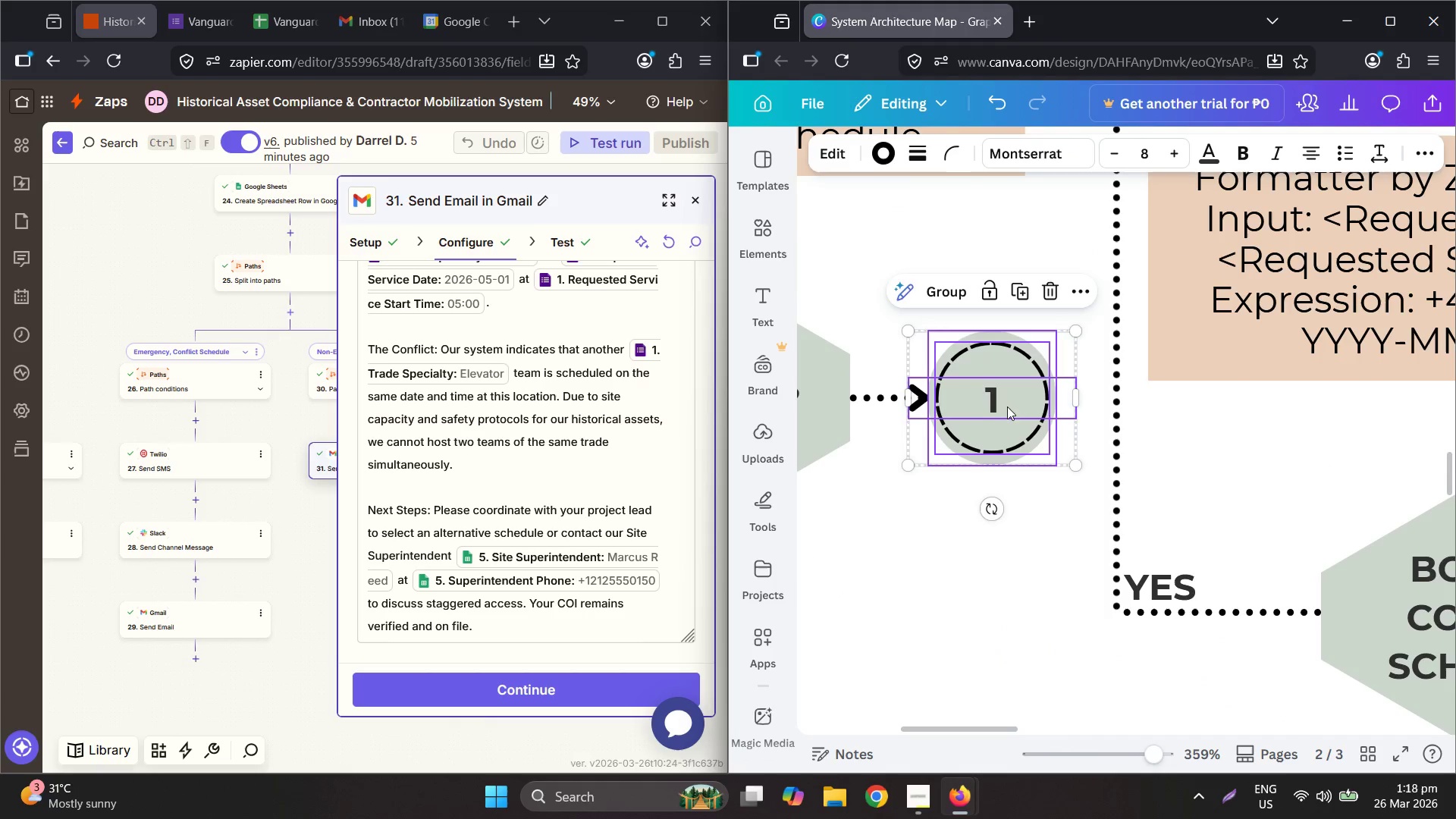 
left_click_drag(start_coordinate=[1008, 511], to_coordinate=[979, 338])
 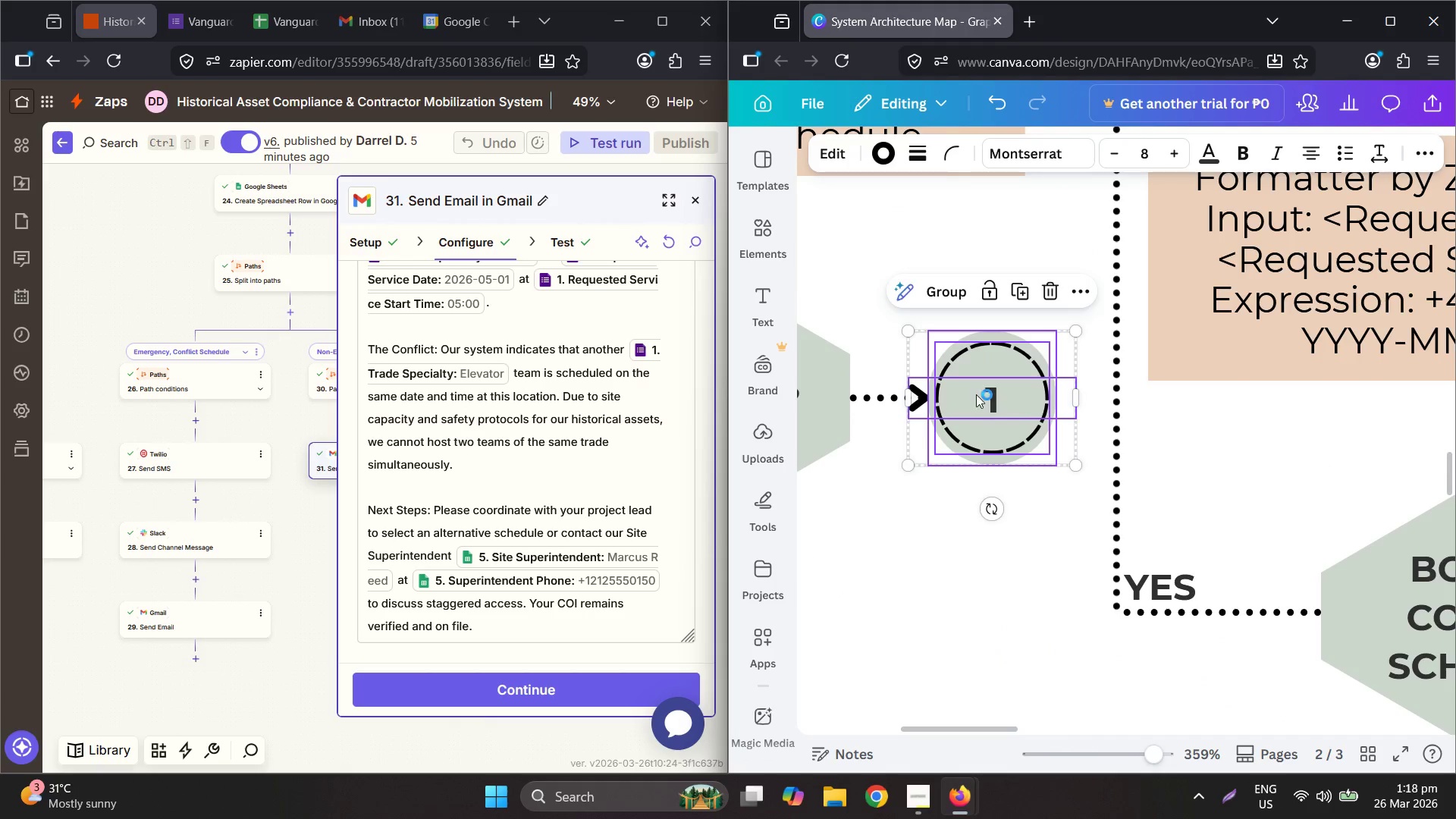 
scroll: coordinate [1012, 408], scroll_direction: up, amount: 6.0
 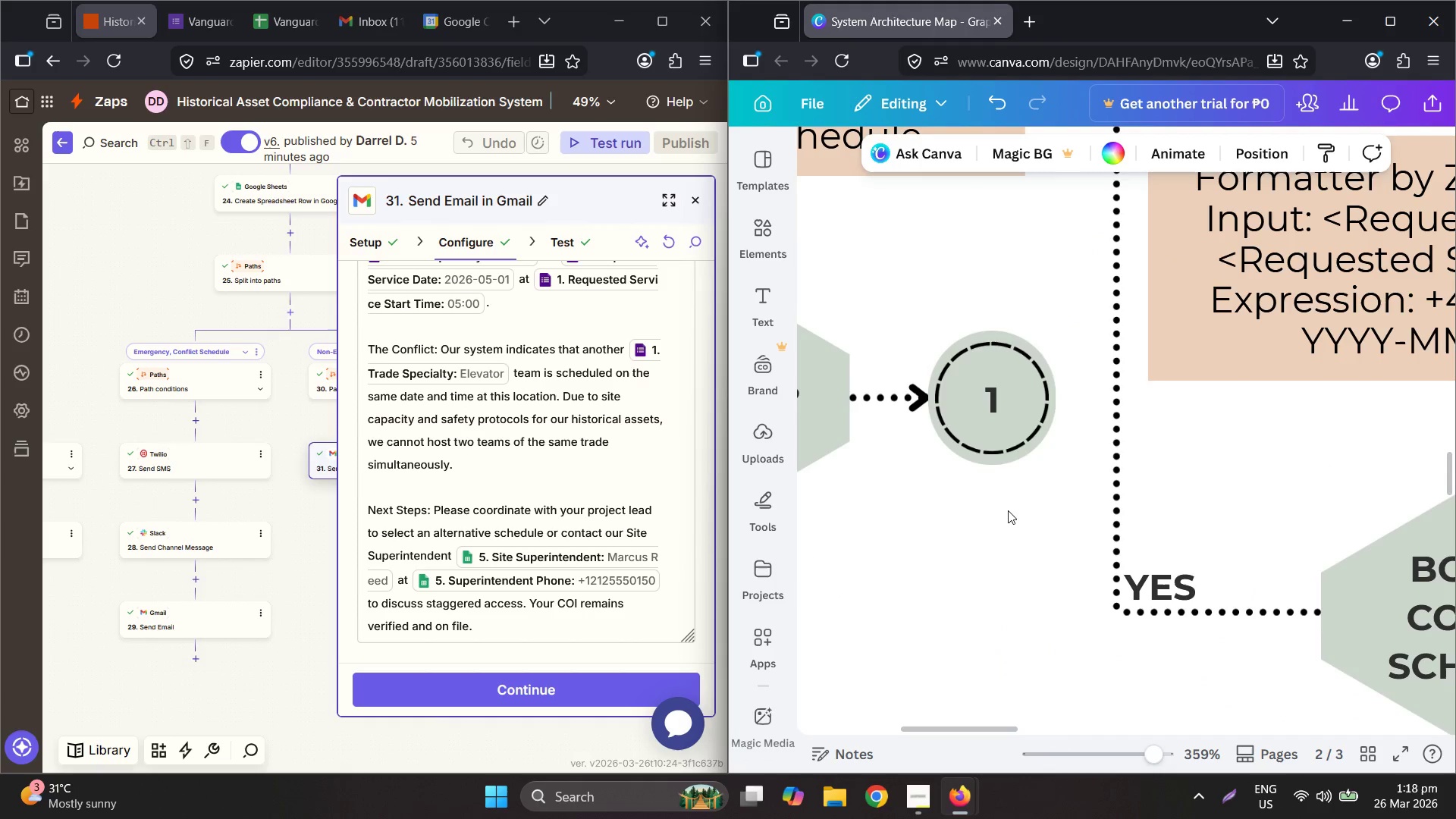 
left_click_drag(start_coordinate=[976, 393], to_coordinate=[998, 392])
 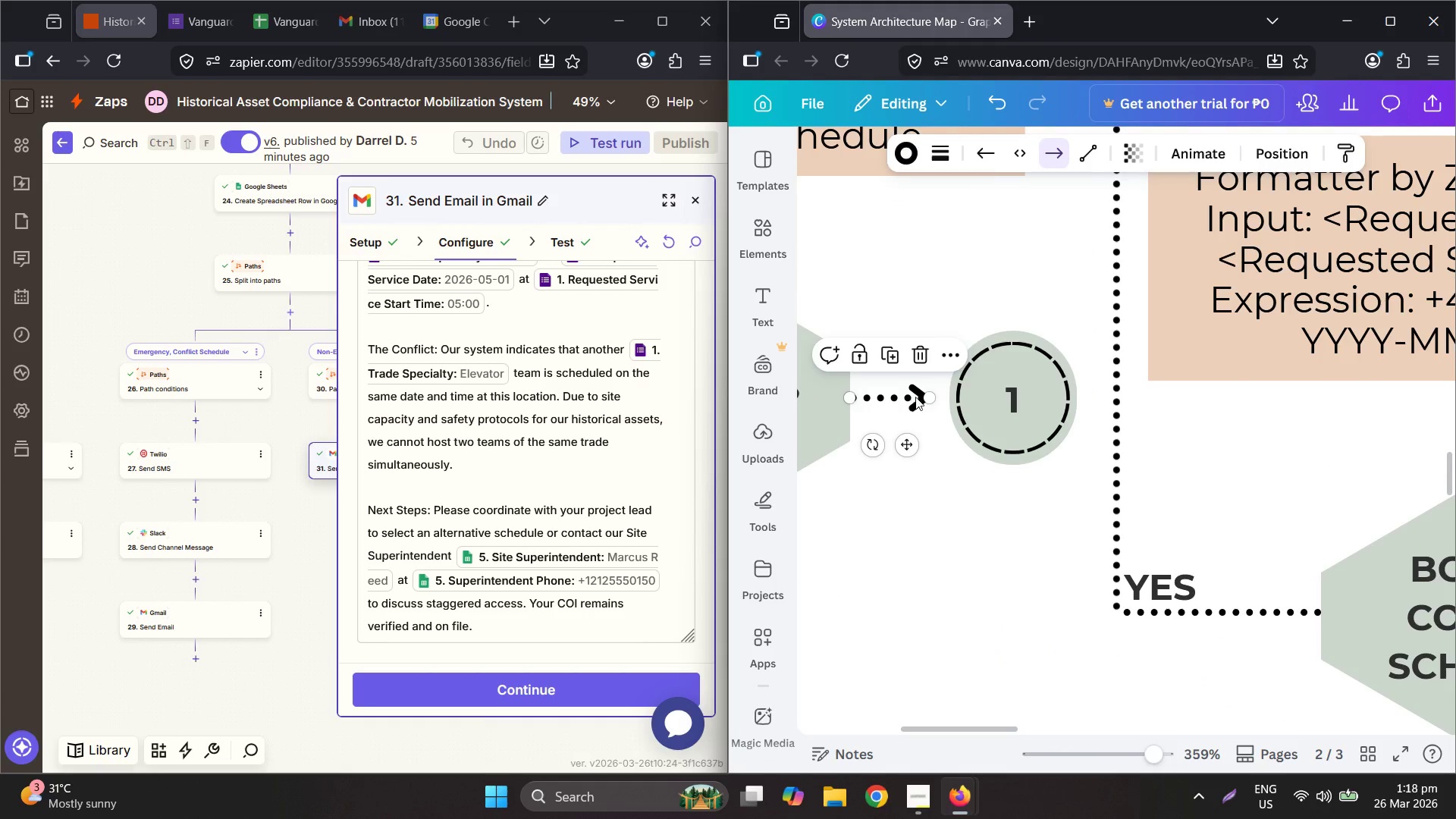 
left_click_drag(start_coordinate=[925, 394], to_coordinate=[948, 394])
 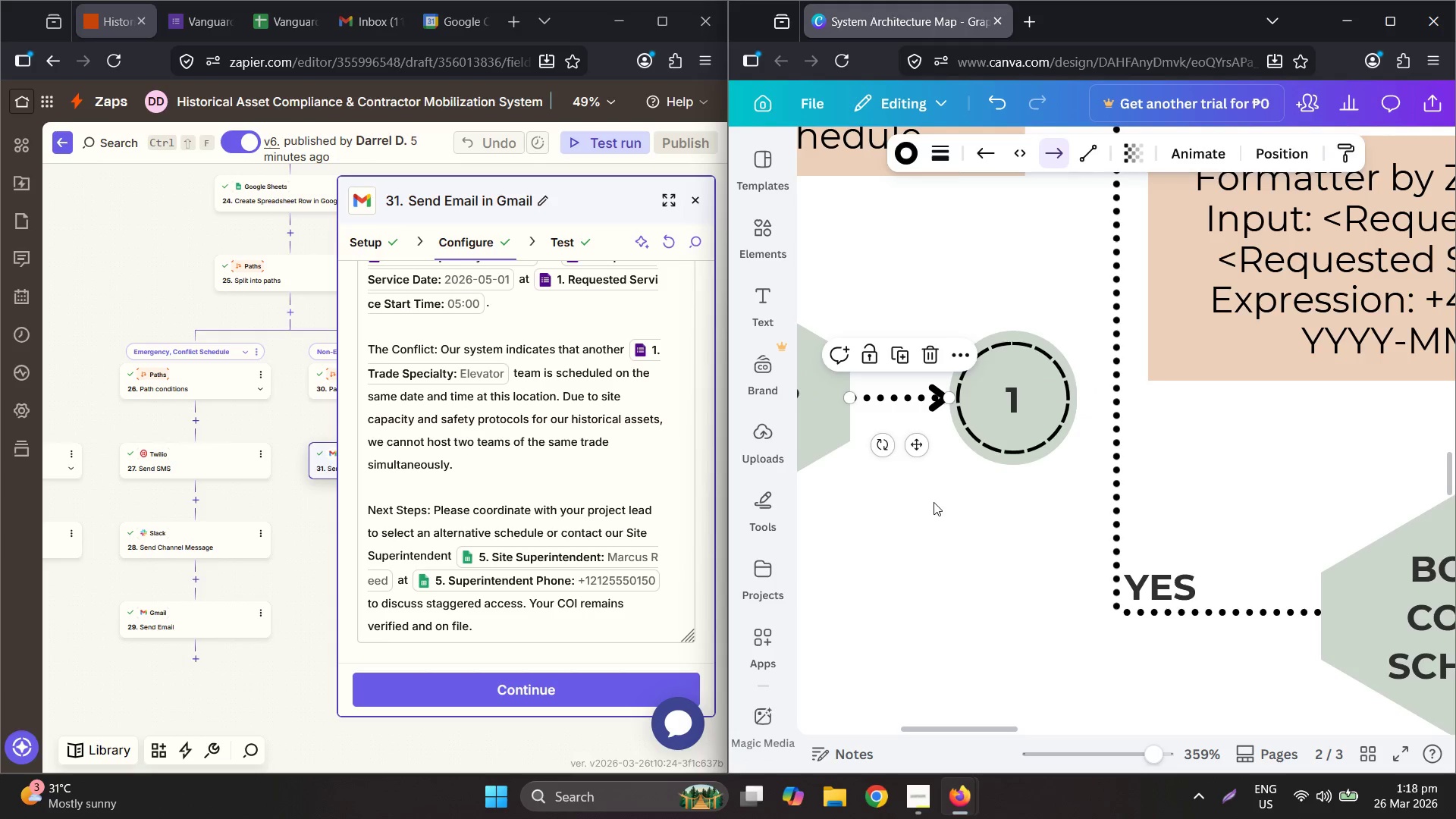 
left_click([934, 502])
 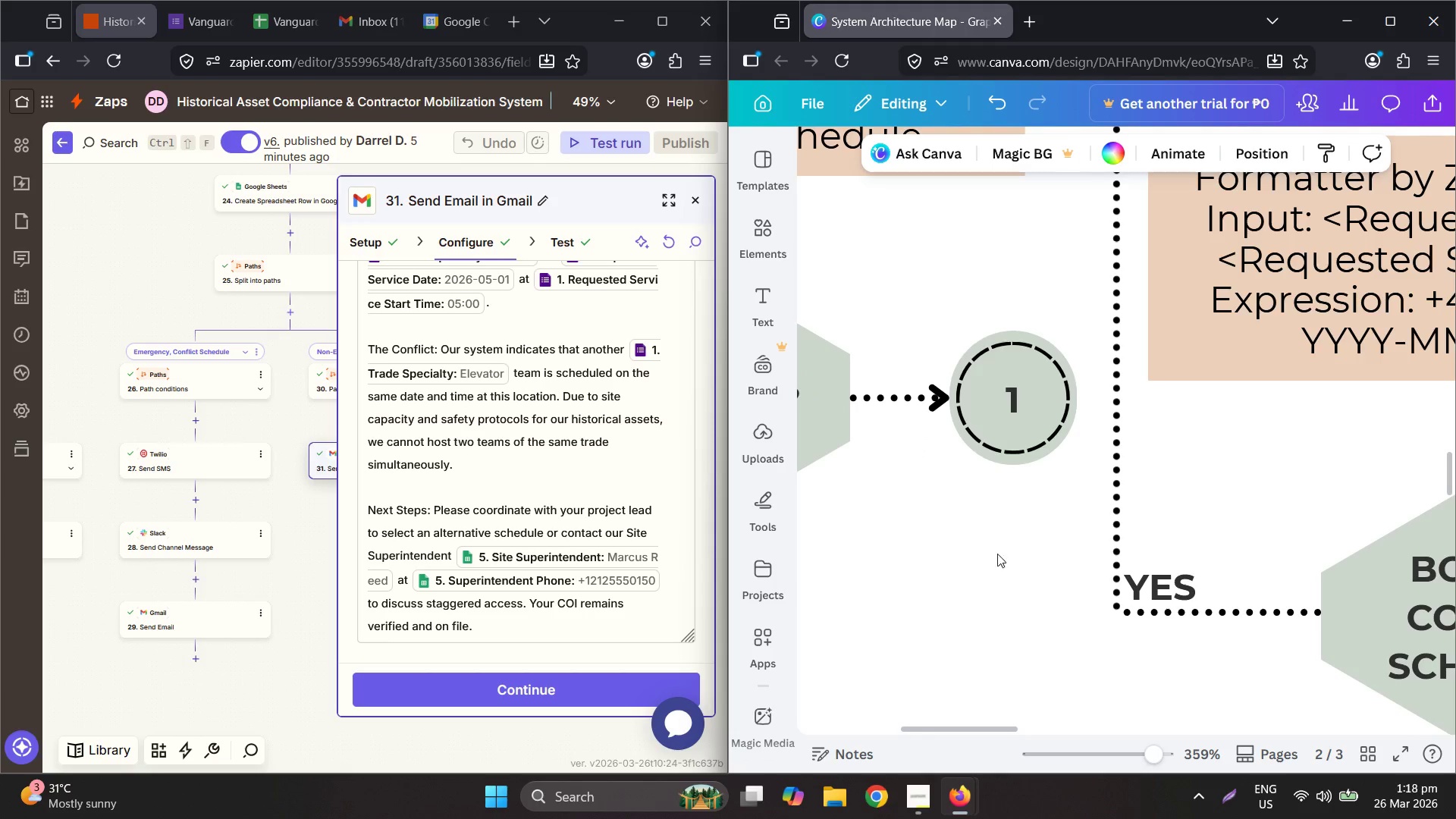 
hold_key(key=ControlLeft, duration=0.88)
scroll: coordinate [1057, 556], scroll_direction: down, amount: 4.0
 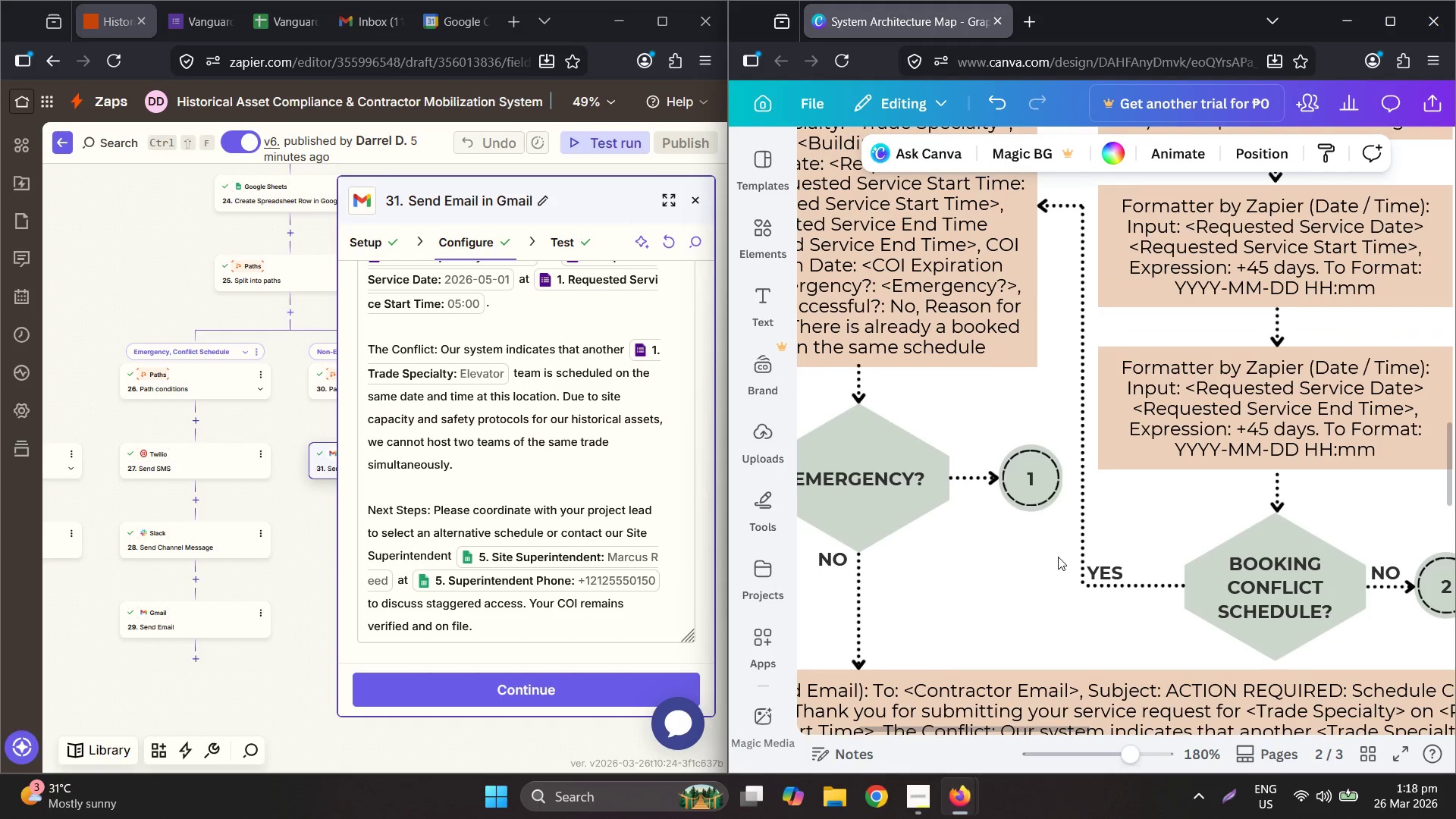 
left_click([1111, 572])
 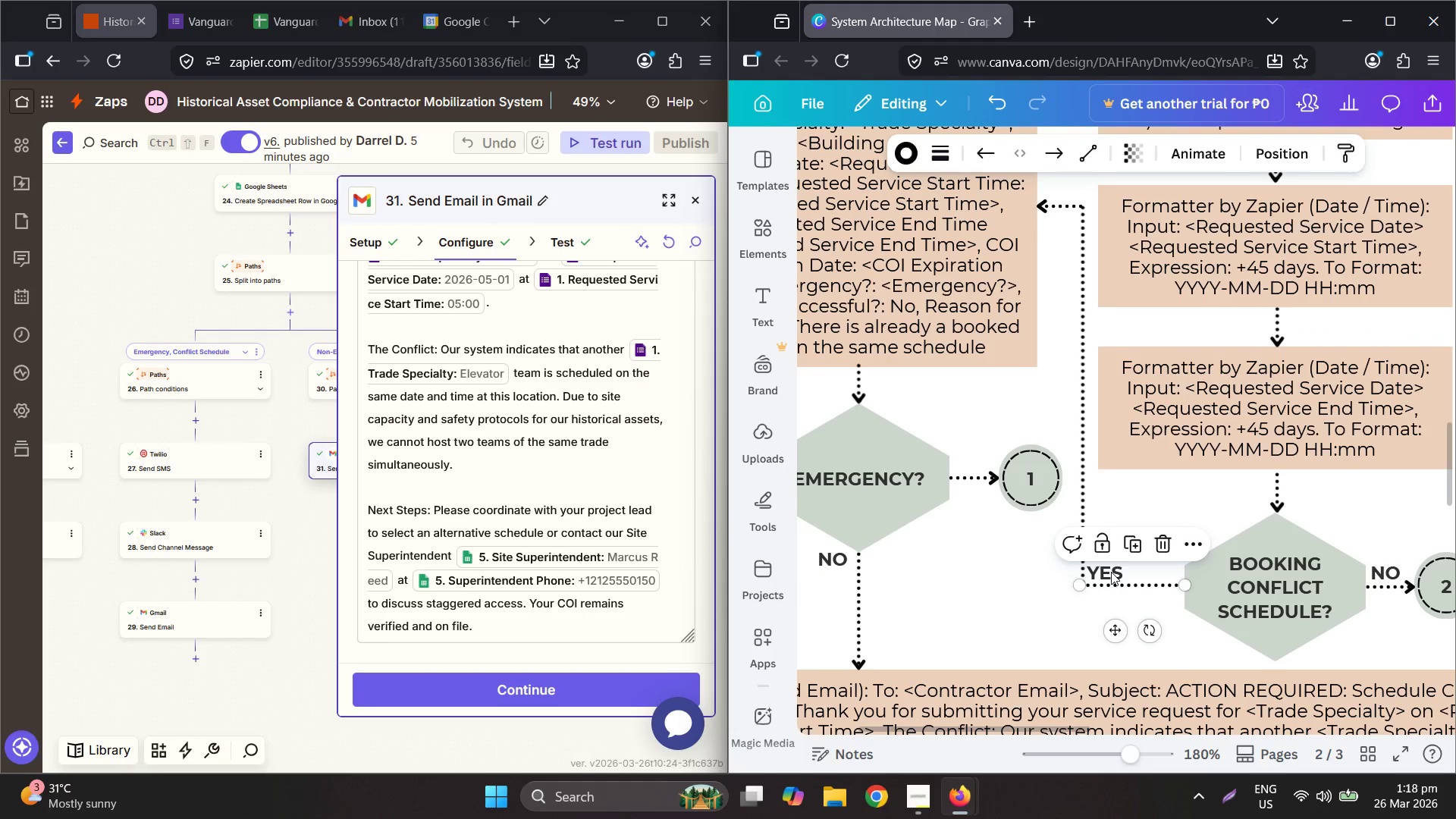 
key(Control+C)
 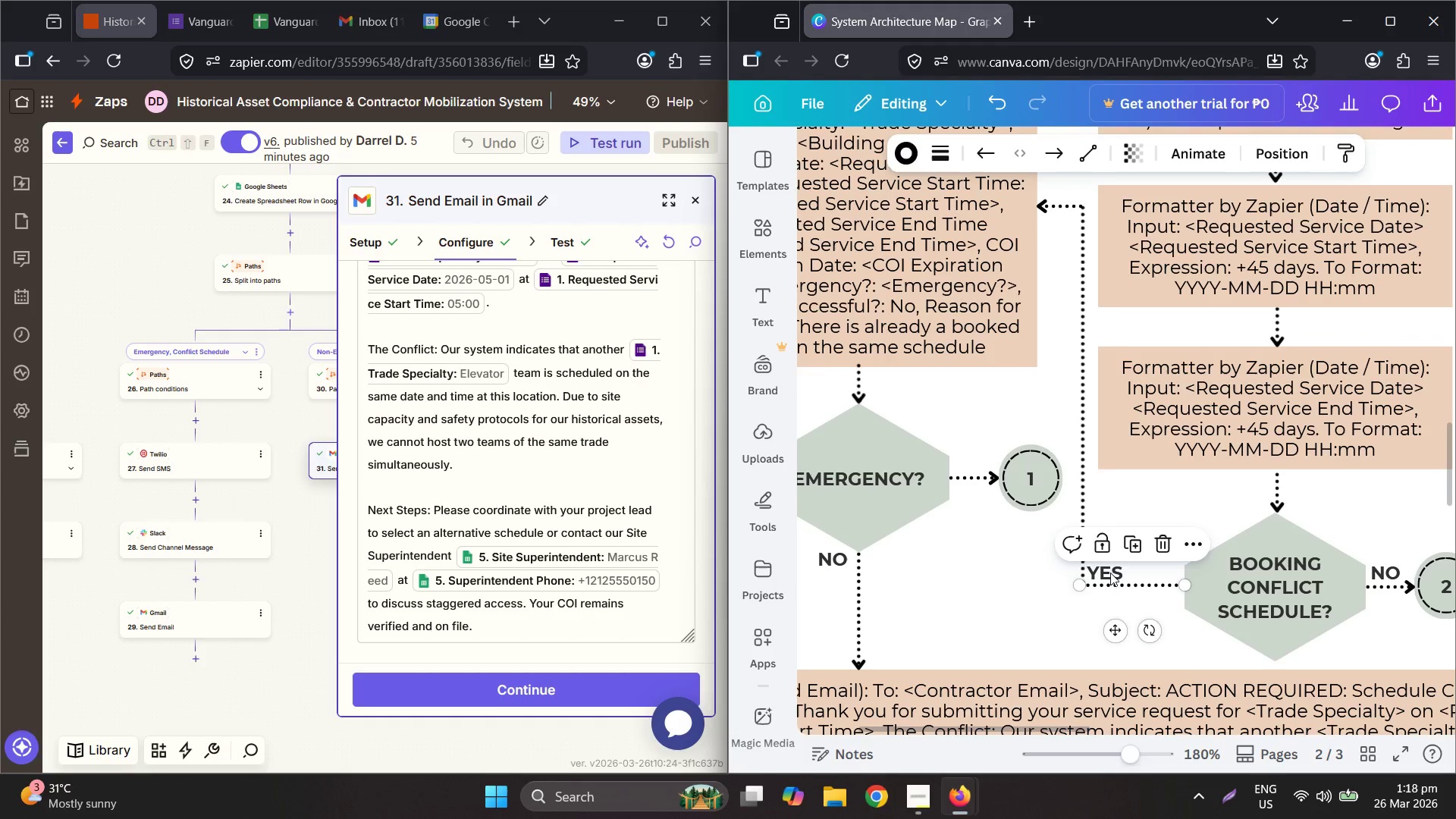 
left_click([1109, 572])
 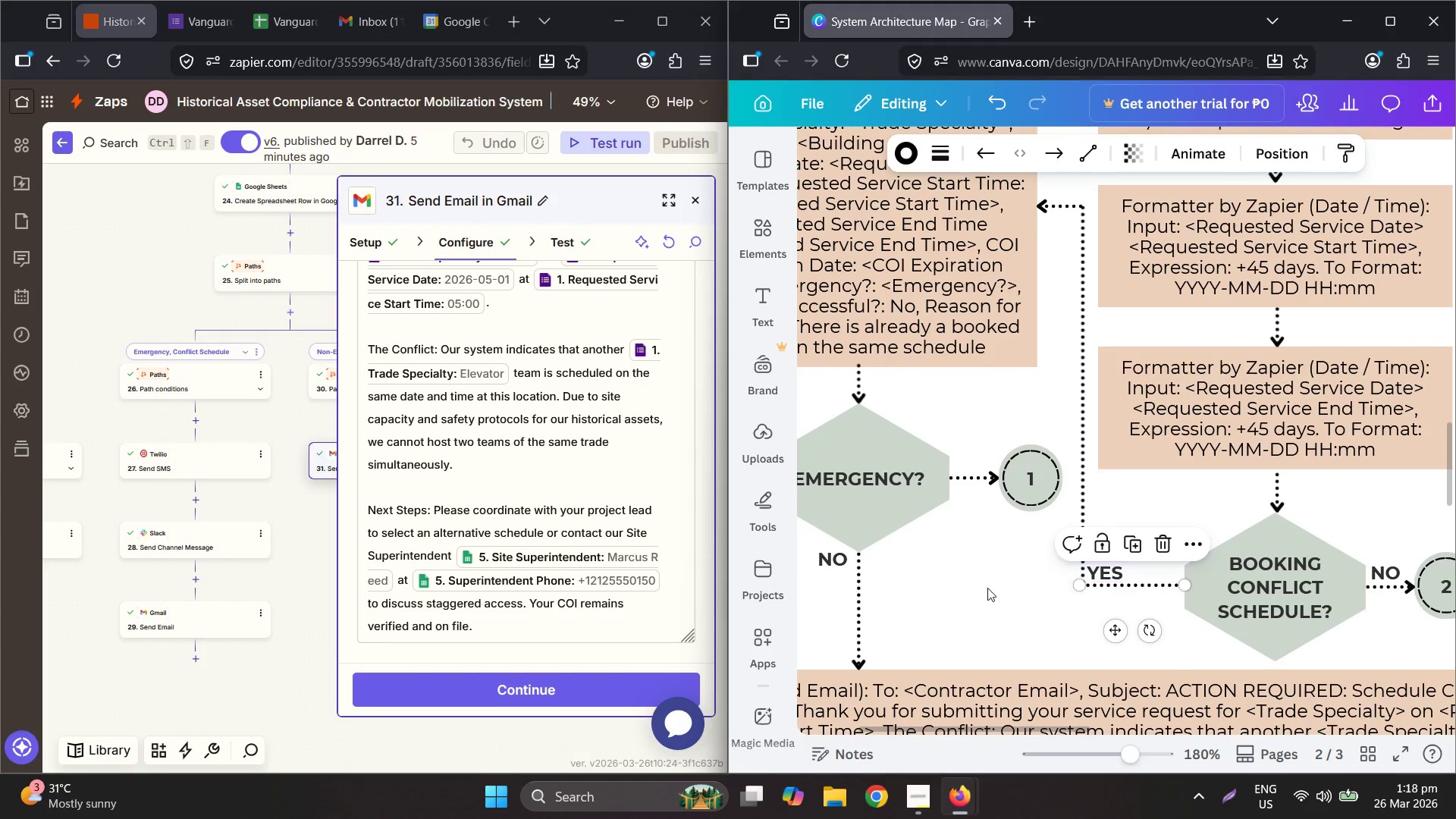 
double_click([985, 588])
 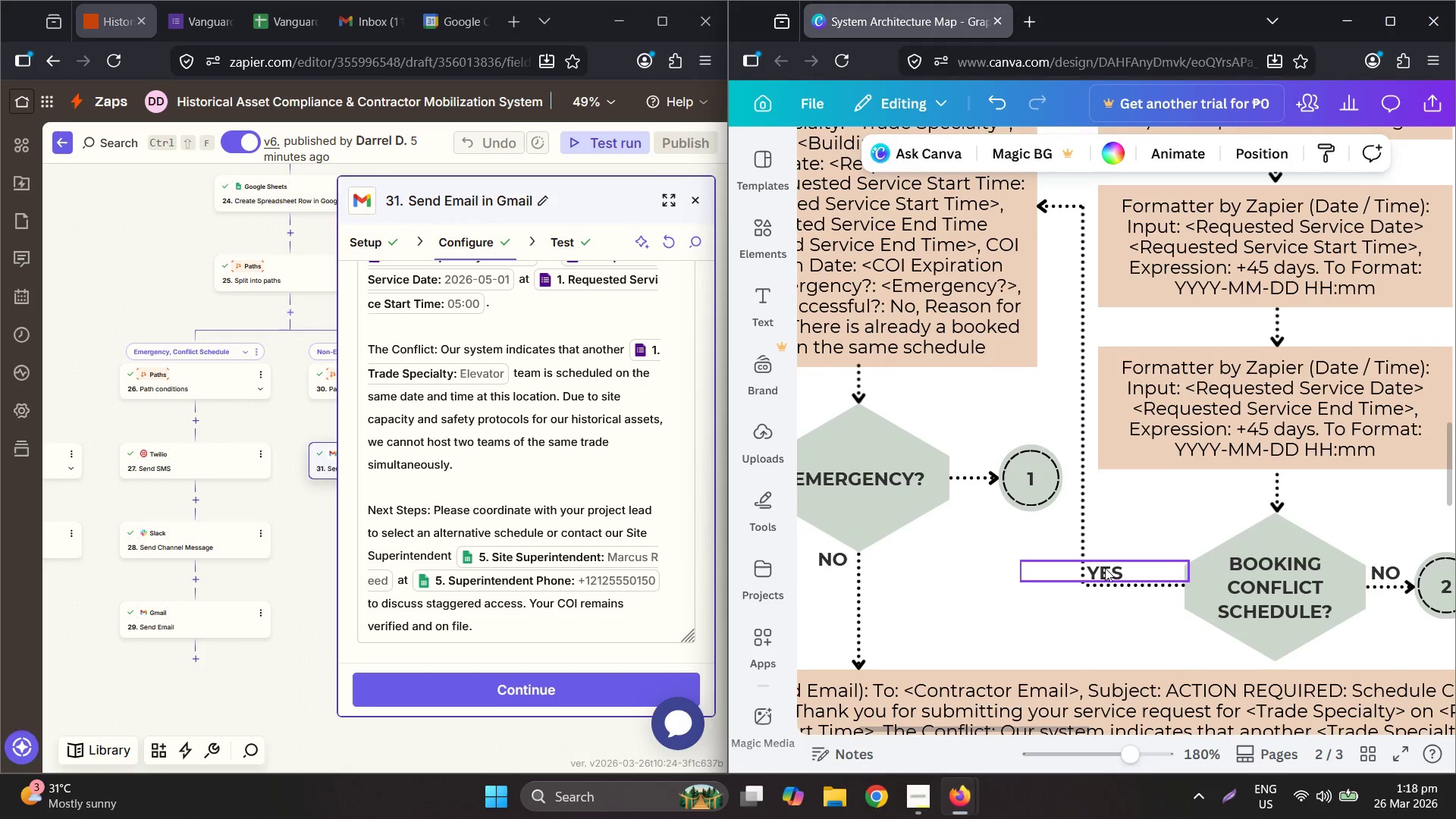 
key(Control+C)
 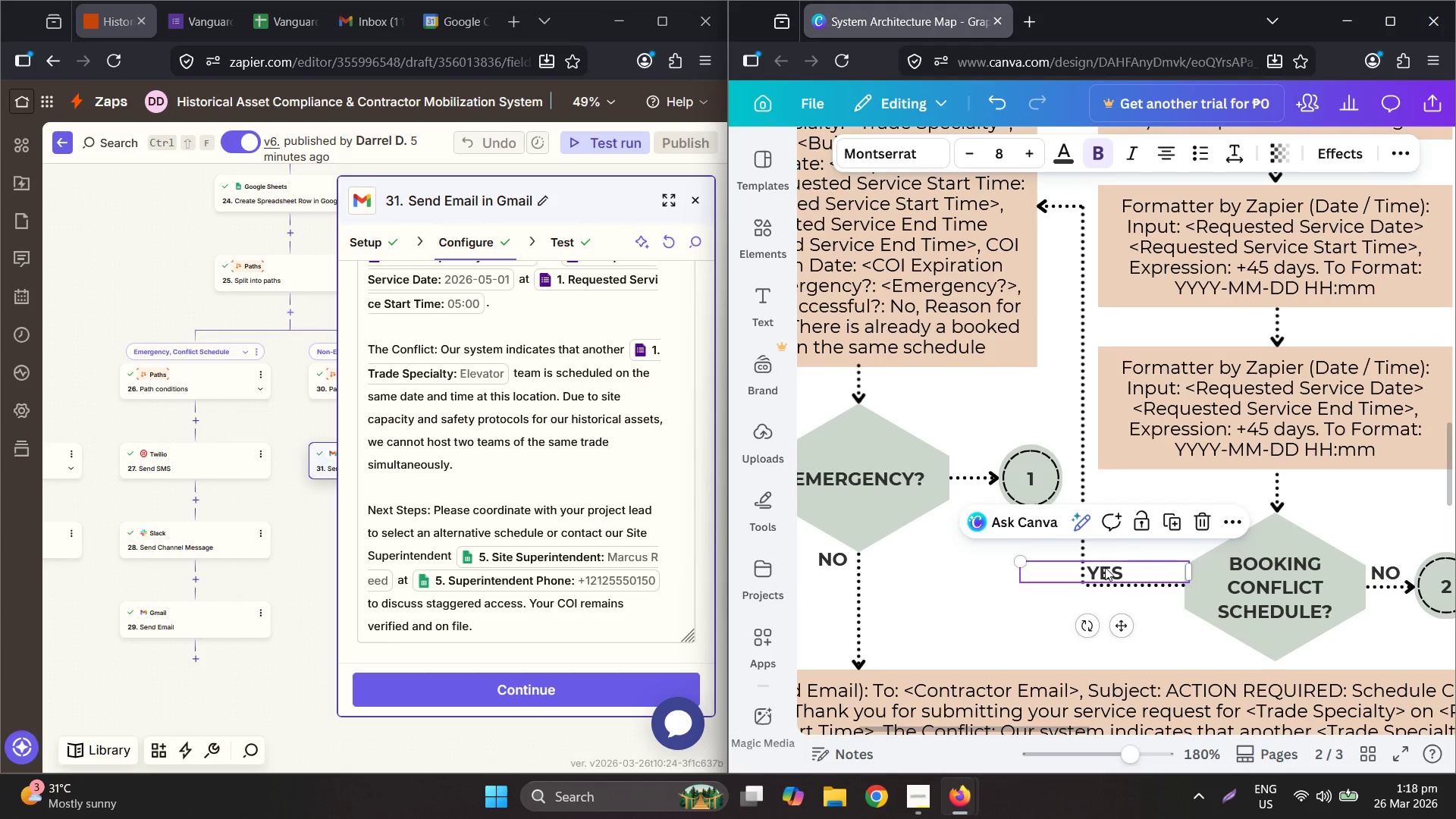 
key(Control+V)
 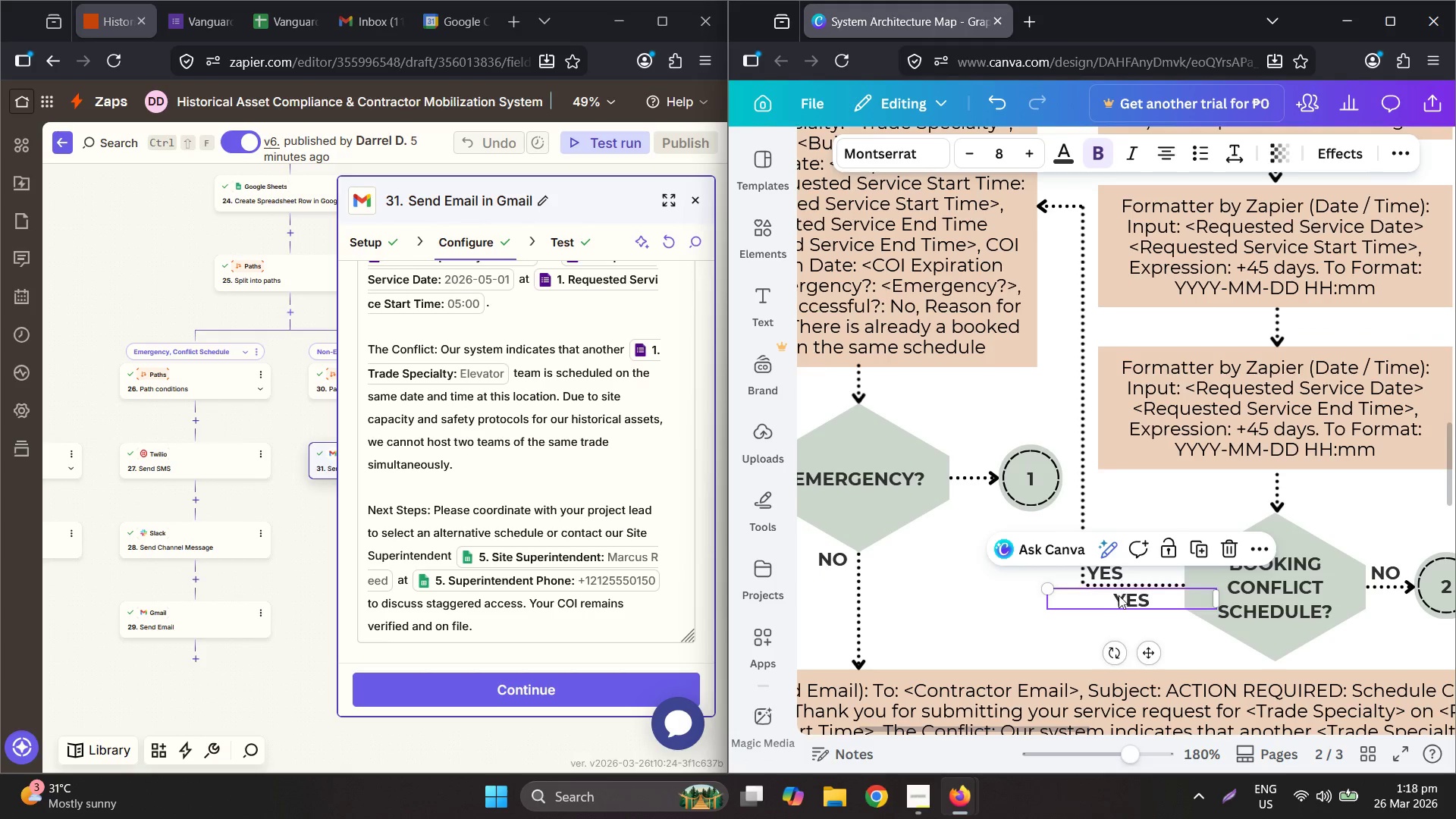 
left_click_drag(start_coordinate=[1119, 596], to_coordinate=[953, 461])
 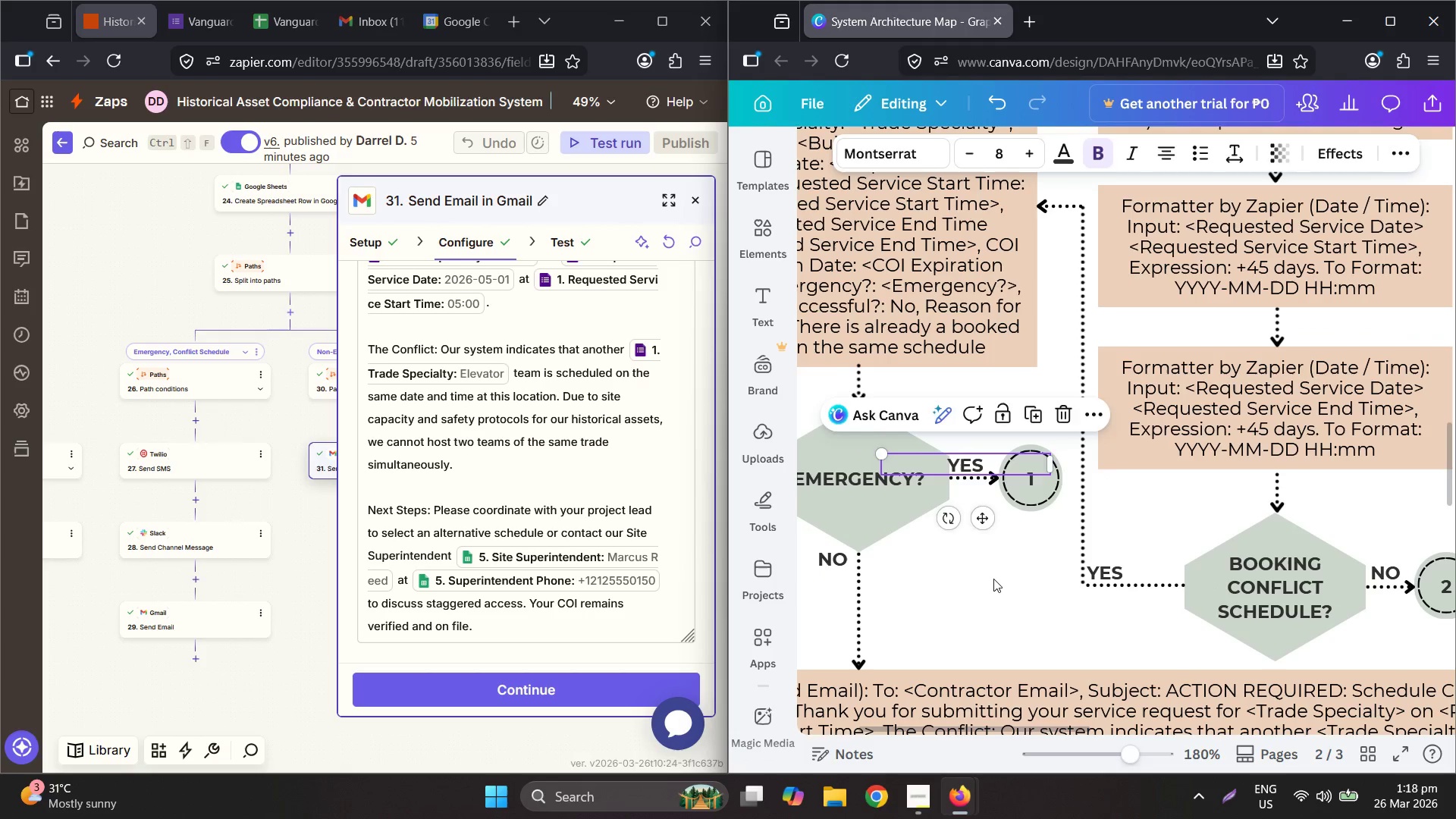 
left_click([993, 579])
 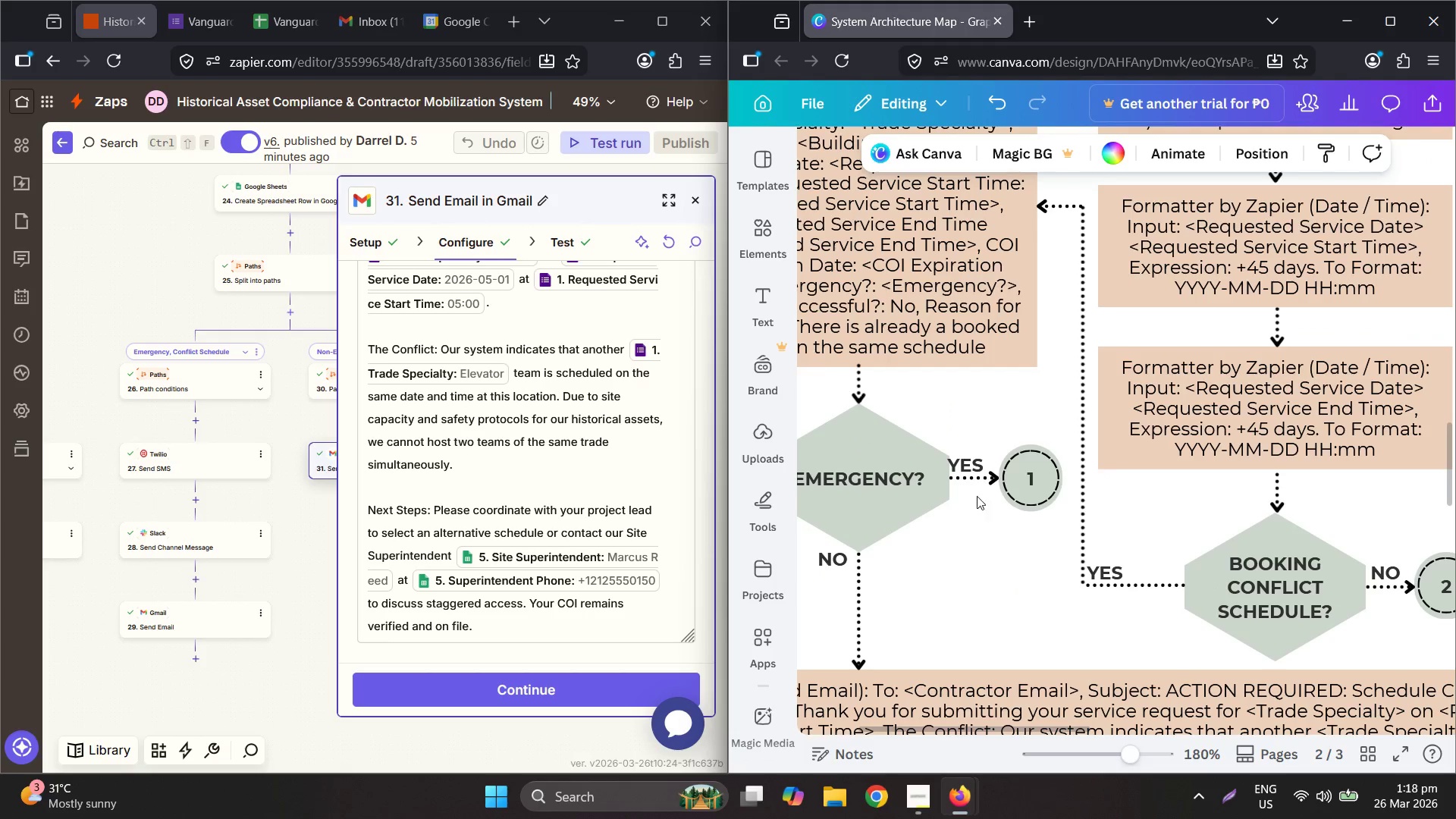 
hold_key(key=ControlLeft, duration=0.55)
 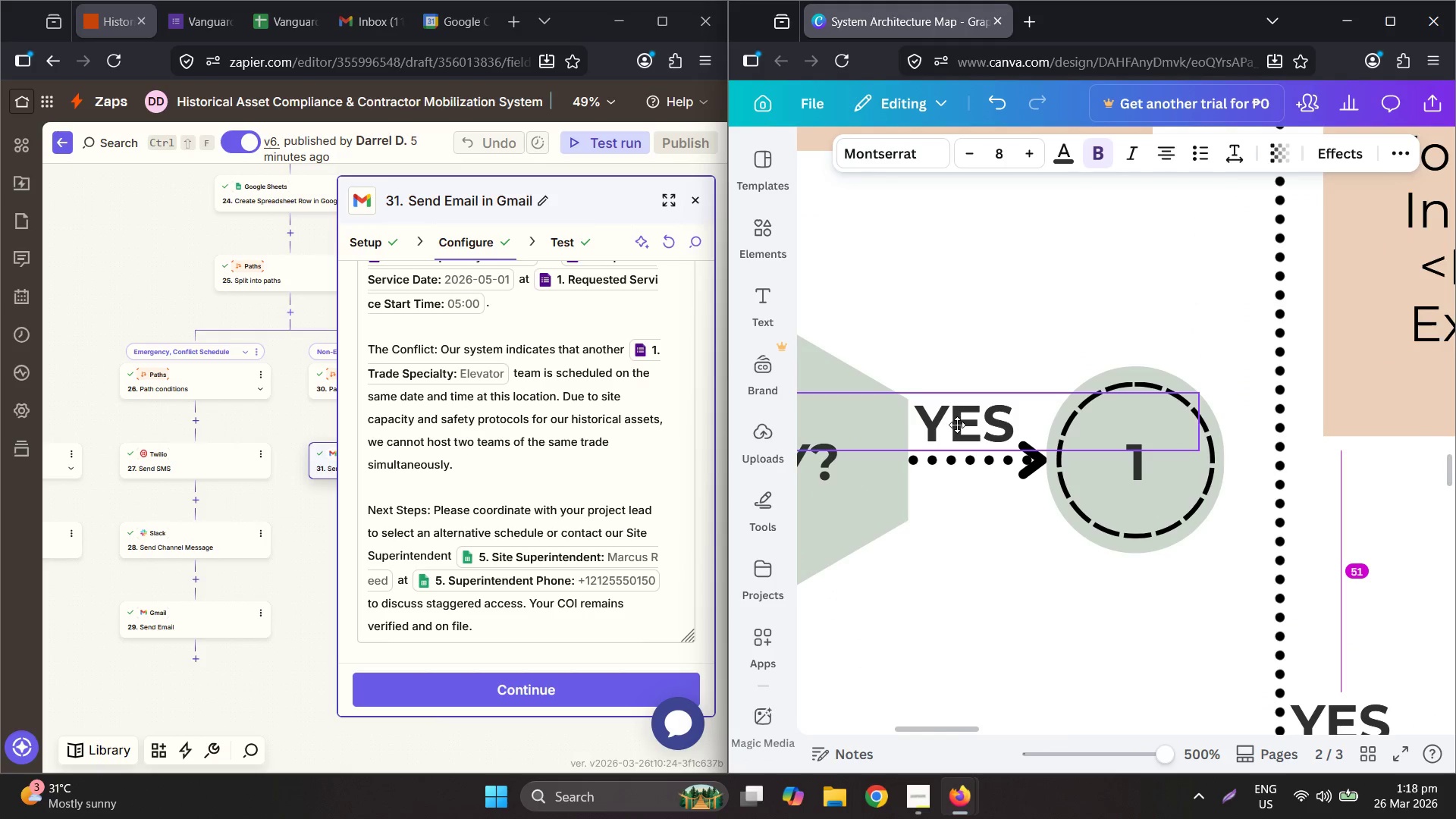 
hold_key(key=ControlLeft, duration=1.53)
left_click_drag(start_coordinate=[947, 424], to_coordinate=[957, 425])
 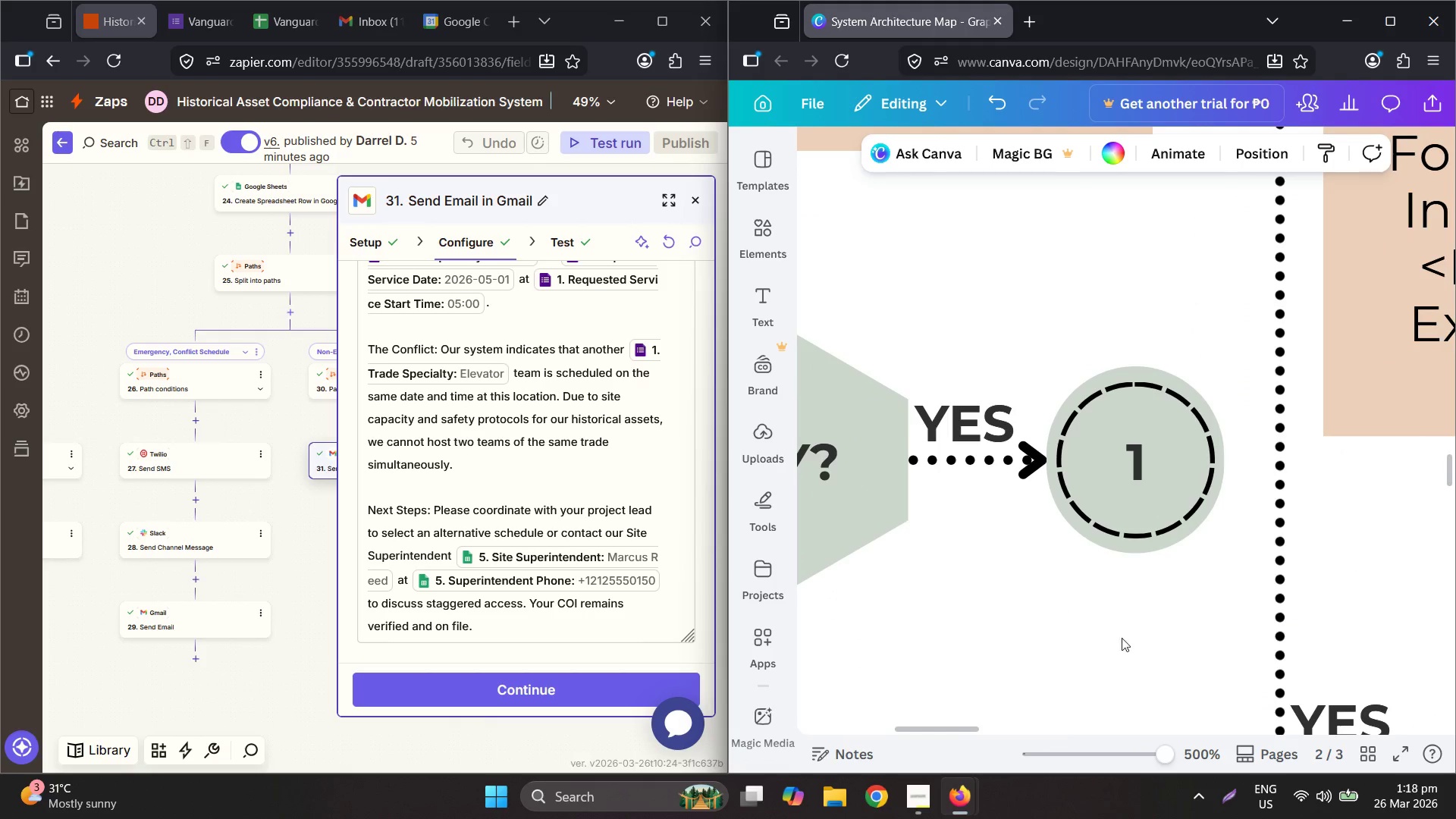 
scroll: coordinate [976, 463], scroll_direction: up, amount: 6.0
 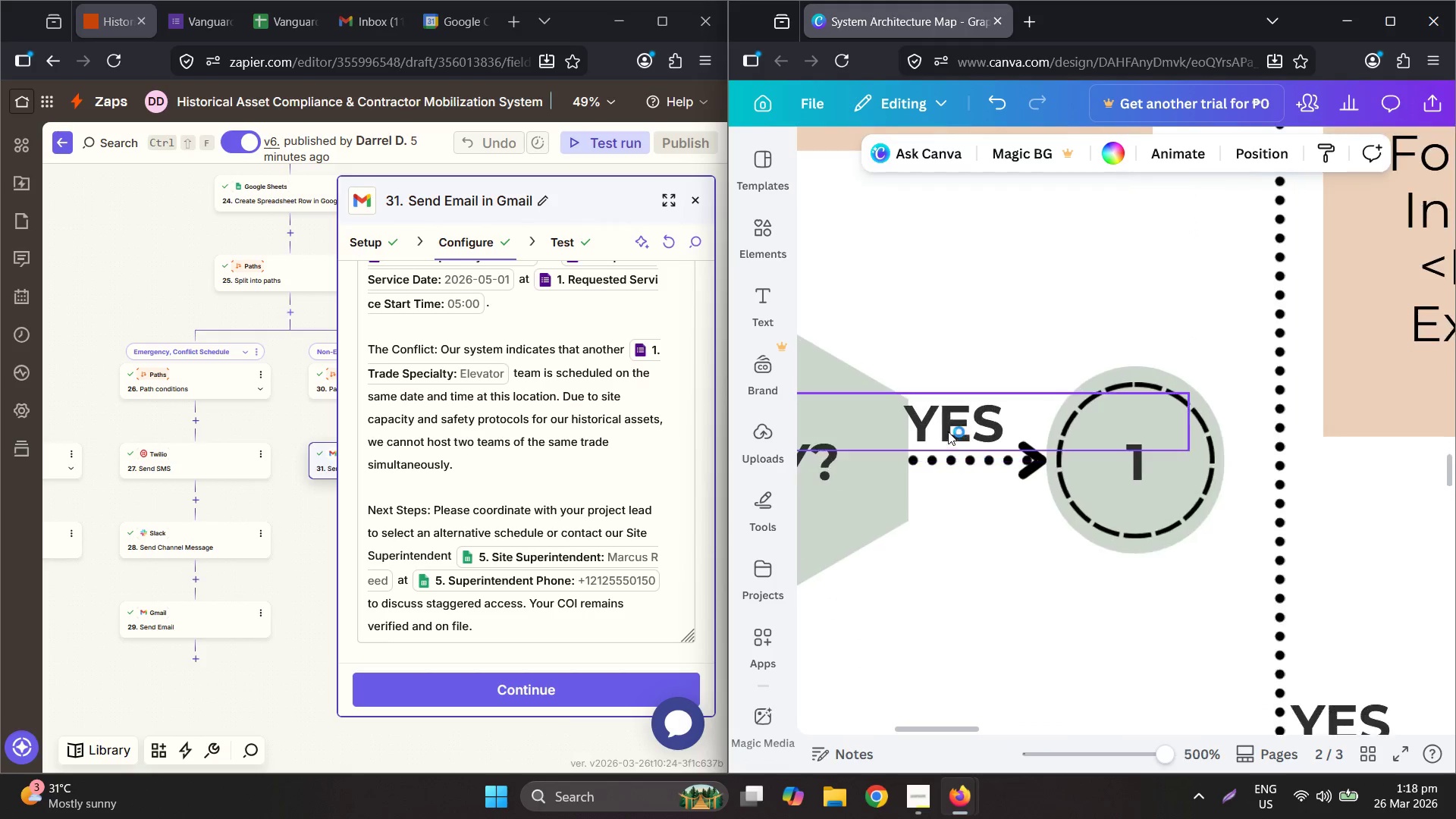 
hold_key(key=ControlLeft, duration=1.28)
scroll: coordinate [1147, 624], scroll_direction: down, amount: 5.0
 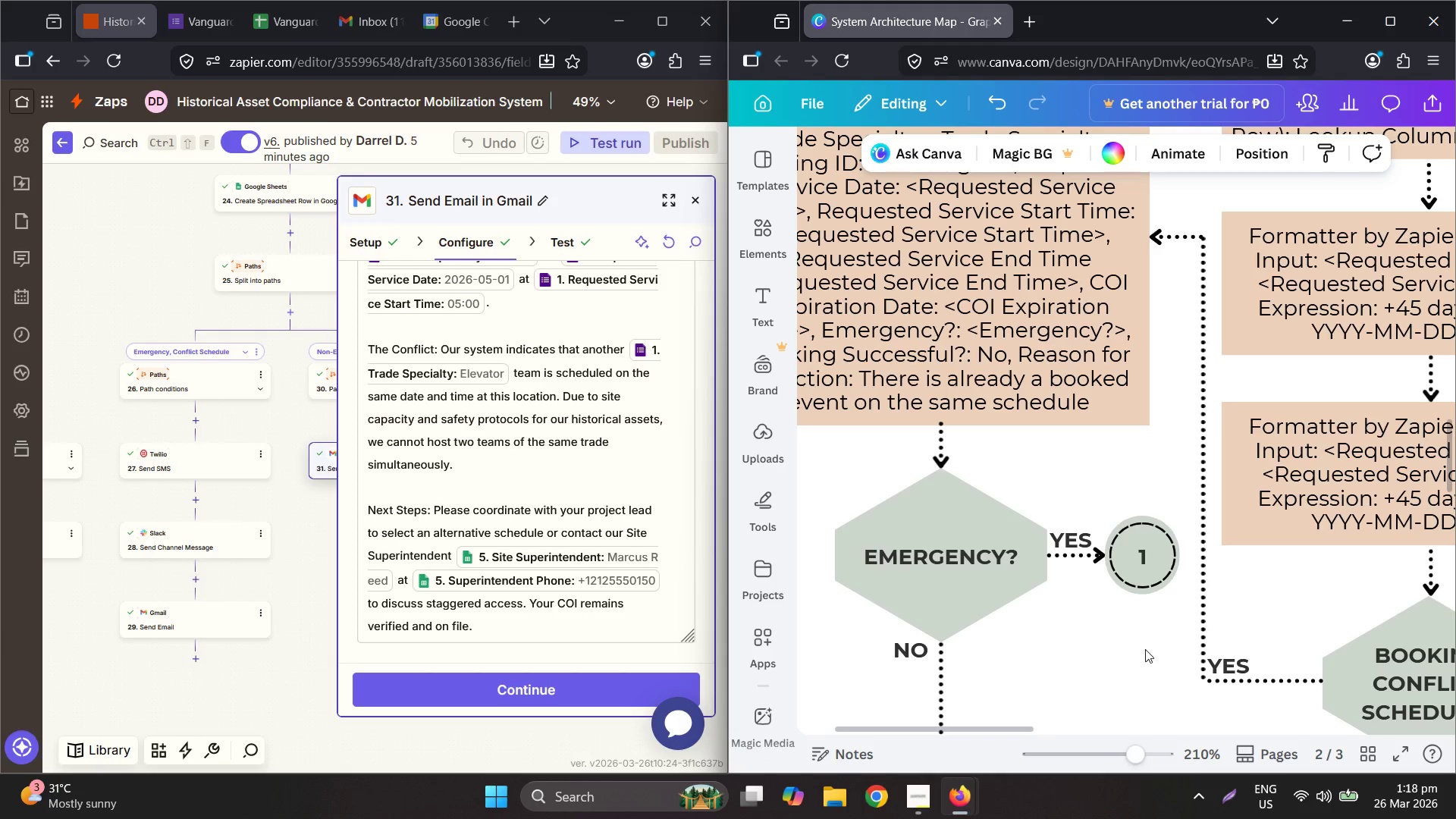 
hold_key(key=ControlLeft, duration=3.41)
left_click_drag(start_coordinate=[1159, 626], to_coordinate=[1139, 504])
 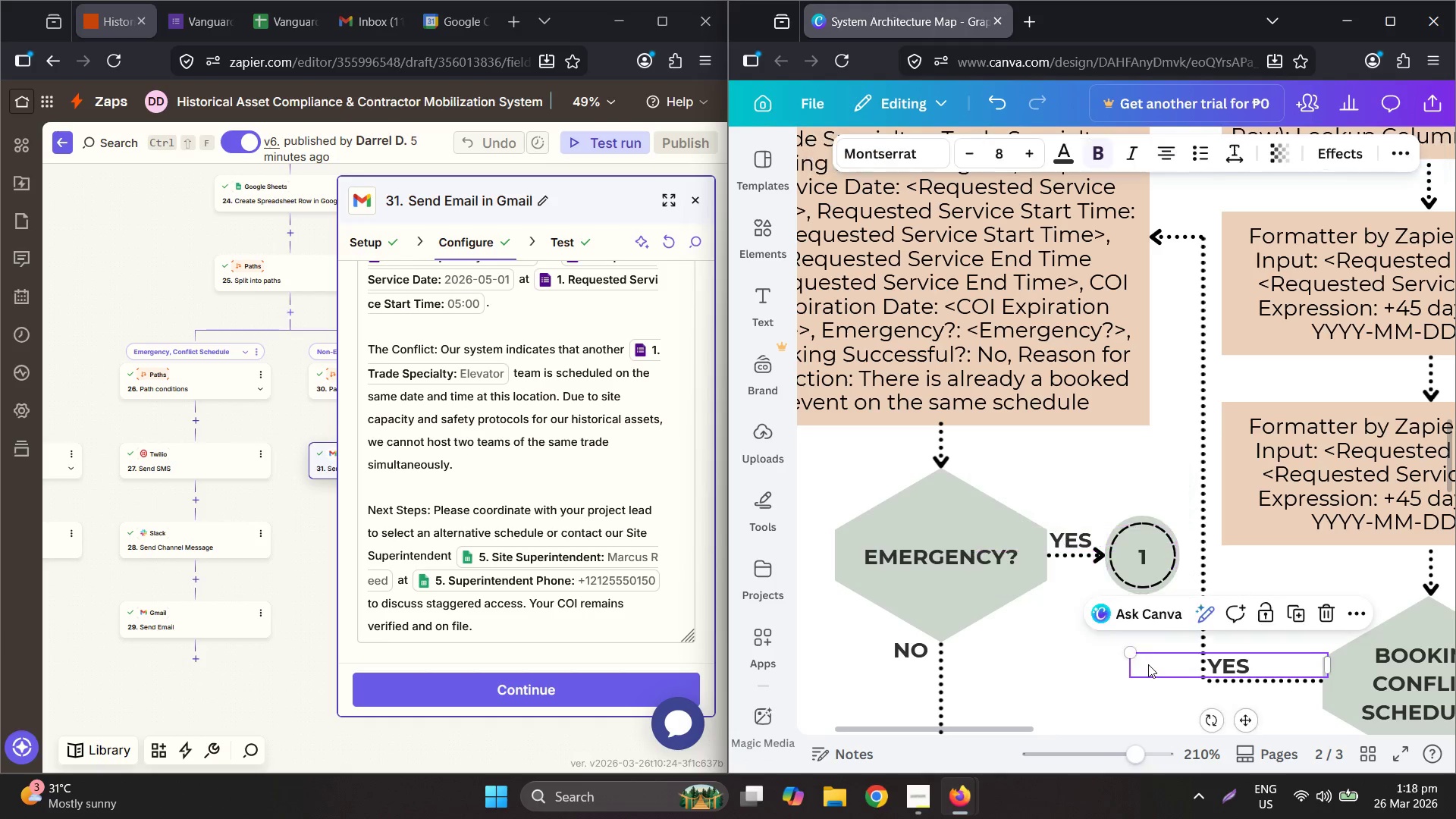 
left_click_drag(start_coordinate=[1167, 632], to_coordinate=[1144, 570])
 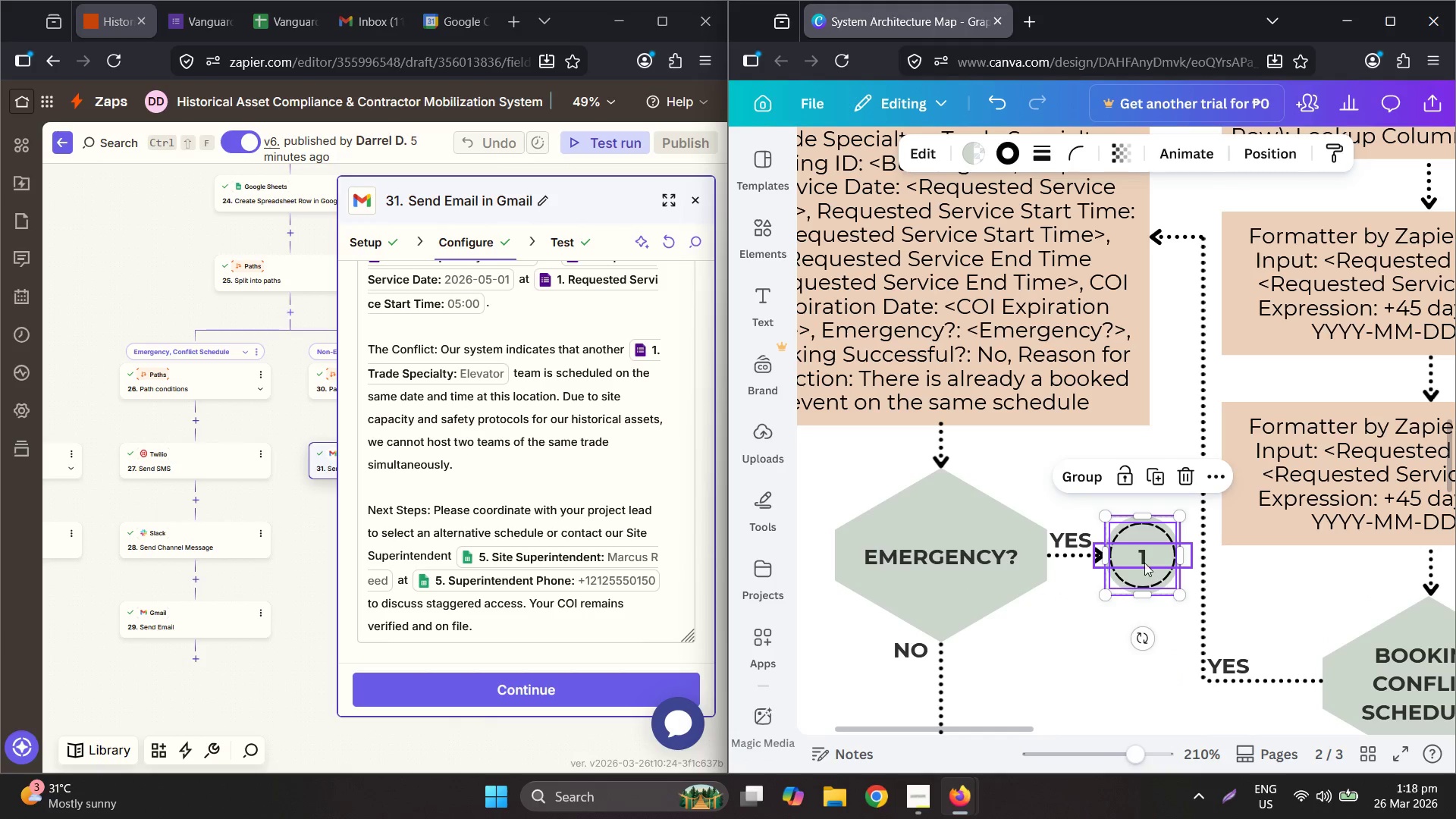 
hold_key(key=ShiftLeft, duration=0.31)
left_click([1154, 560])
 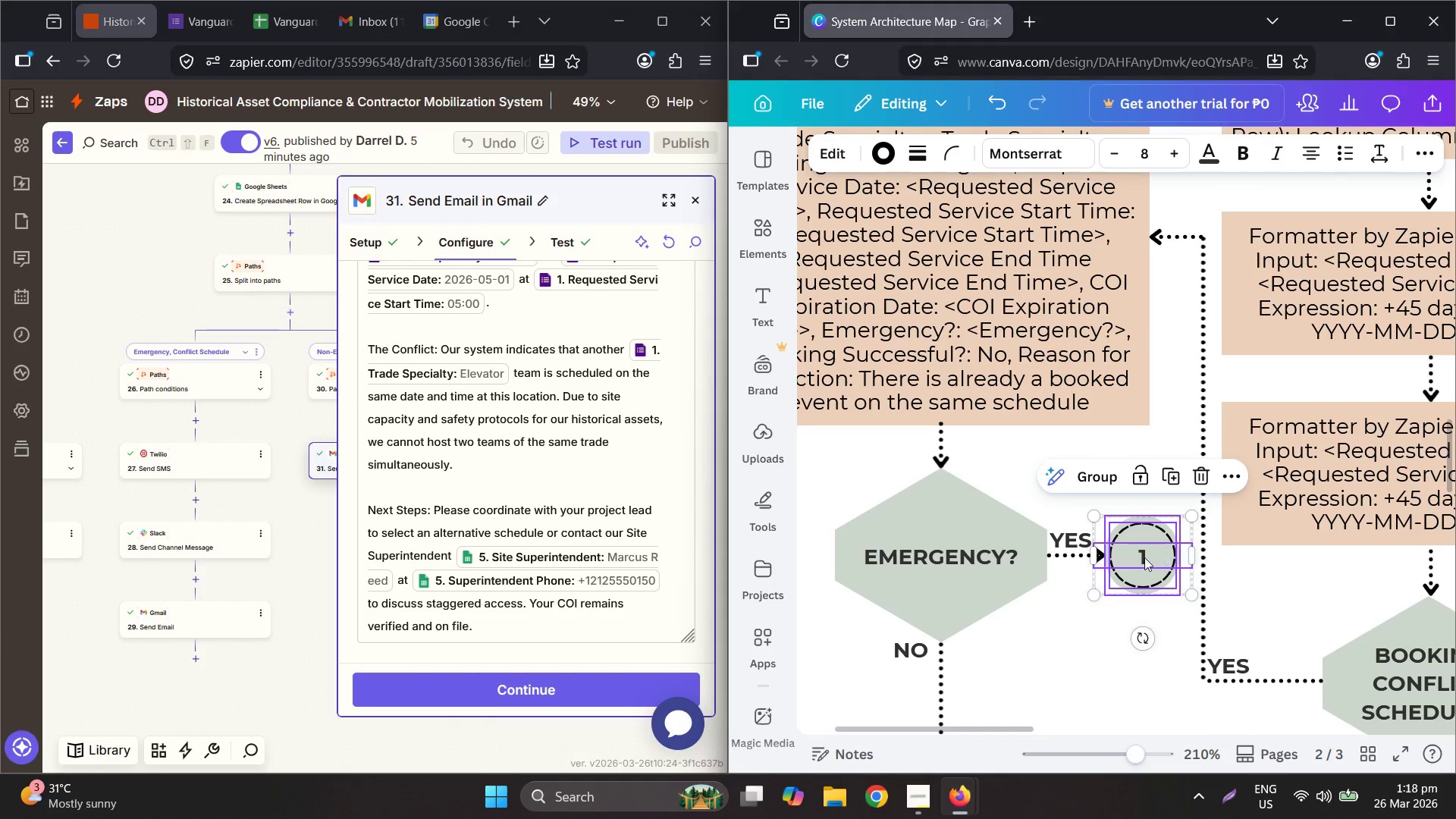 
left_click_drag(start_coordinate=[1141, 555], to_coordinate=[1147, 555])
 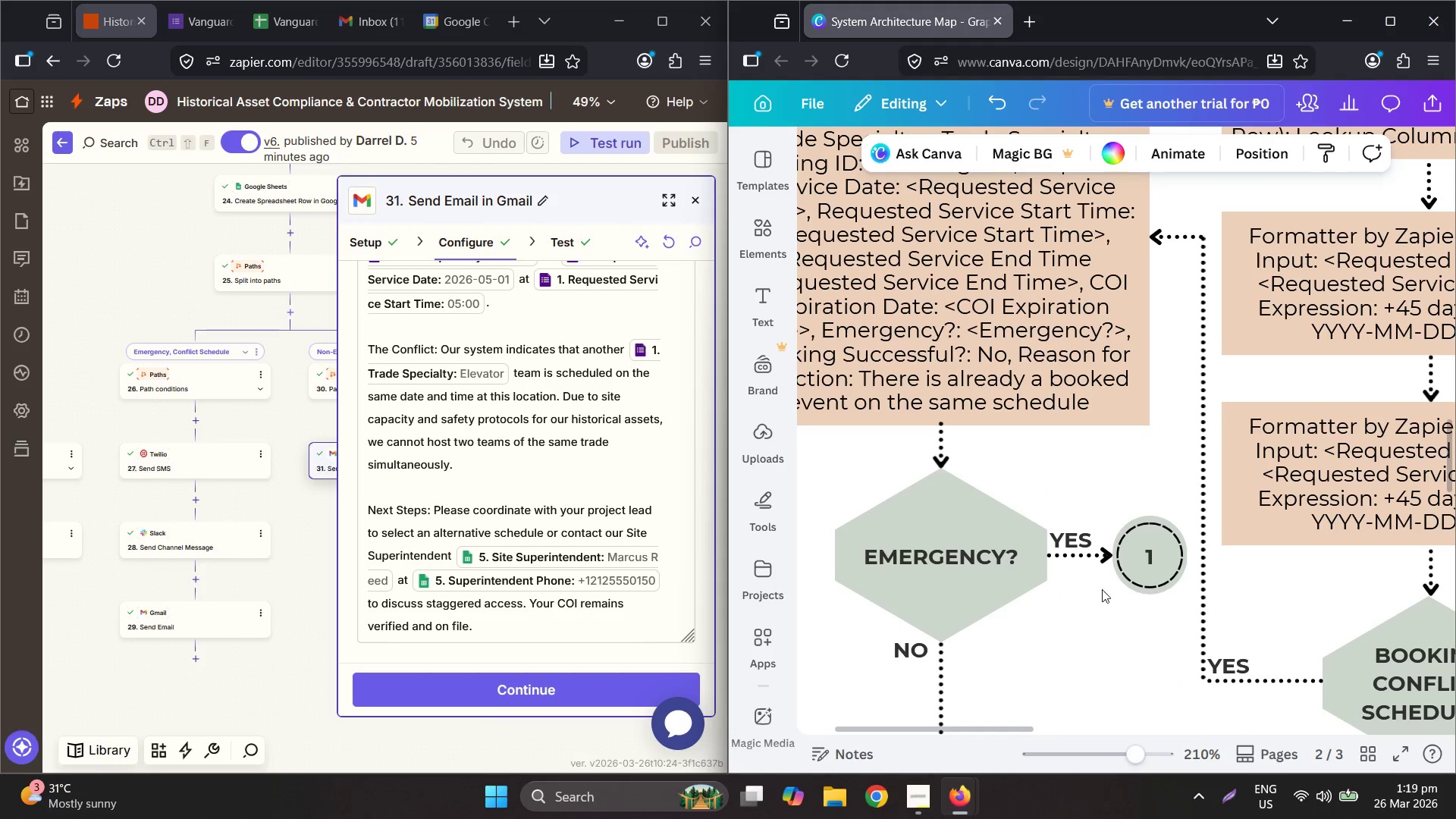 
hold_key(key=ControlLeft, duration=0.48)
 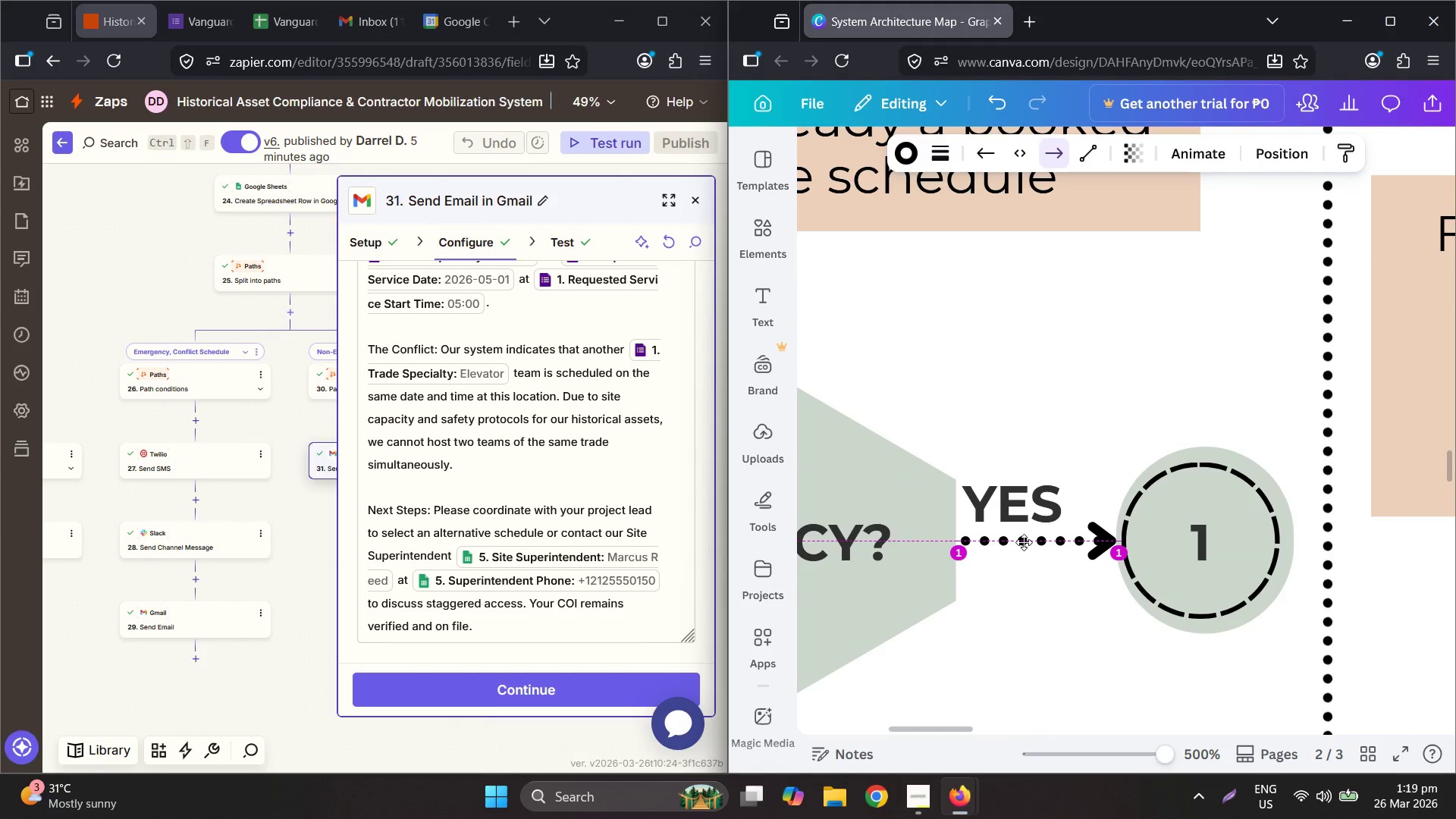 
left_click_drag(start_coordinate=[1018, 542], to_coordinate=[1025, 542])
 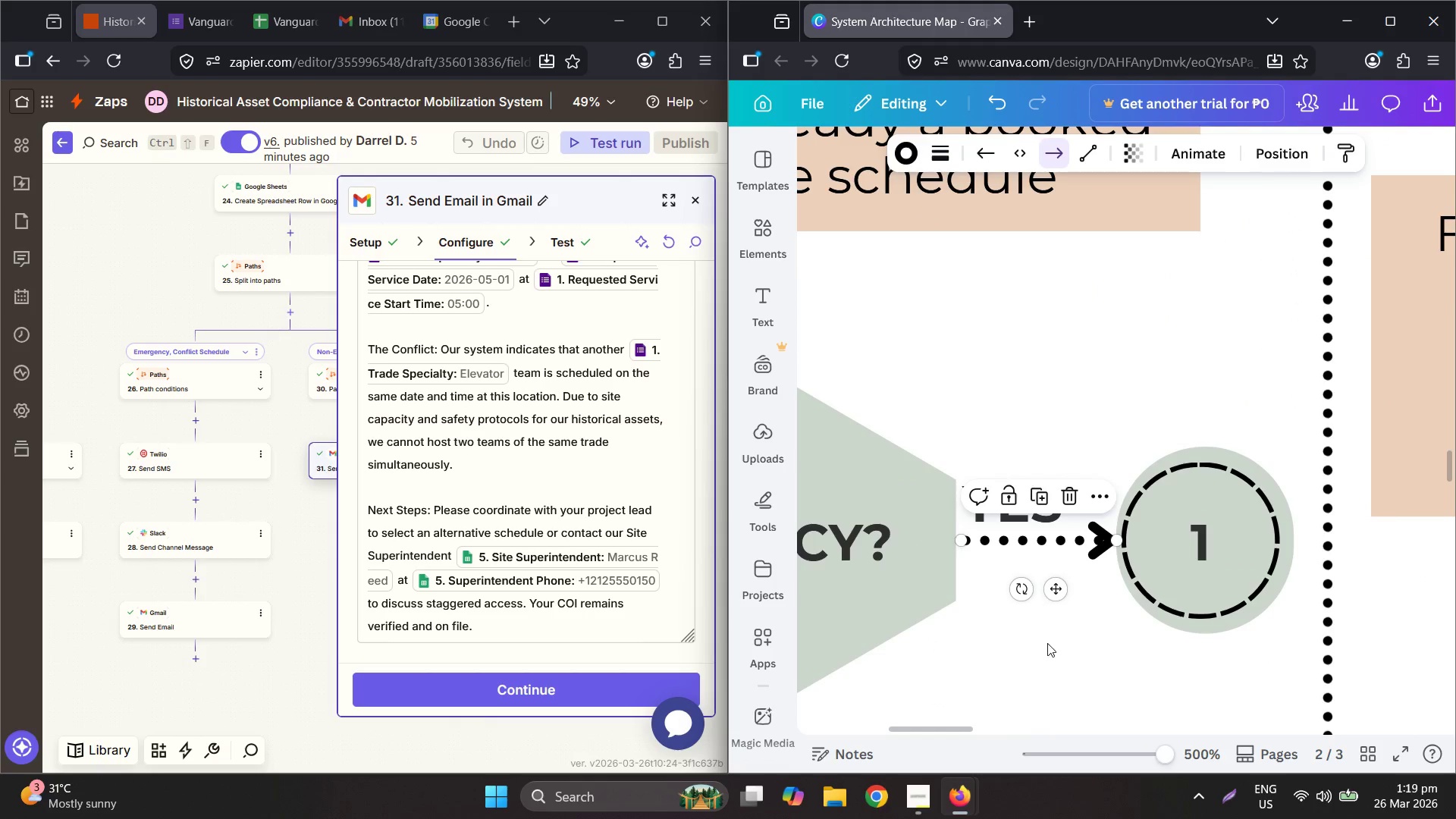 
scroll: coordinate [1121, 551], scroll_direction: up, amount: 6.0
 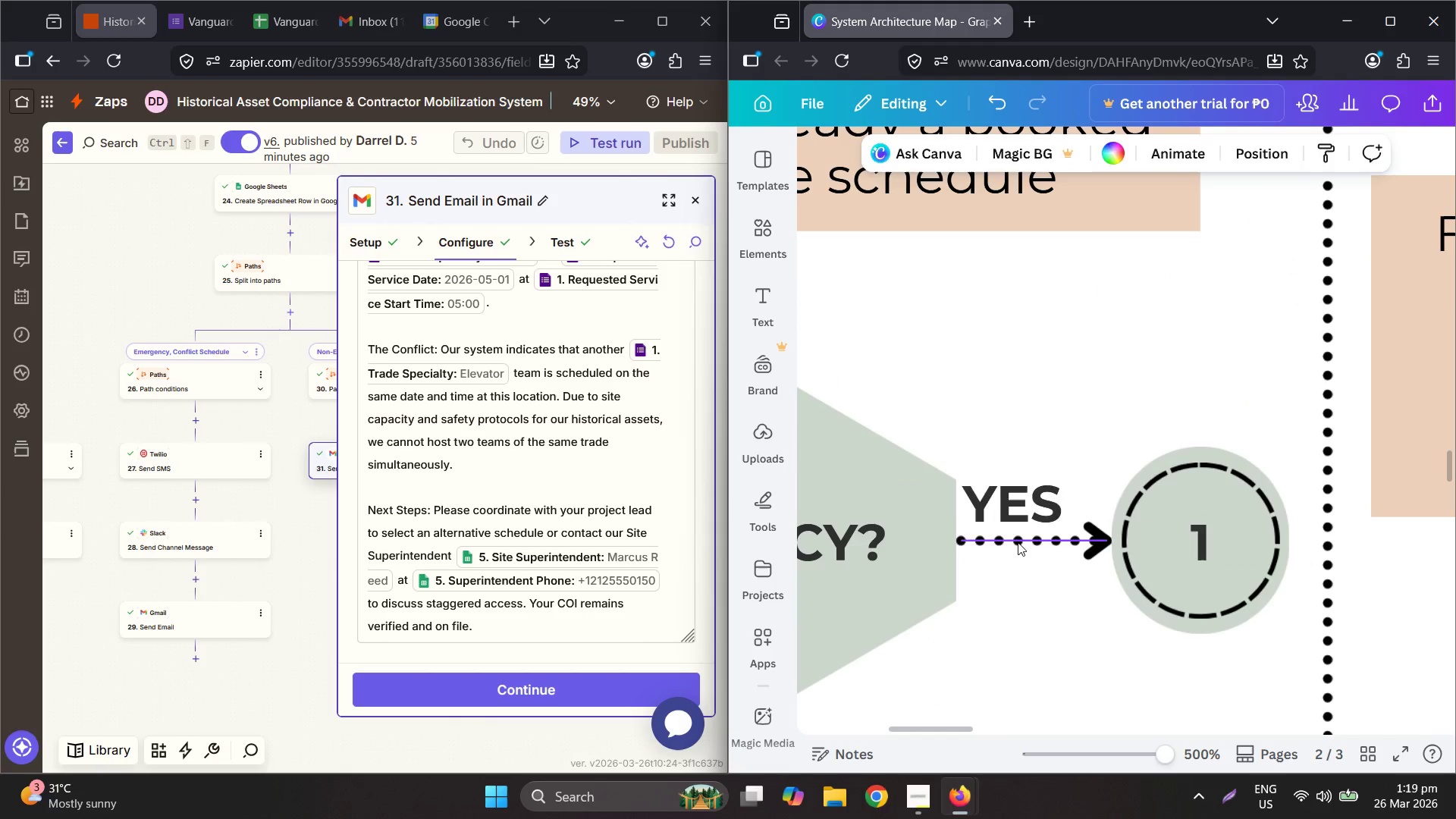 
left_click([1047, 643])
 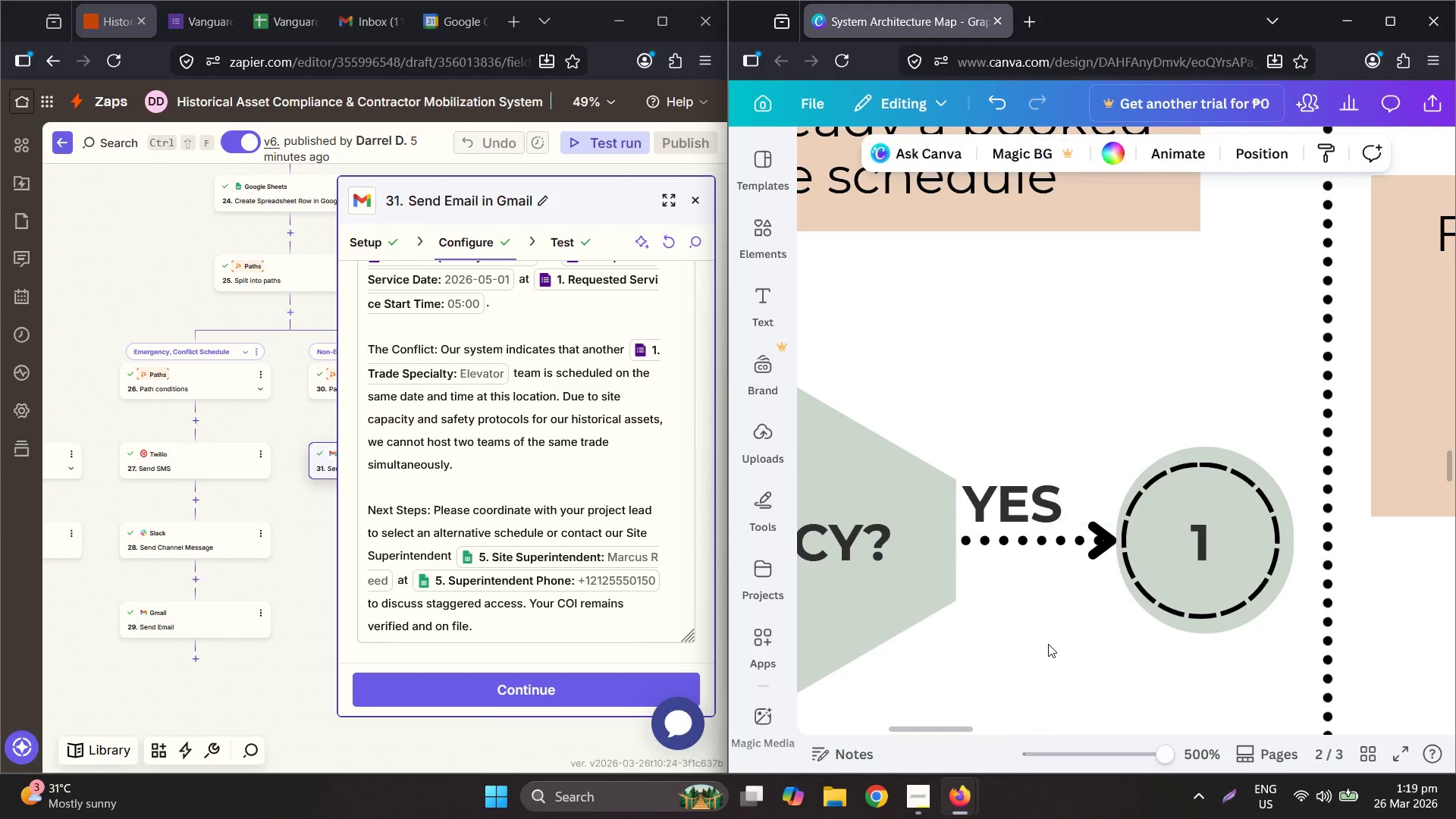 
hold_key(key=ControlLeft, duration=1.52)
scroll: coordinate [1088, 626], scroll_direction: down, amount: 2.0
 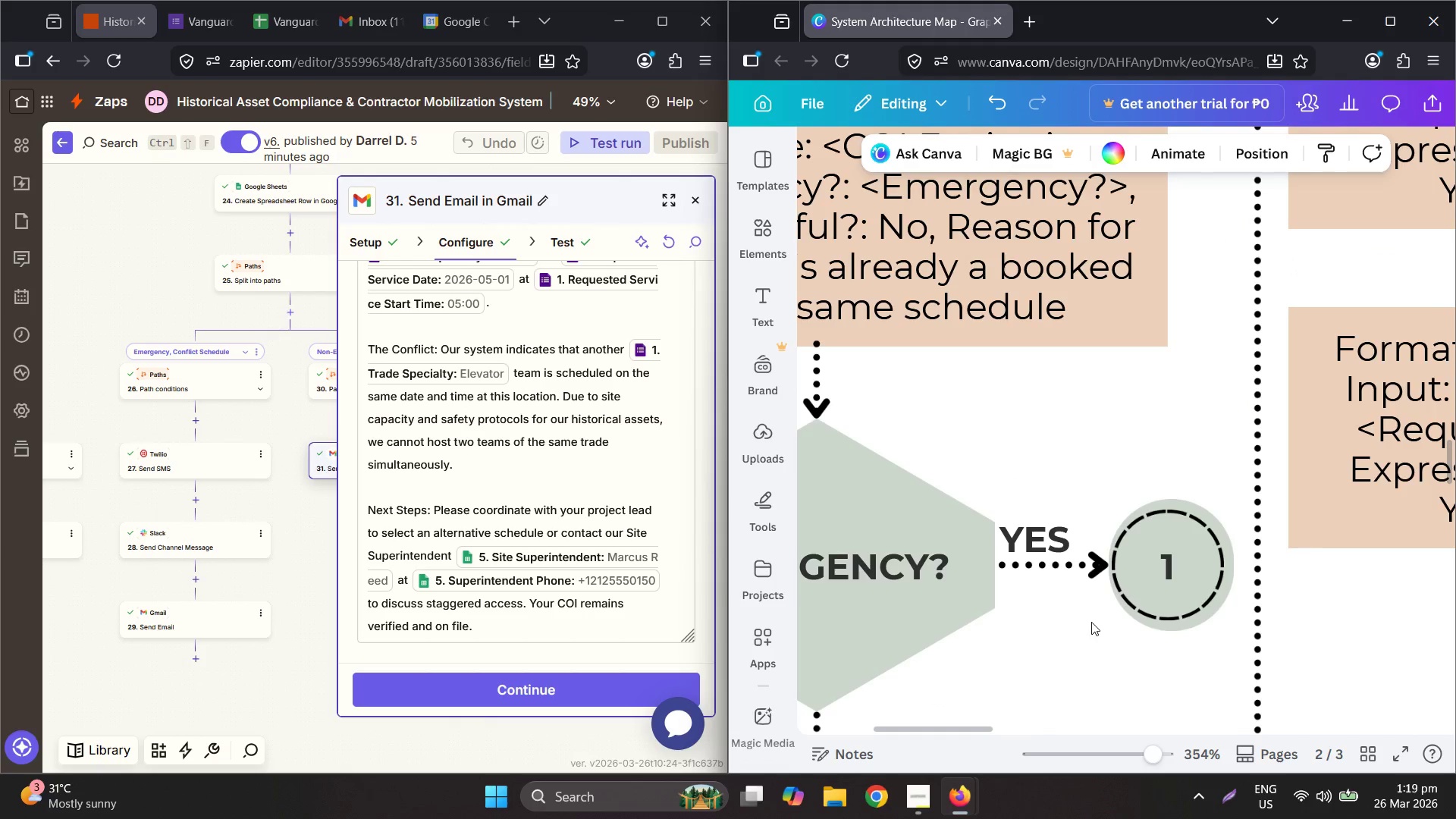 
key(Control+ControlLeft)
 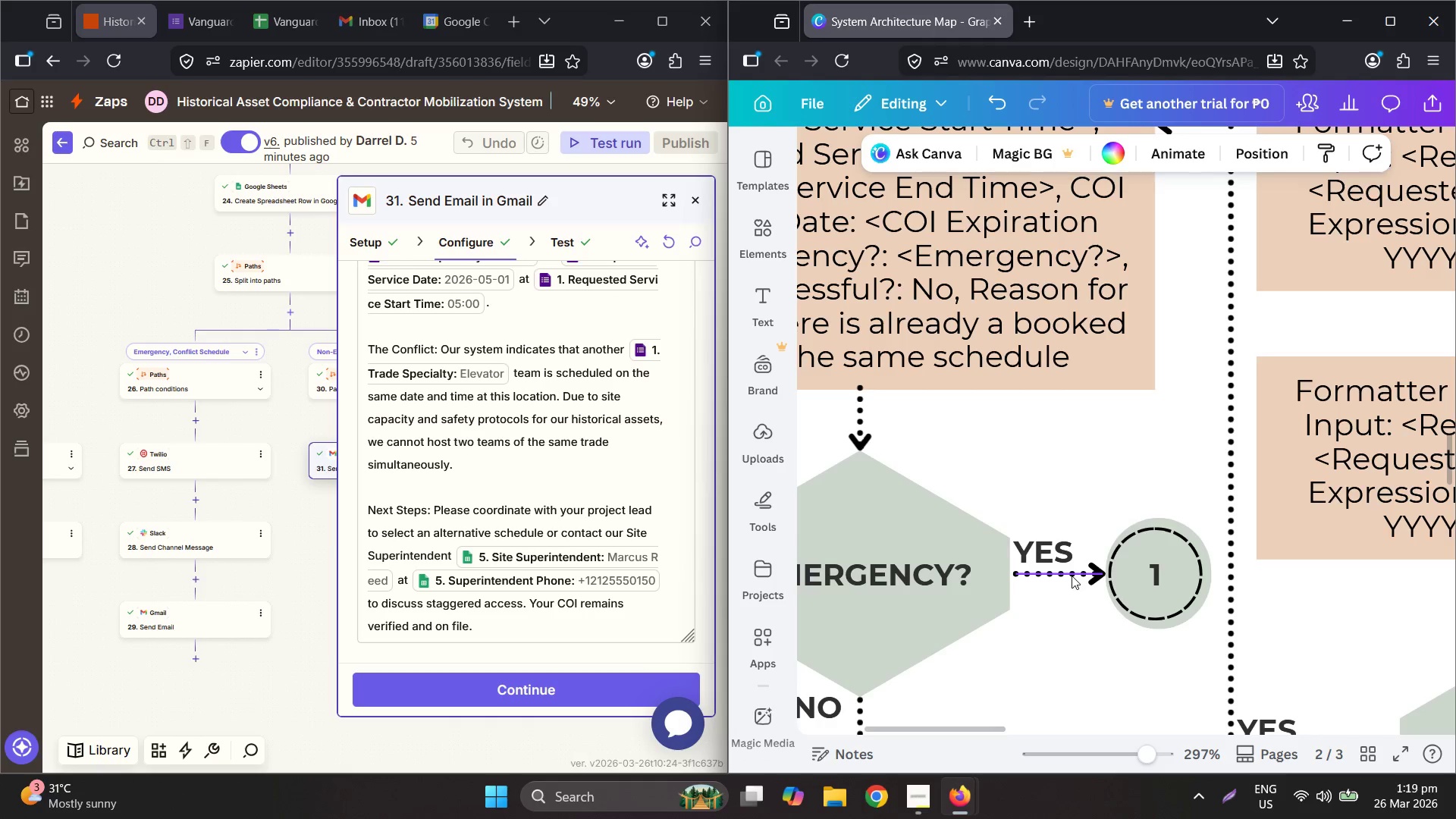 
scroll: coordinate [1091, 622], scroll_direction: down, amount: 1.0
 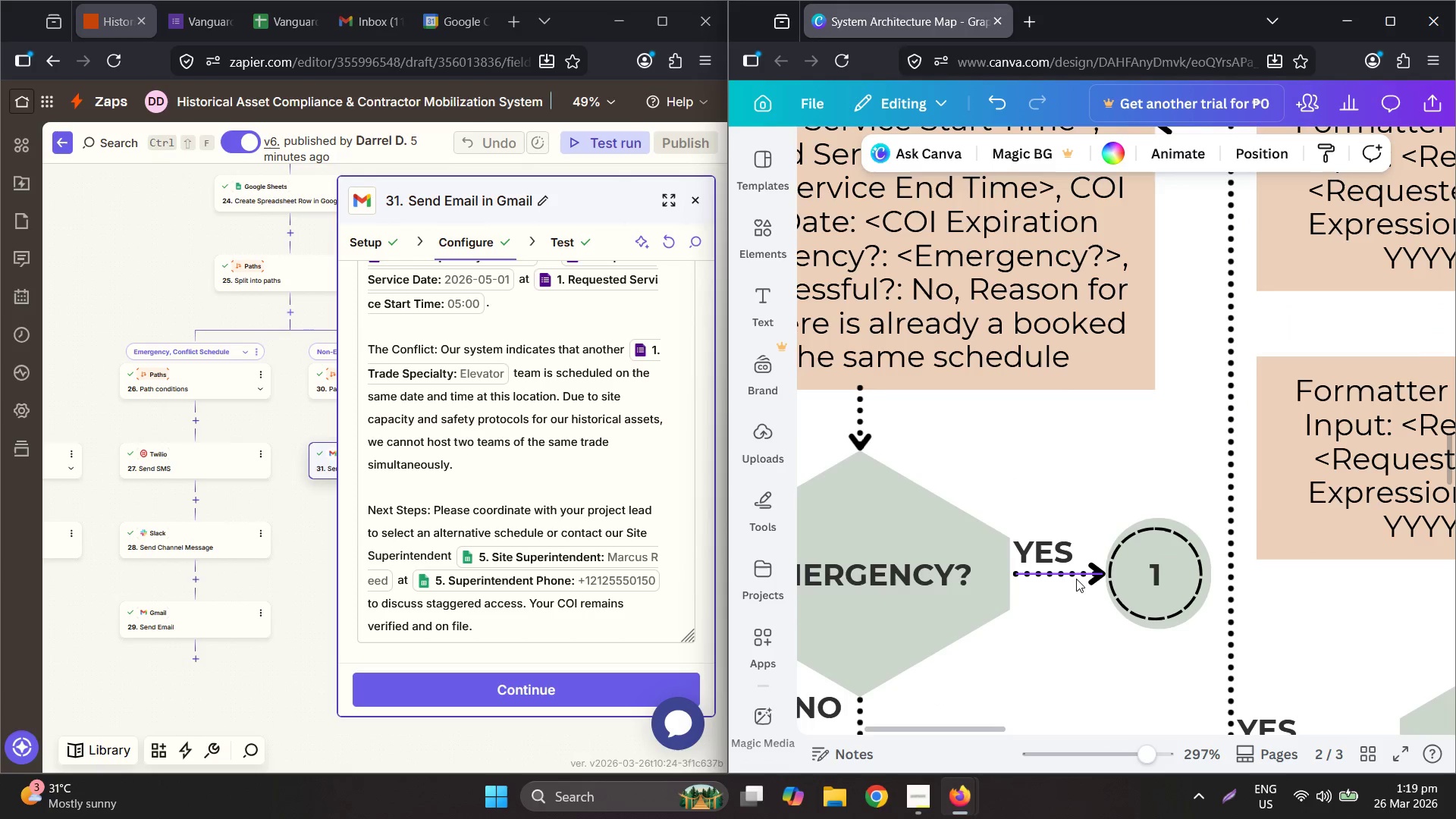 
left_click_drag(start_coordinate=[1072, 575], to_coordinate=[1076, 574])
 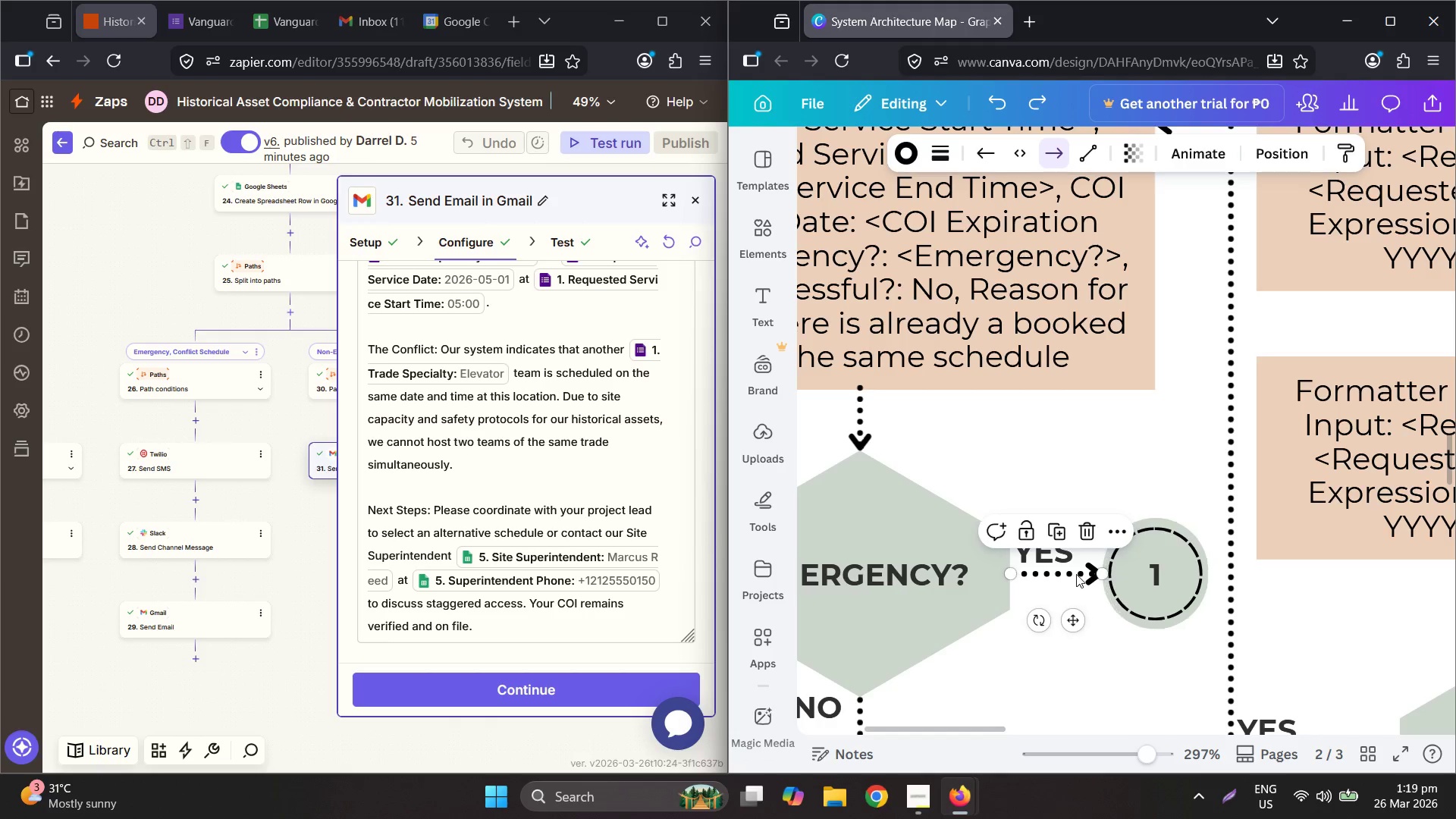 
key(Control+Z)
 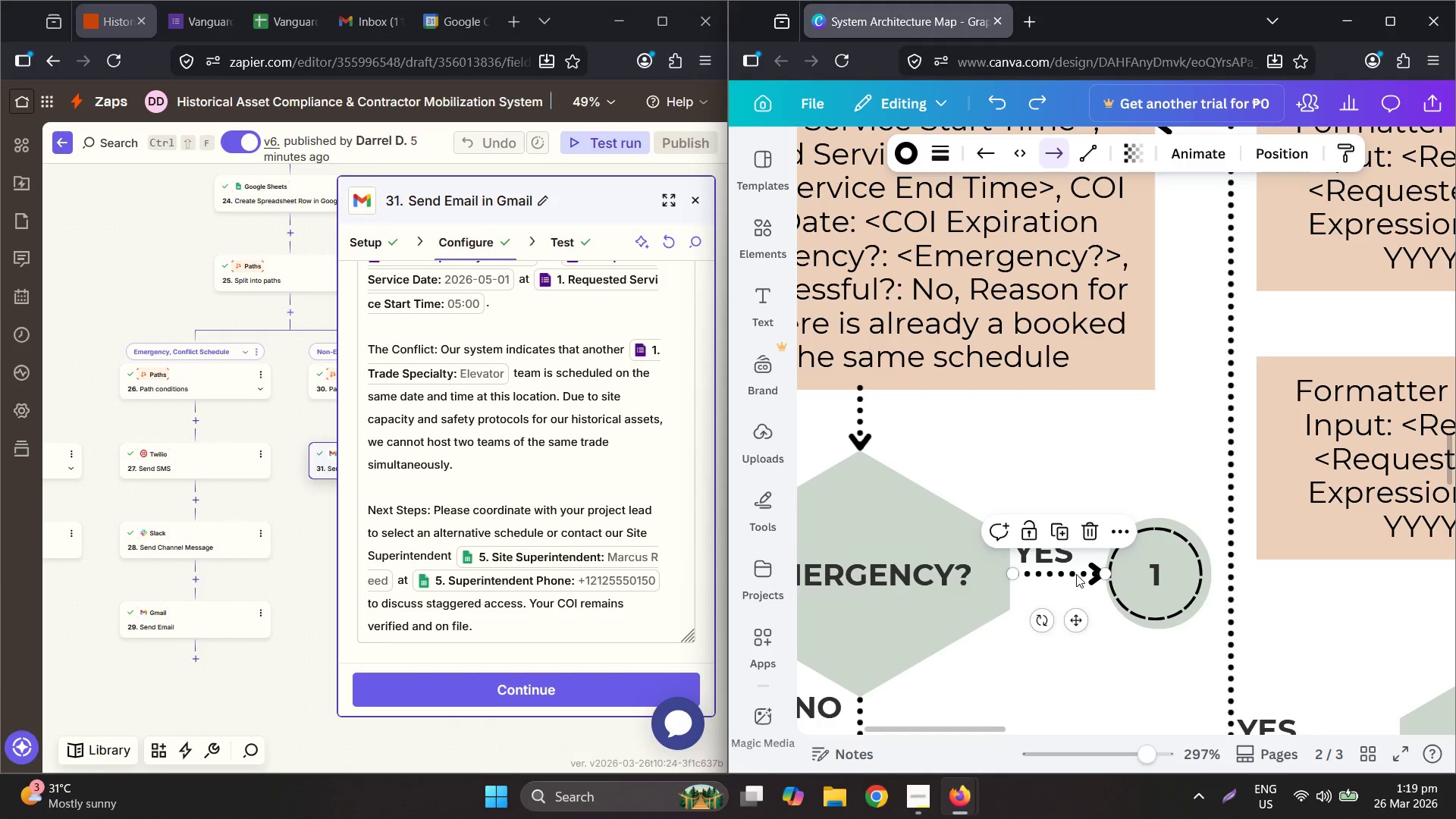 
key(Control+Z)
 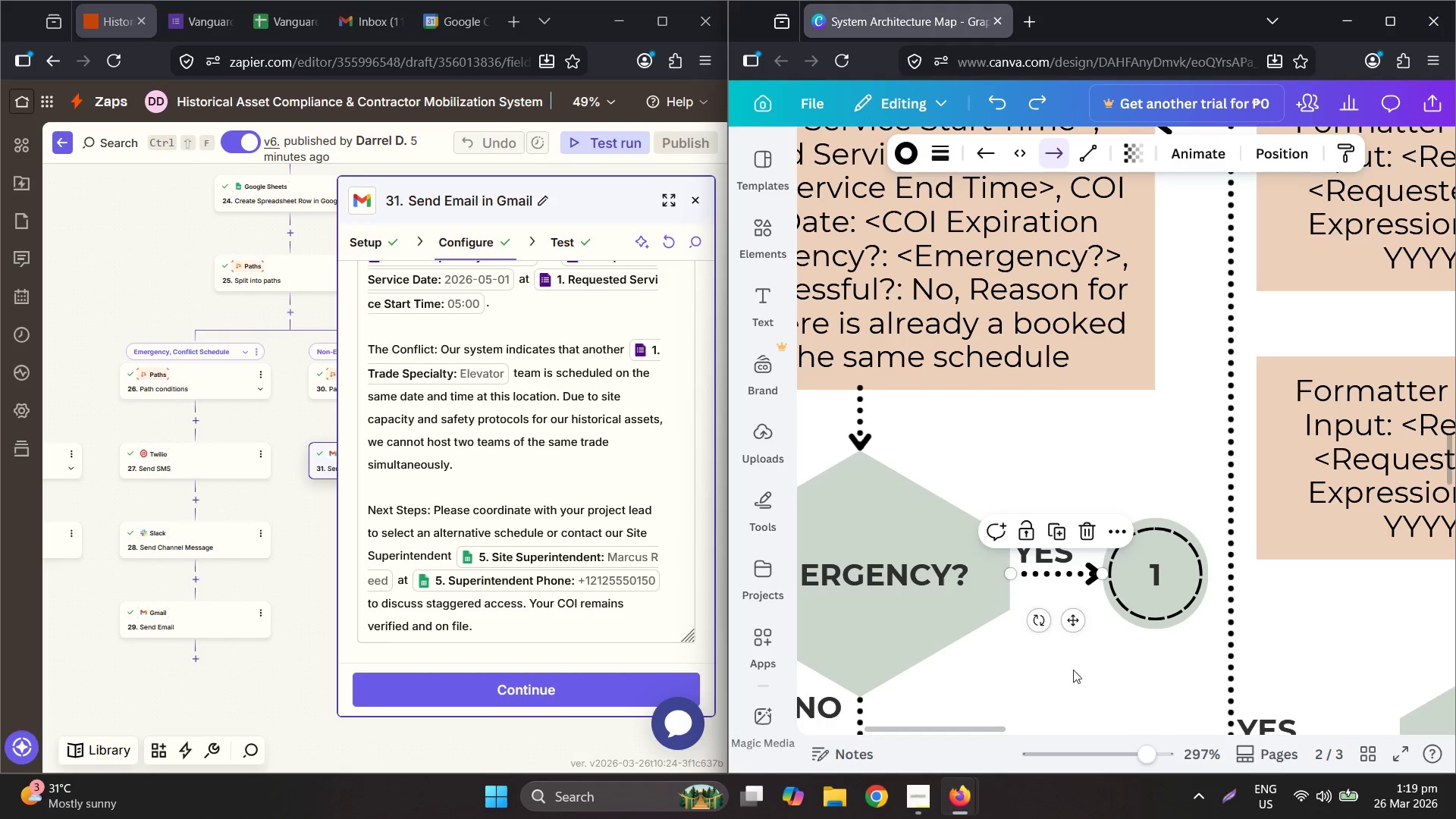 
left_click([1111, 689])
 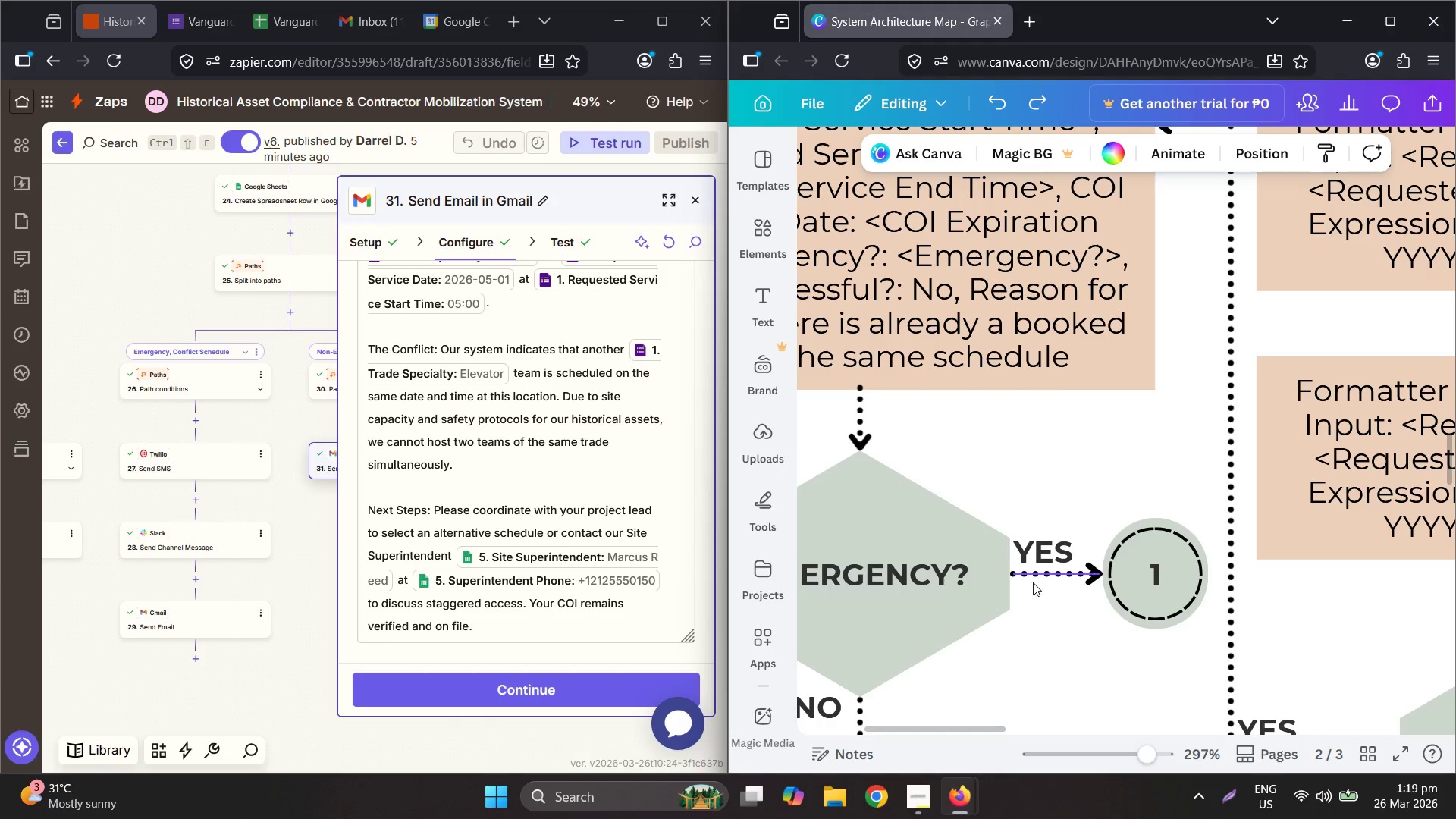 
left_click([1034, 579])
 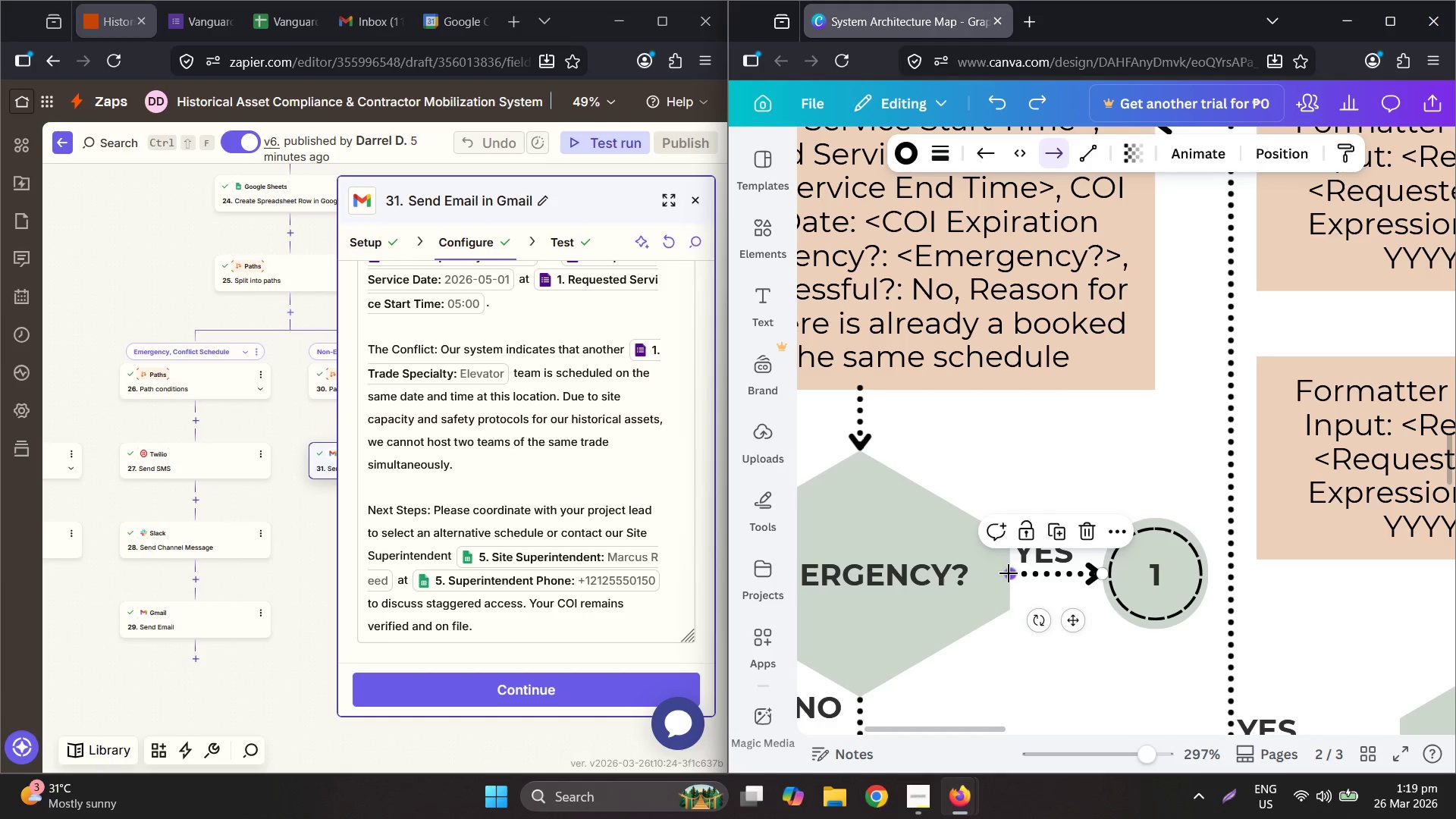 
left_click_drag(start_coordinate=[1009, 573], to_coordinate=[1012, 578])
 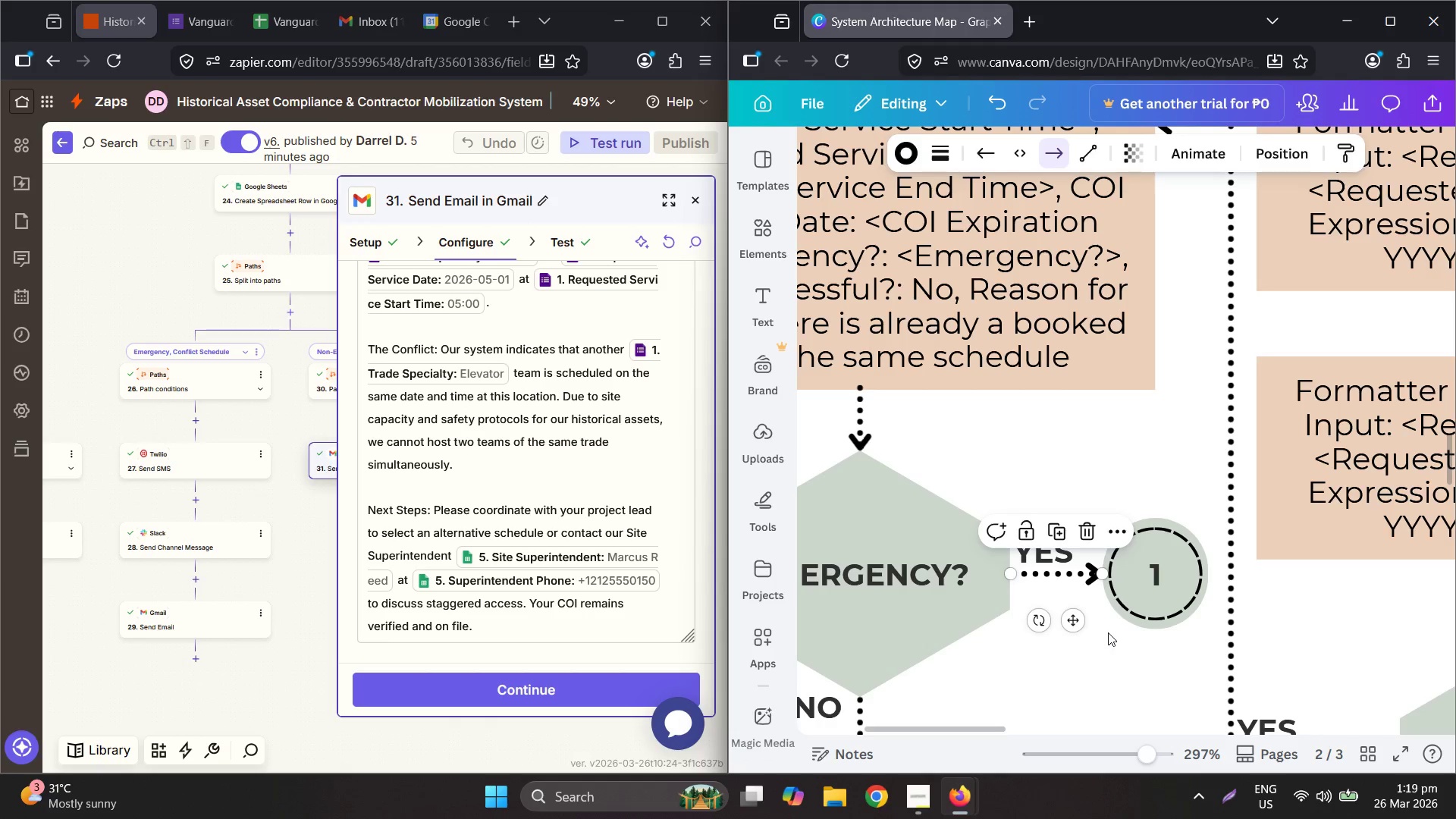 
left_click([1108, 632])
 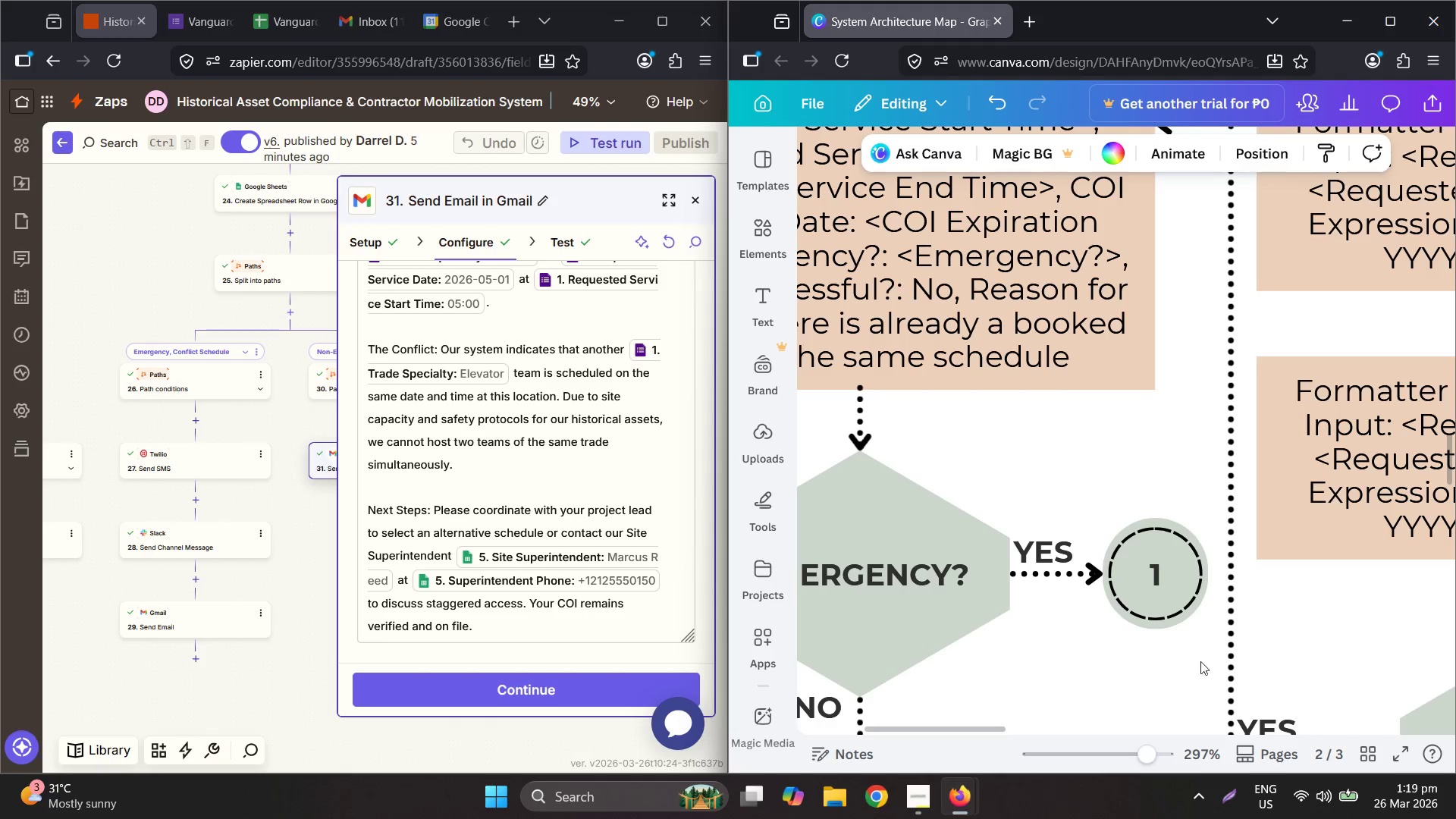 
hold_key(key=ControlLeft, duration=0.95)
scroll: coordinate [1205, 594], scroll_direction: down, amount: 5.0
 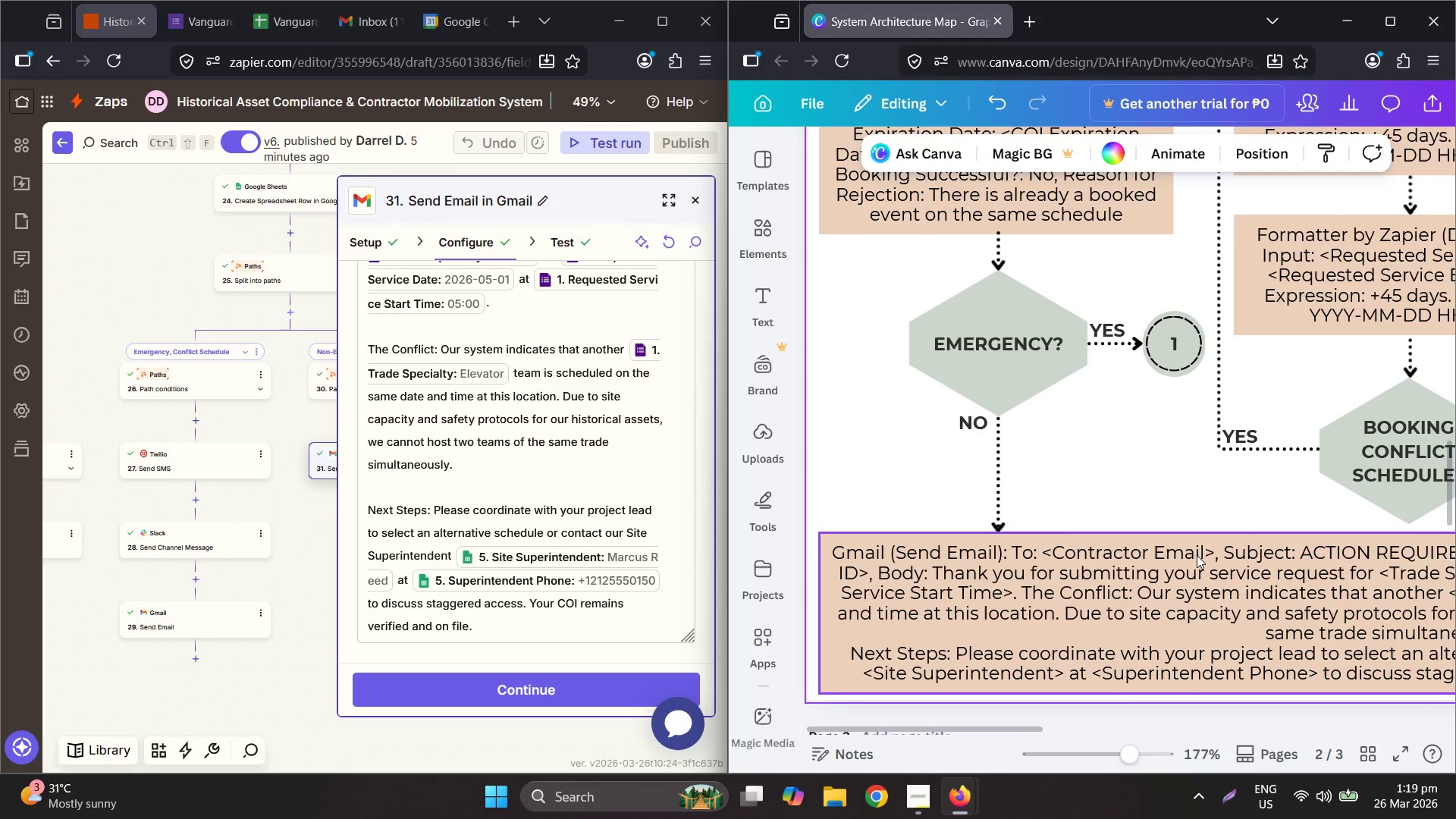 
hold_key(key=ControlLeft, duration=0.39)
 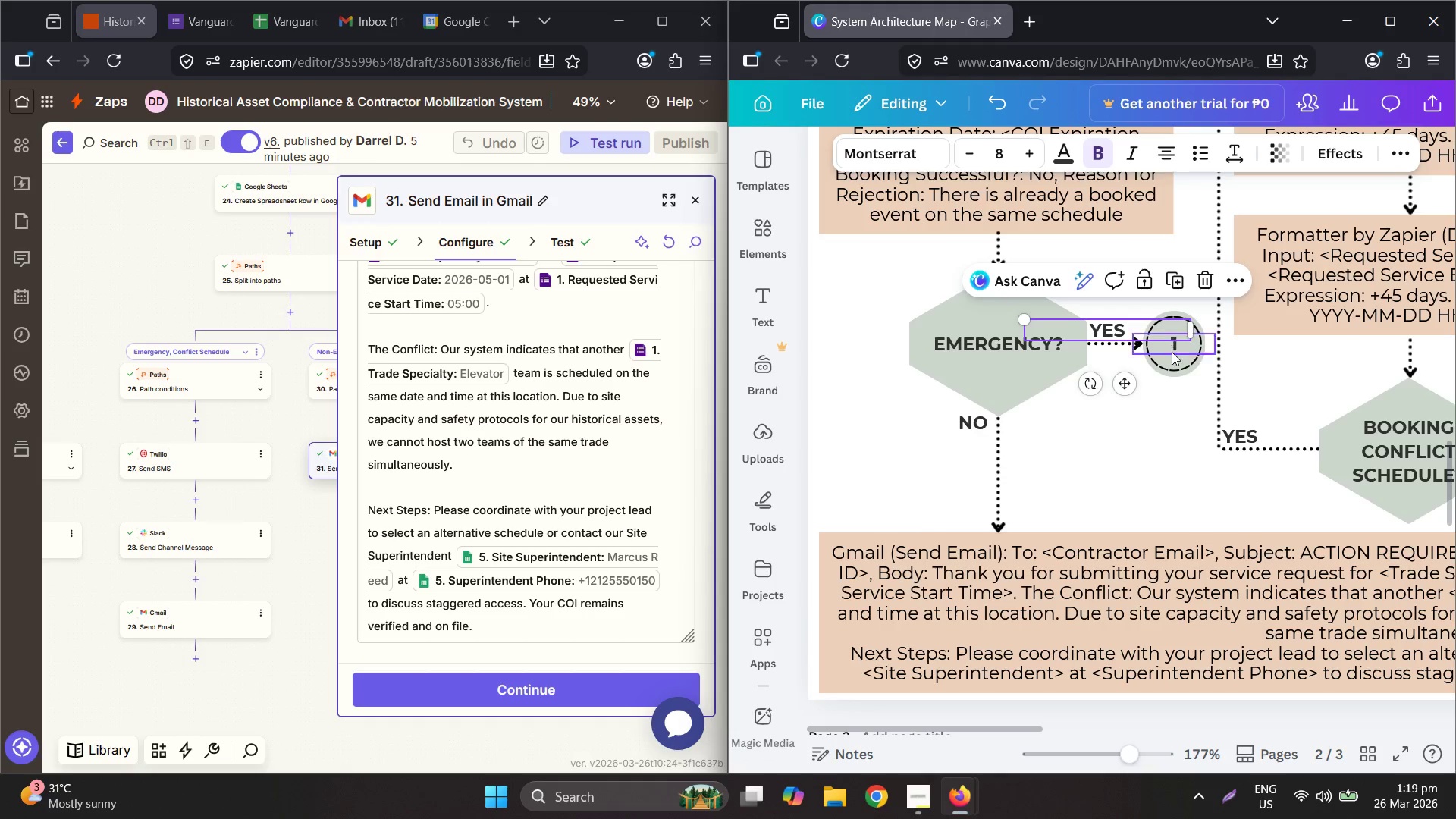 
double_click([1175, 355])
 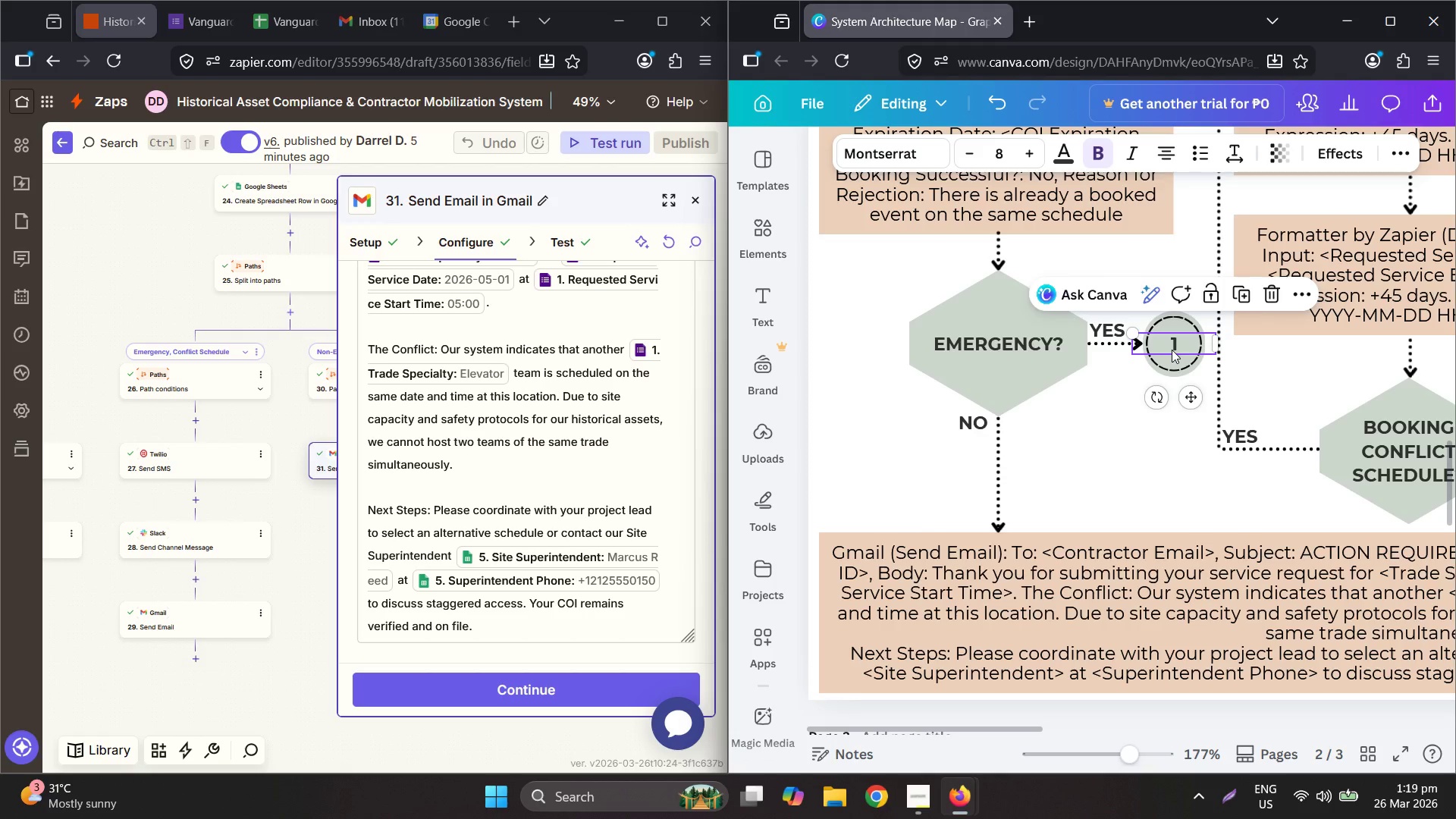 
double_click([1172, 350])
 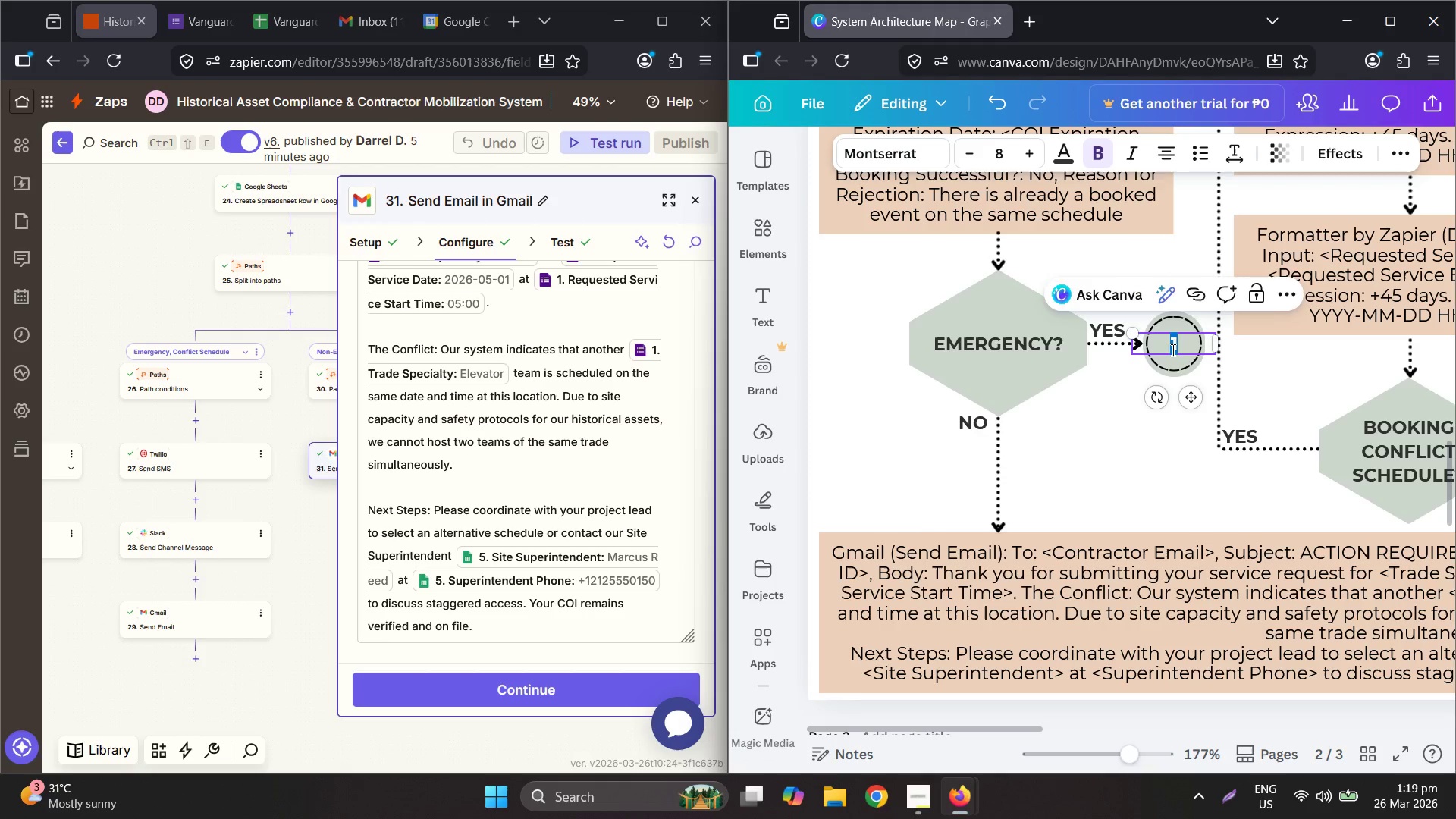 
key(2)
 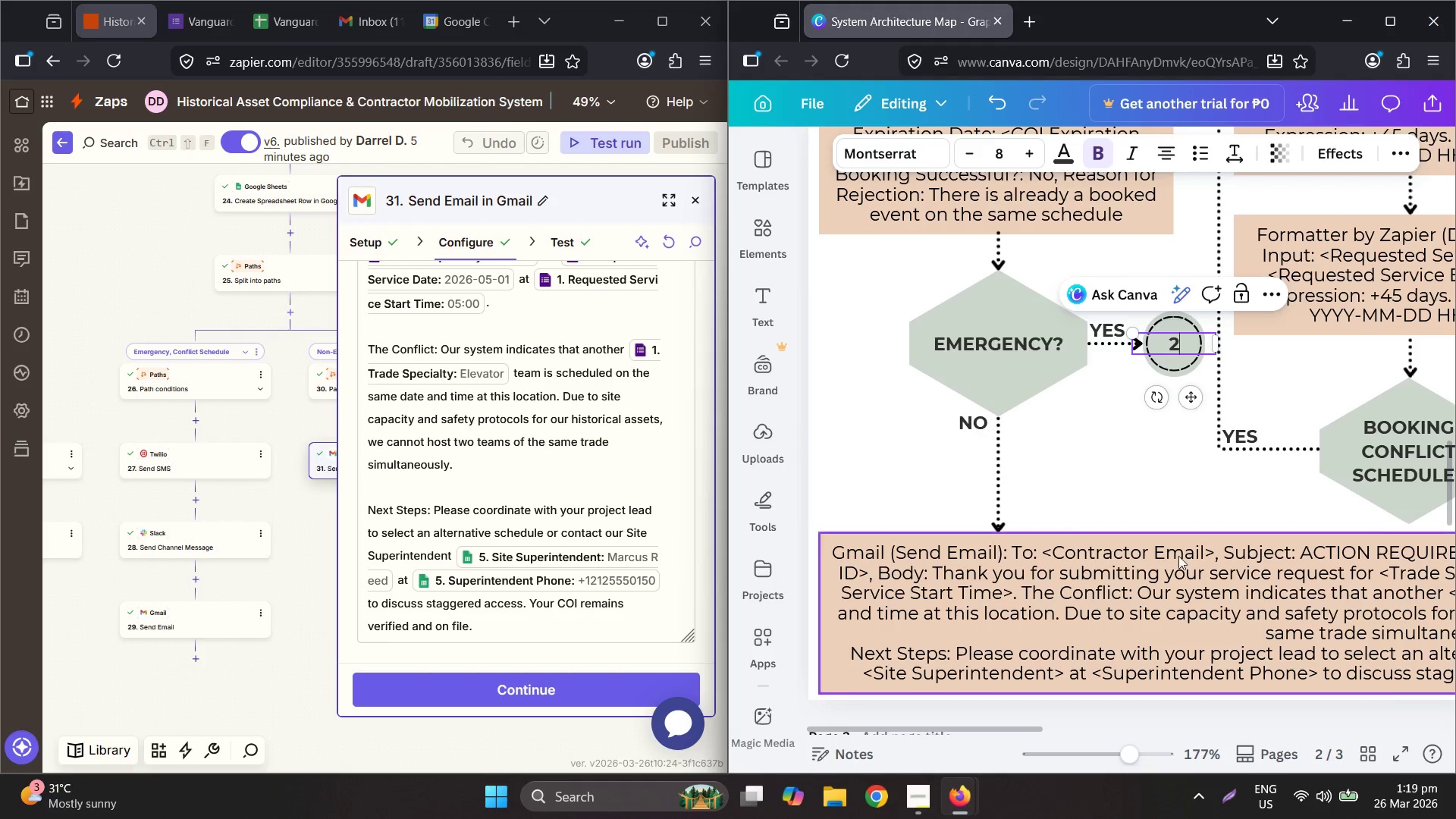 
left_click([1178, 558])
 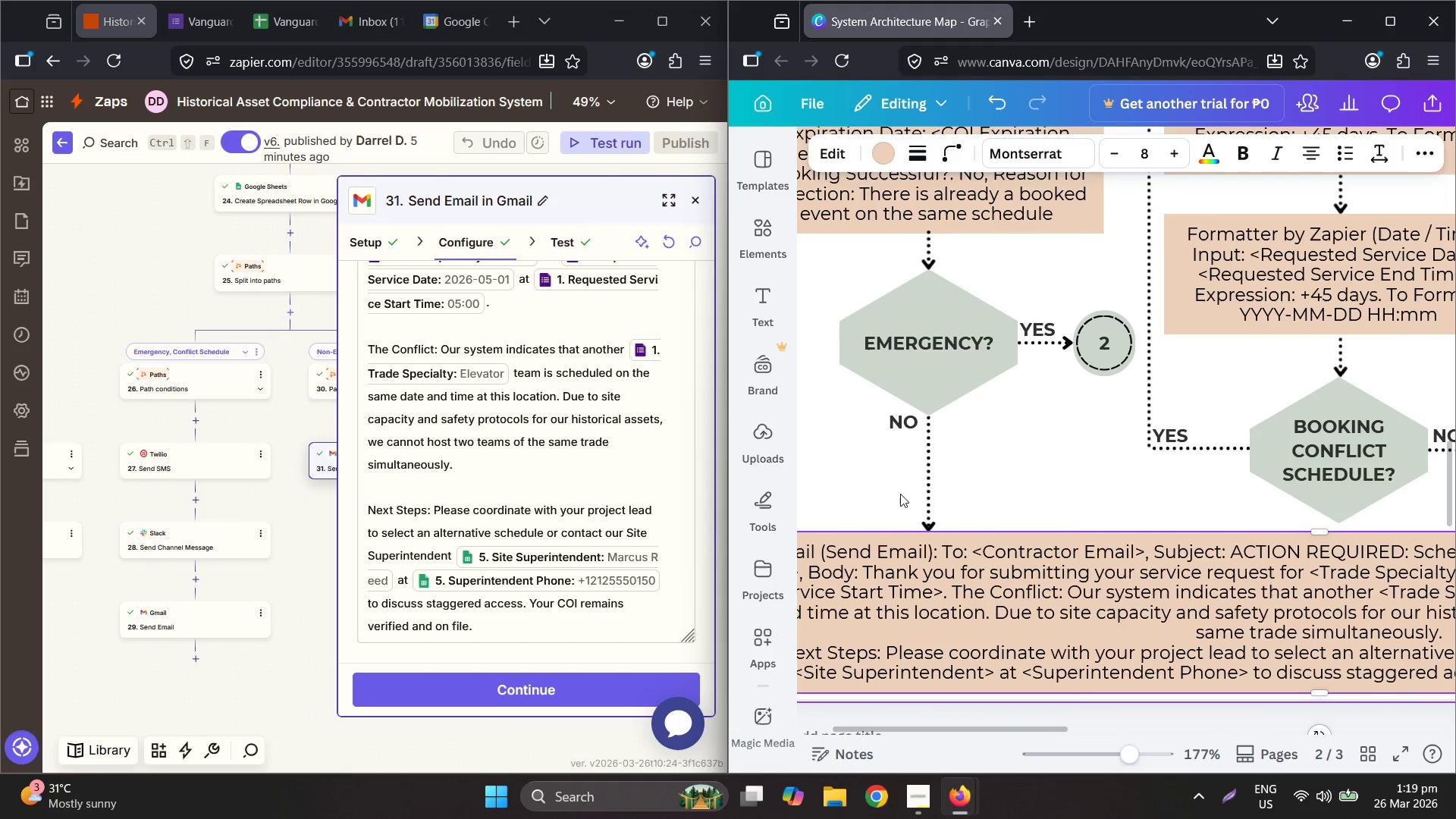 
left_click_drag(start_coordinate=[1058, 729], to_coordinate=[1199, 723])
 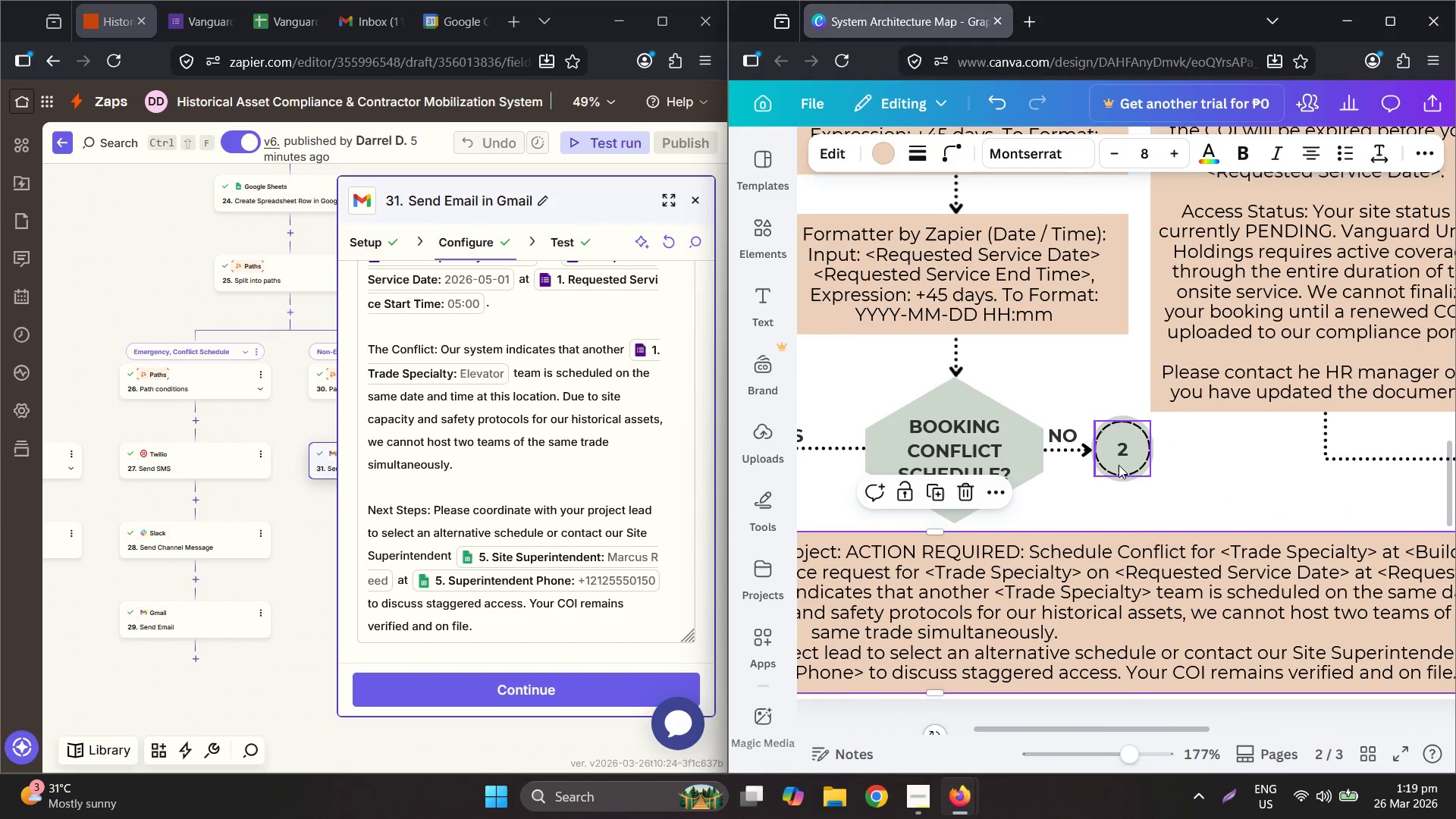 
double_click([1119, 461])
 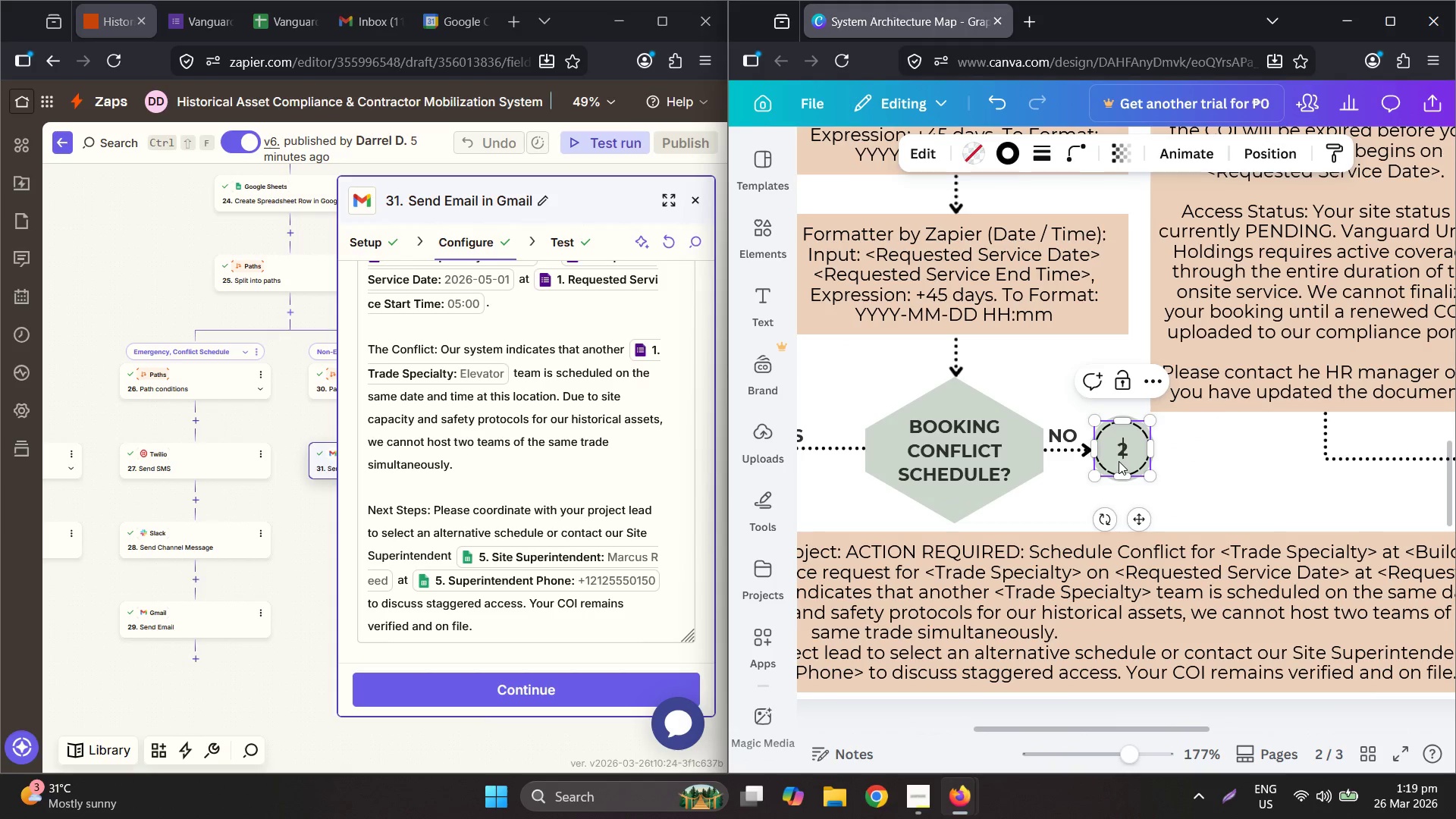 
triple_click([1119, 461])
 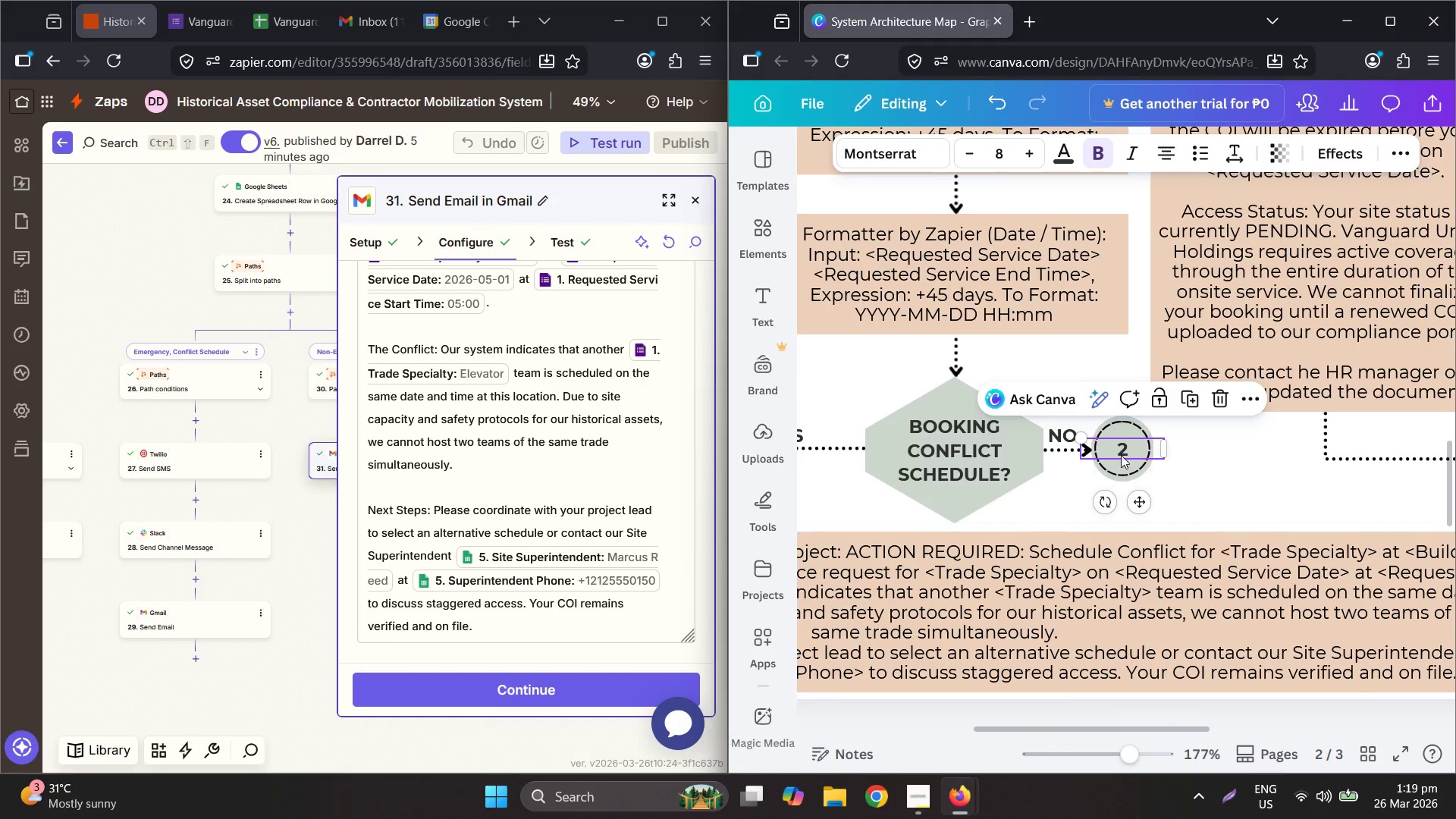 
double_click([1121, 452])
 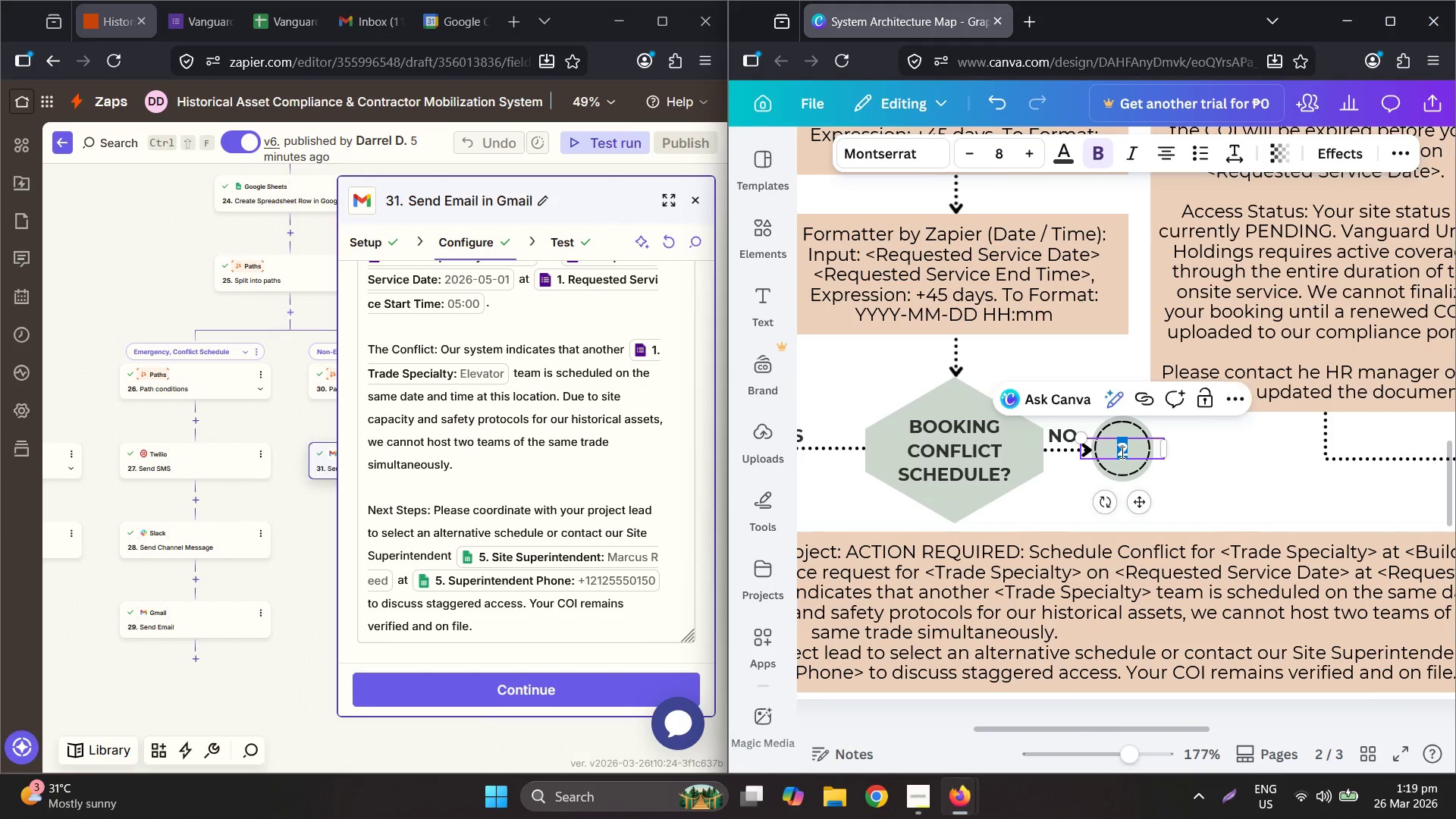 
triple_click([1121, 452])
 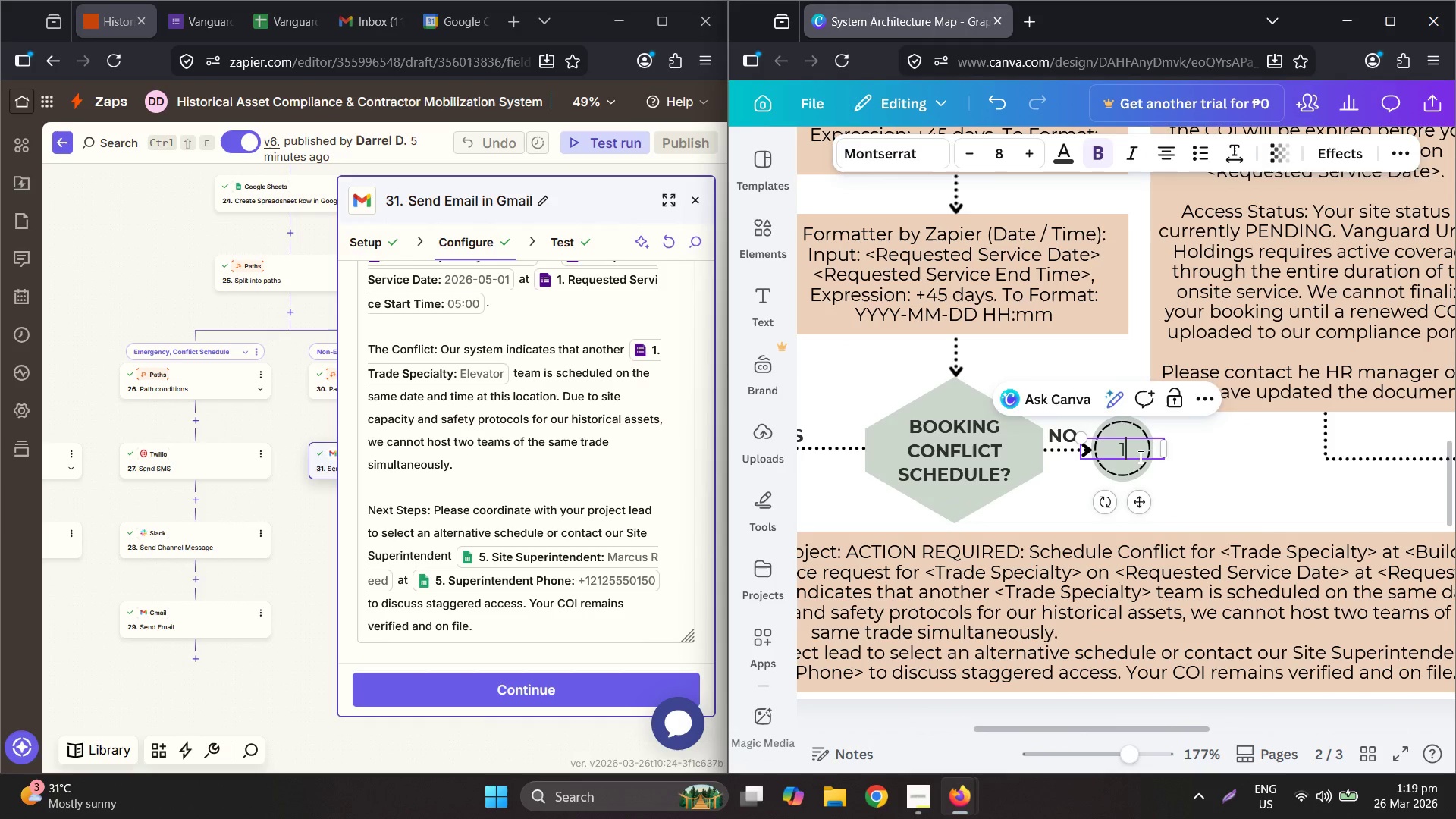 
key(1)
 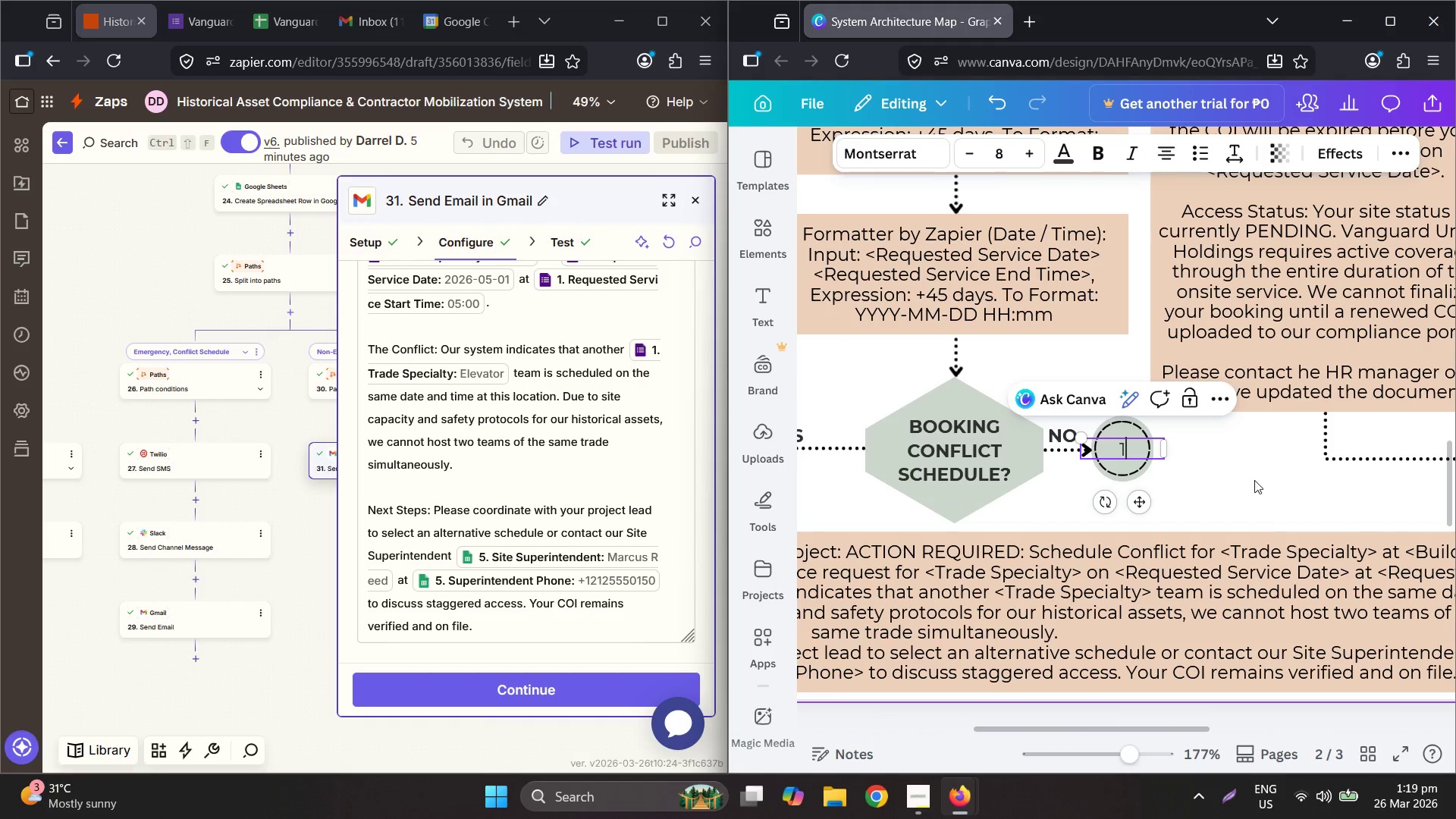 
left_click([1254, 480])
 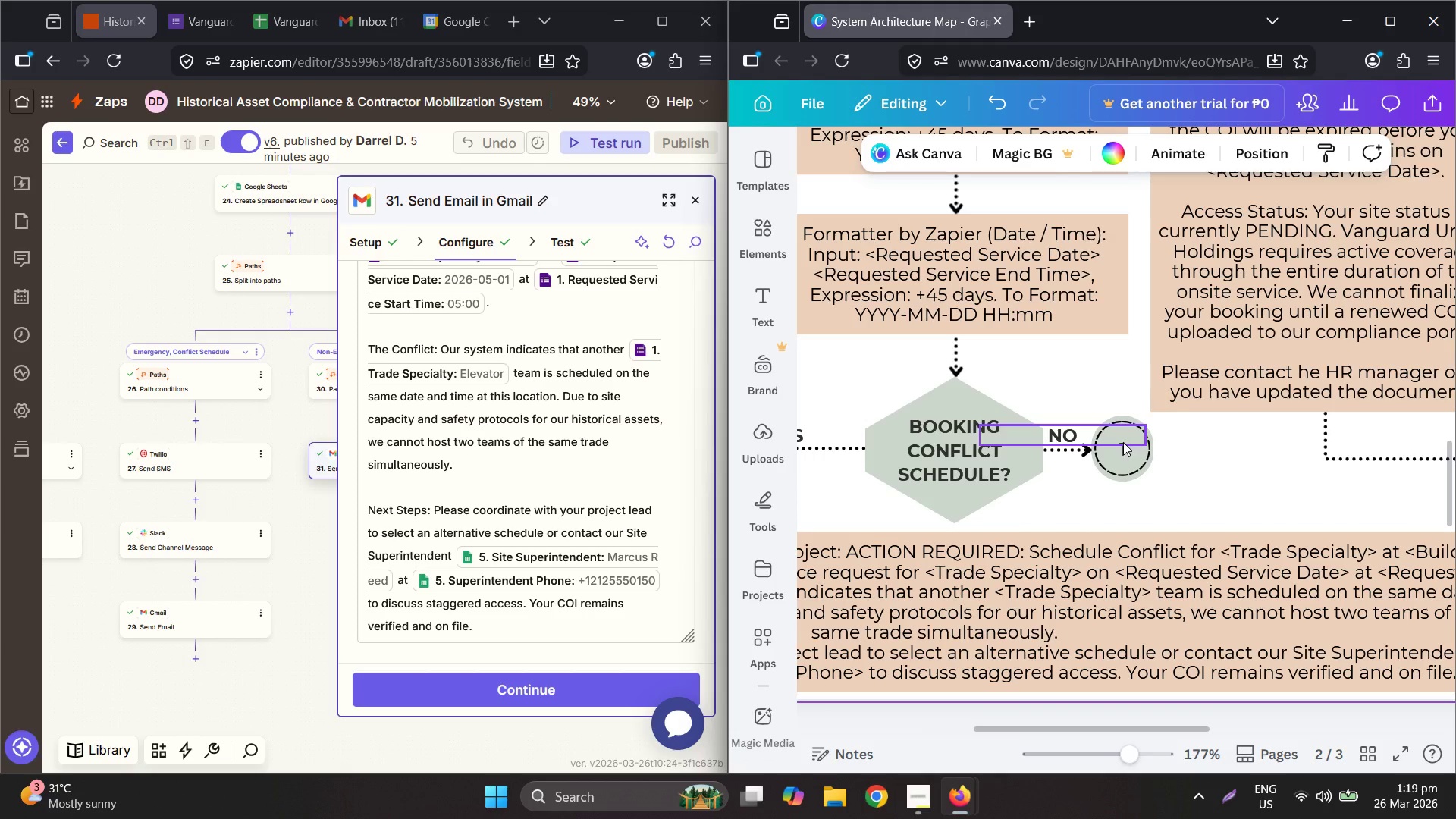 
double_click([1125, 453])
 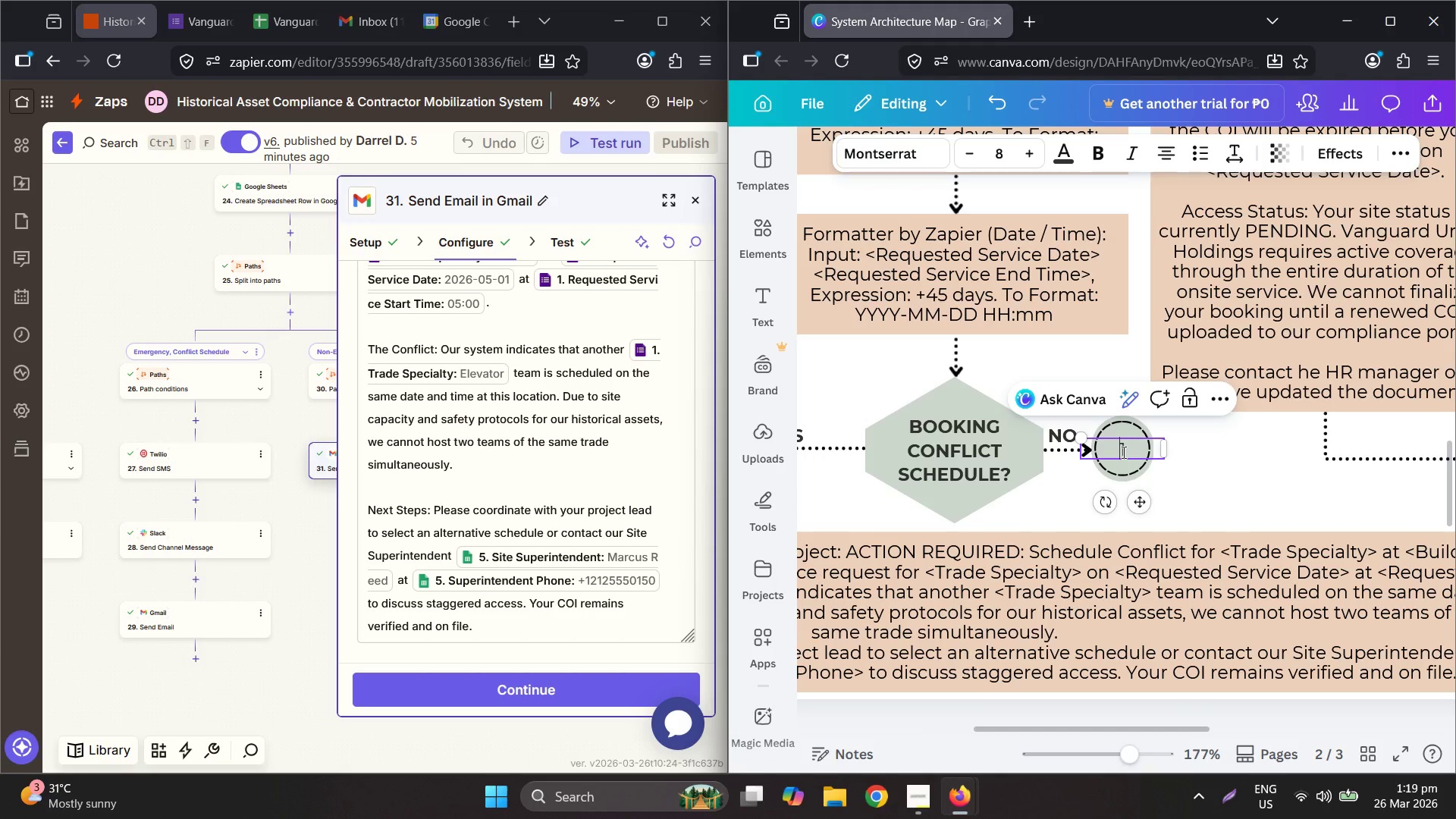 
triple_click([1122, 452])
 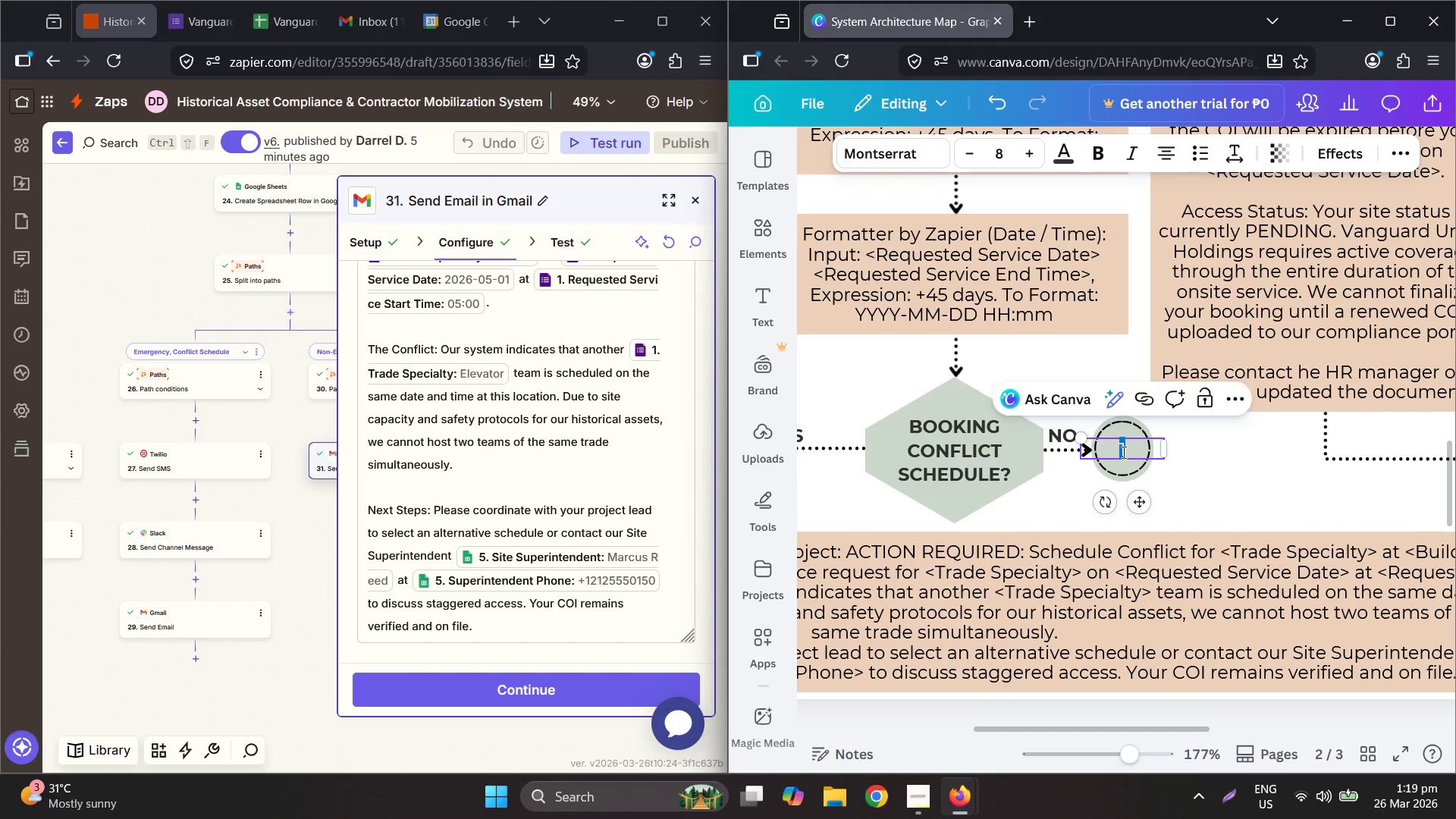 
triple_click([1122, 452])
 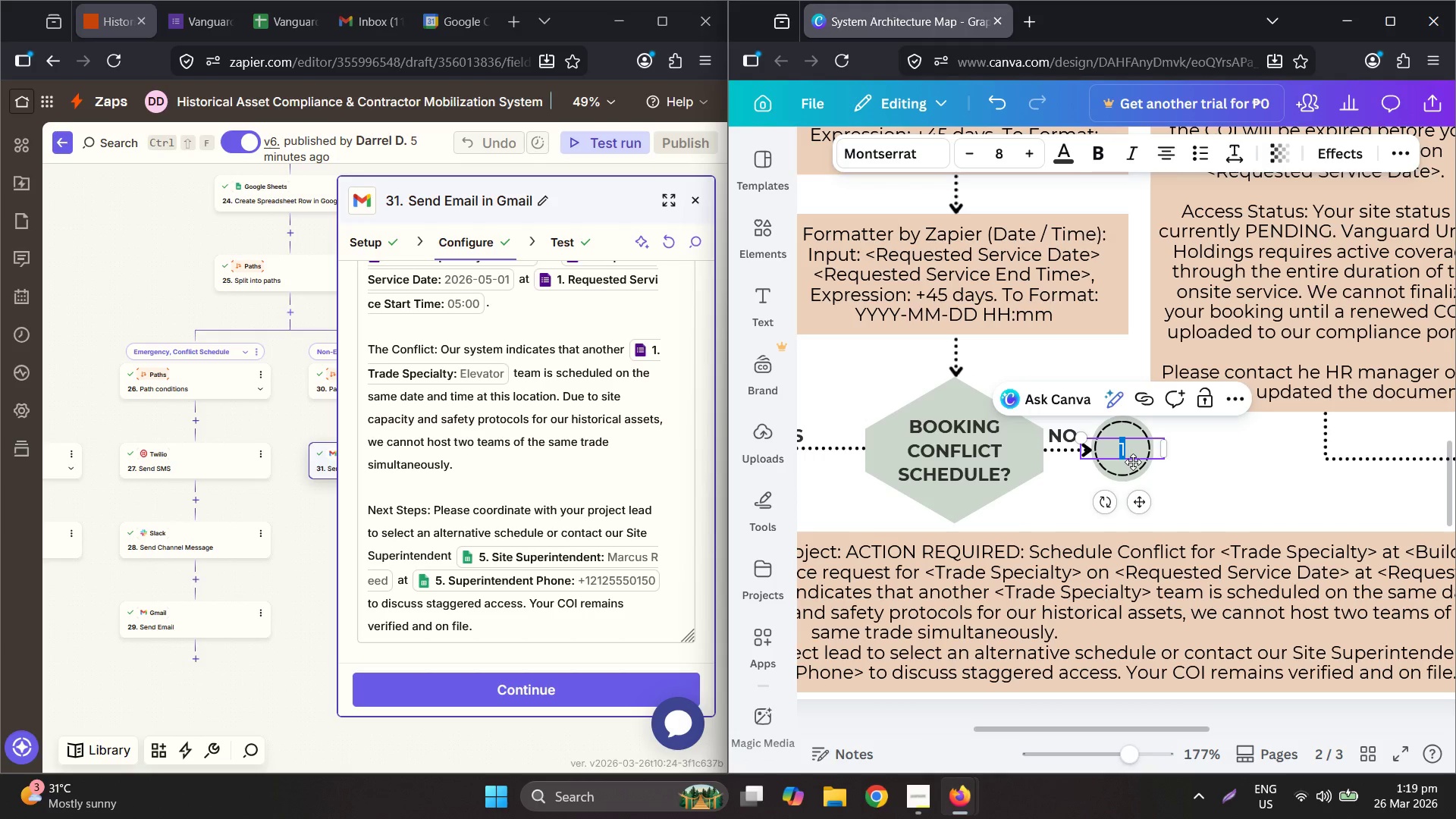 
key(Control+B)
 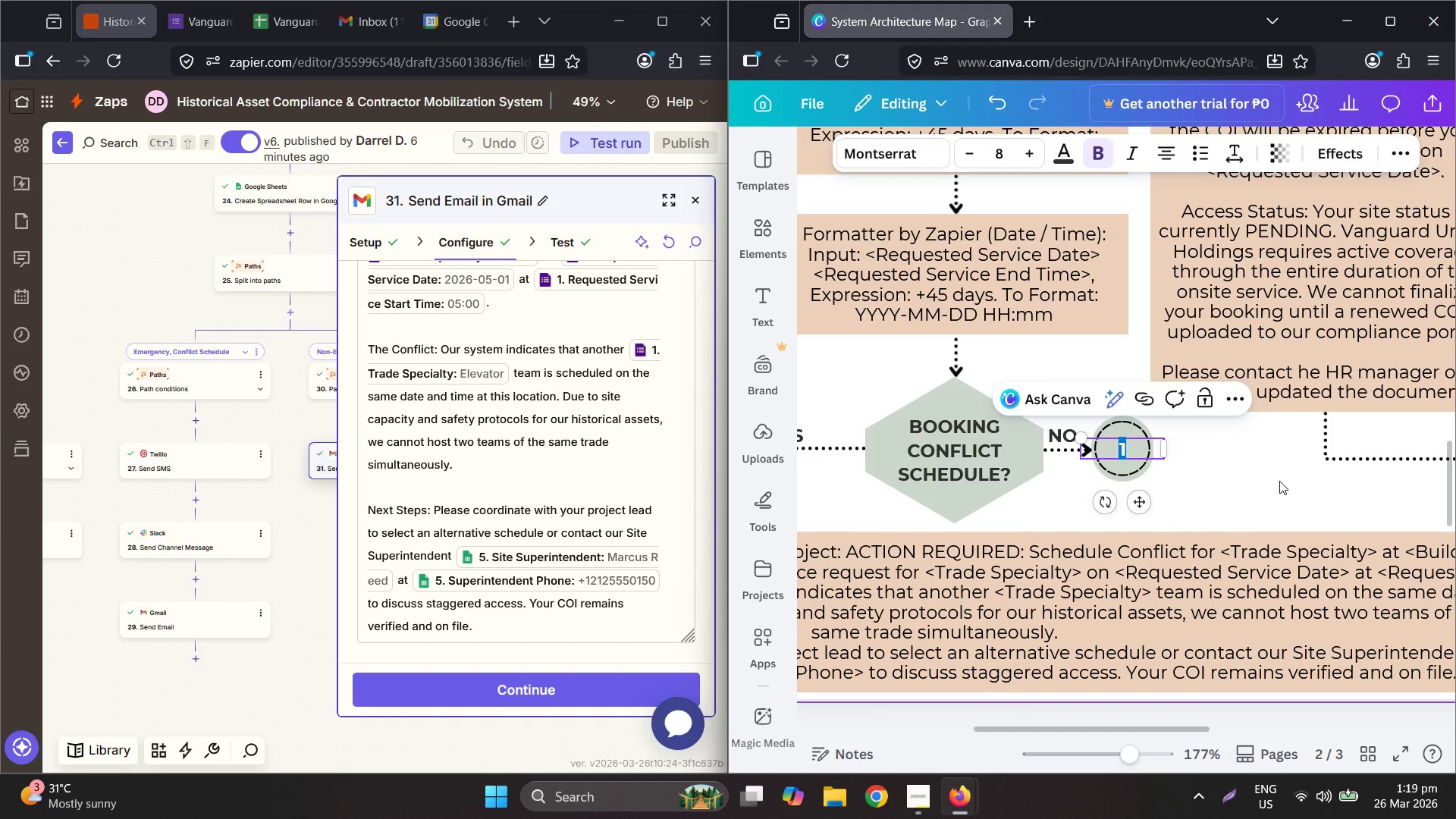 
left_click([1279, 480])
 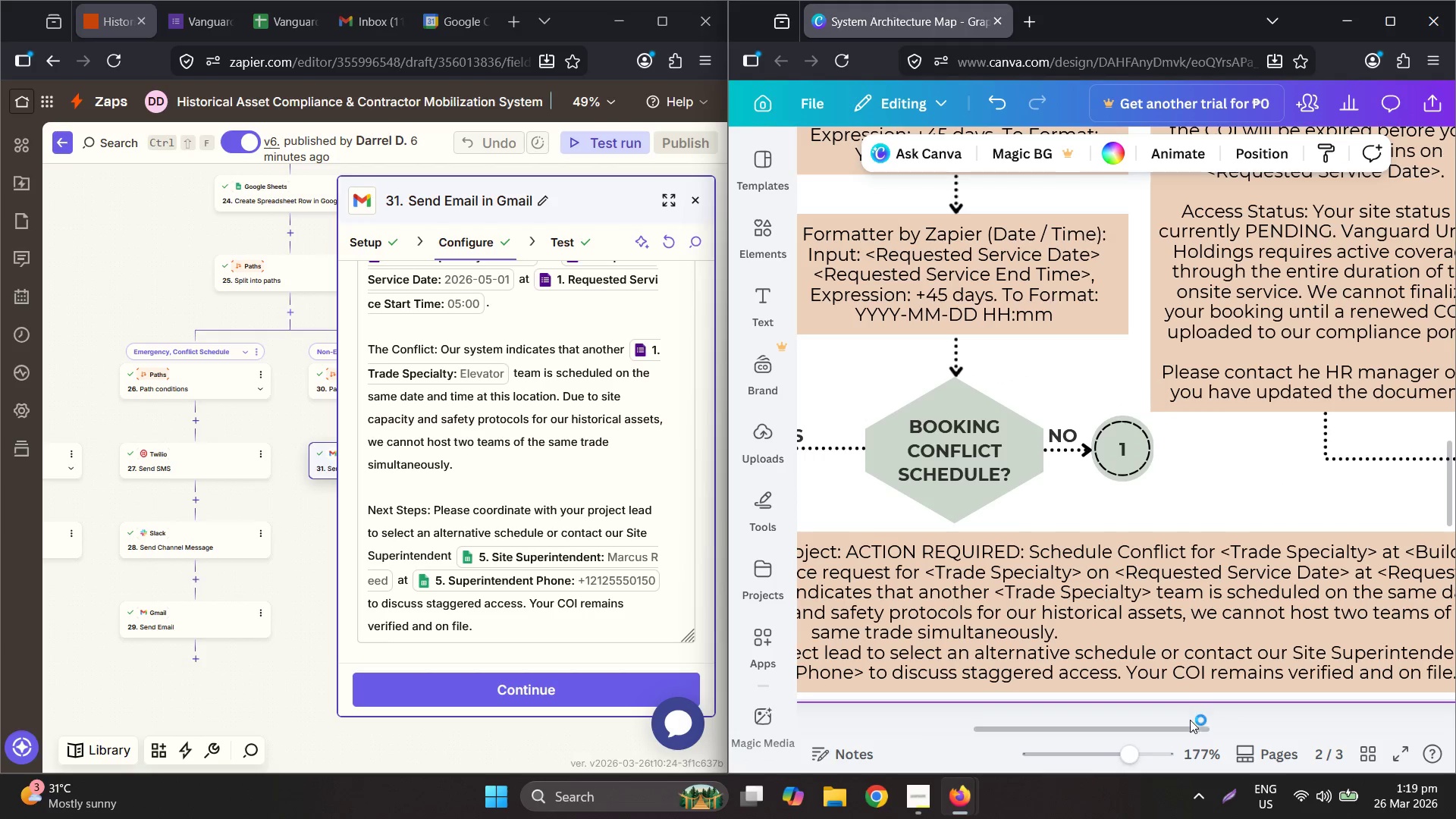 
left_click_drag(start_coordinate=[1186, 727], to_coordinate=[1048, 718])
 